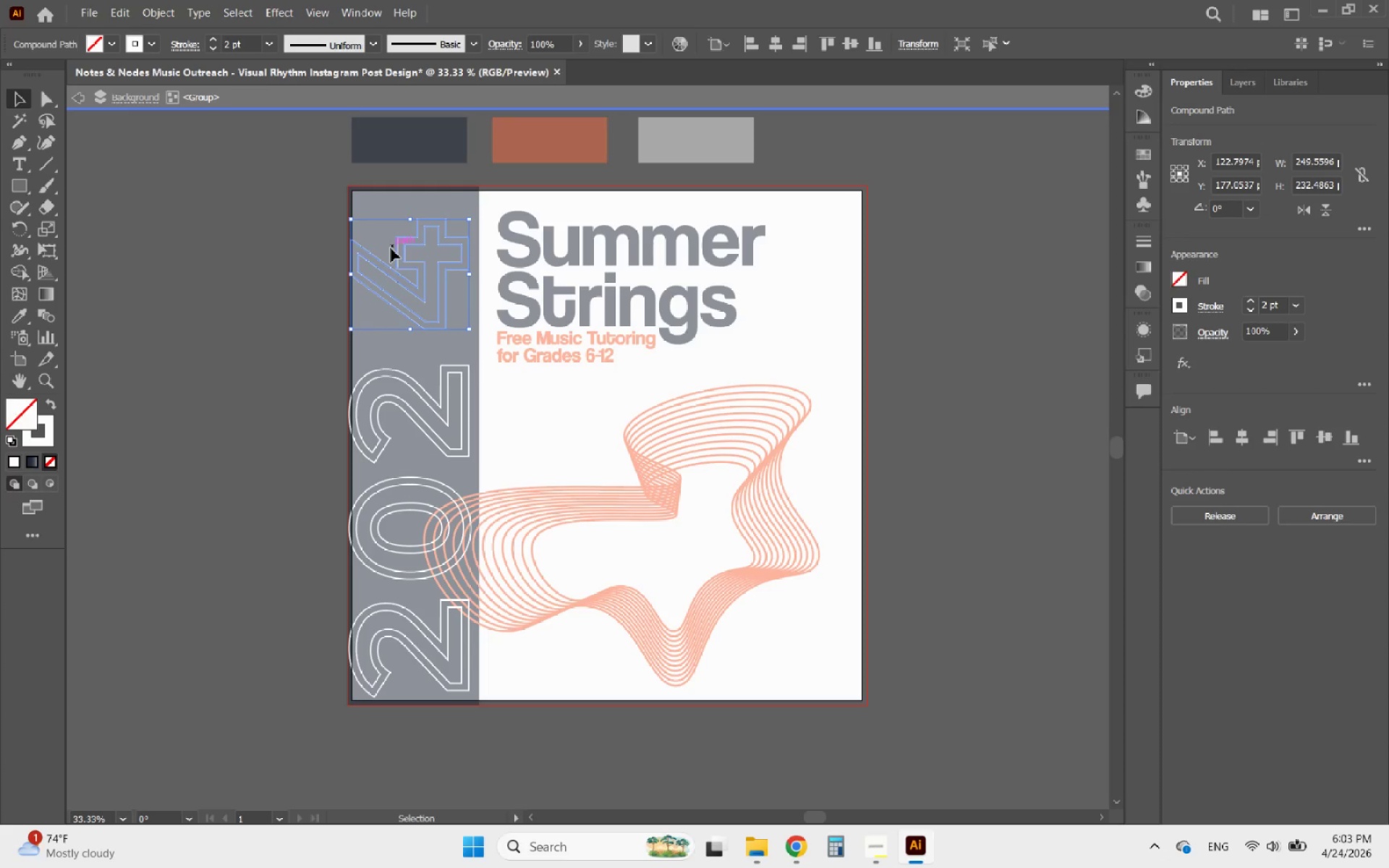 
key(ArrowDown)
 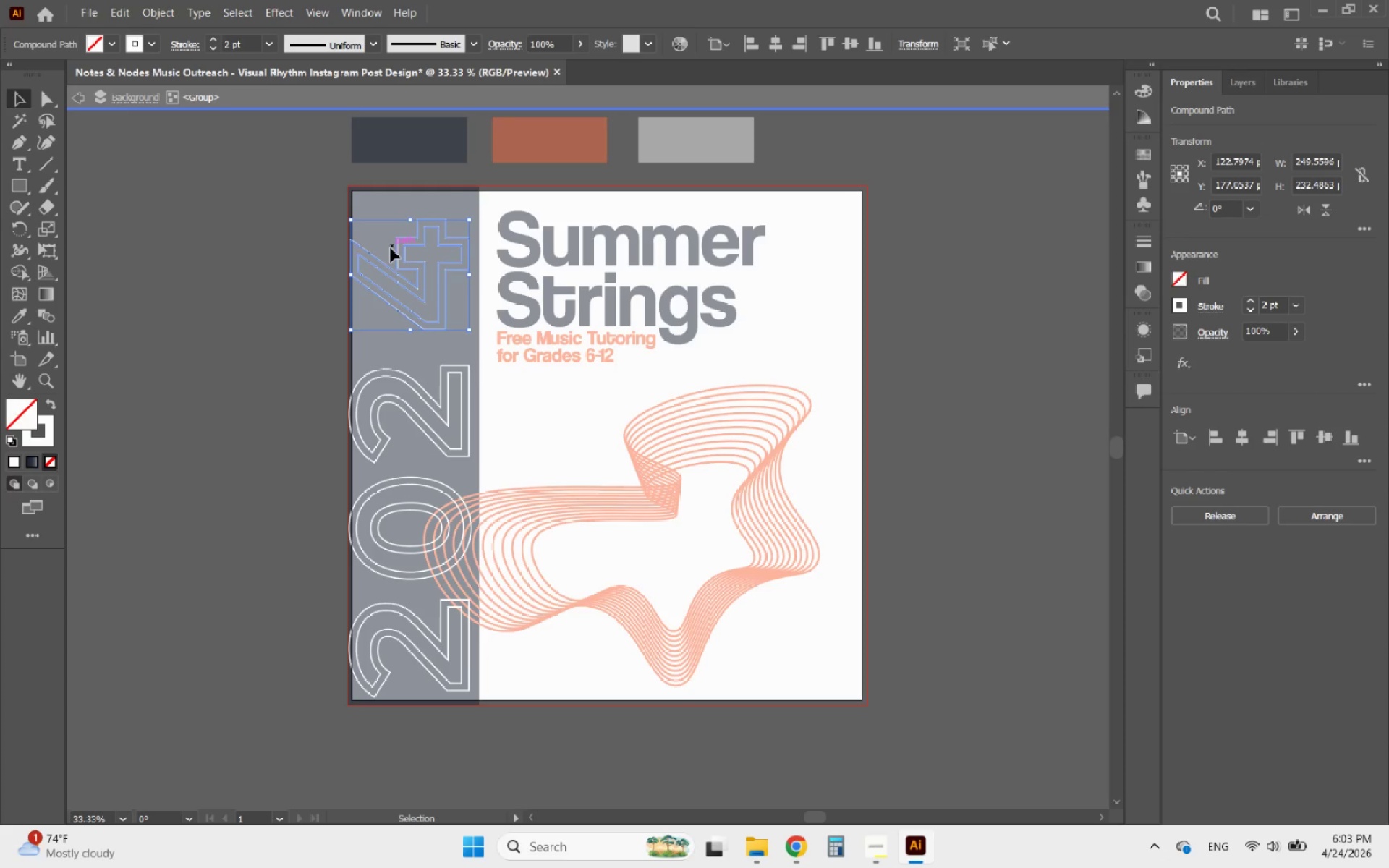 
key(ArrowDown)
 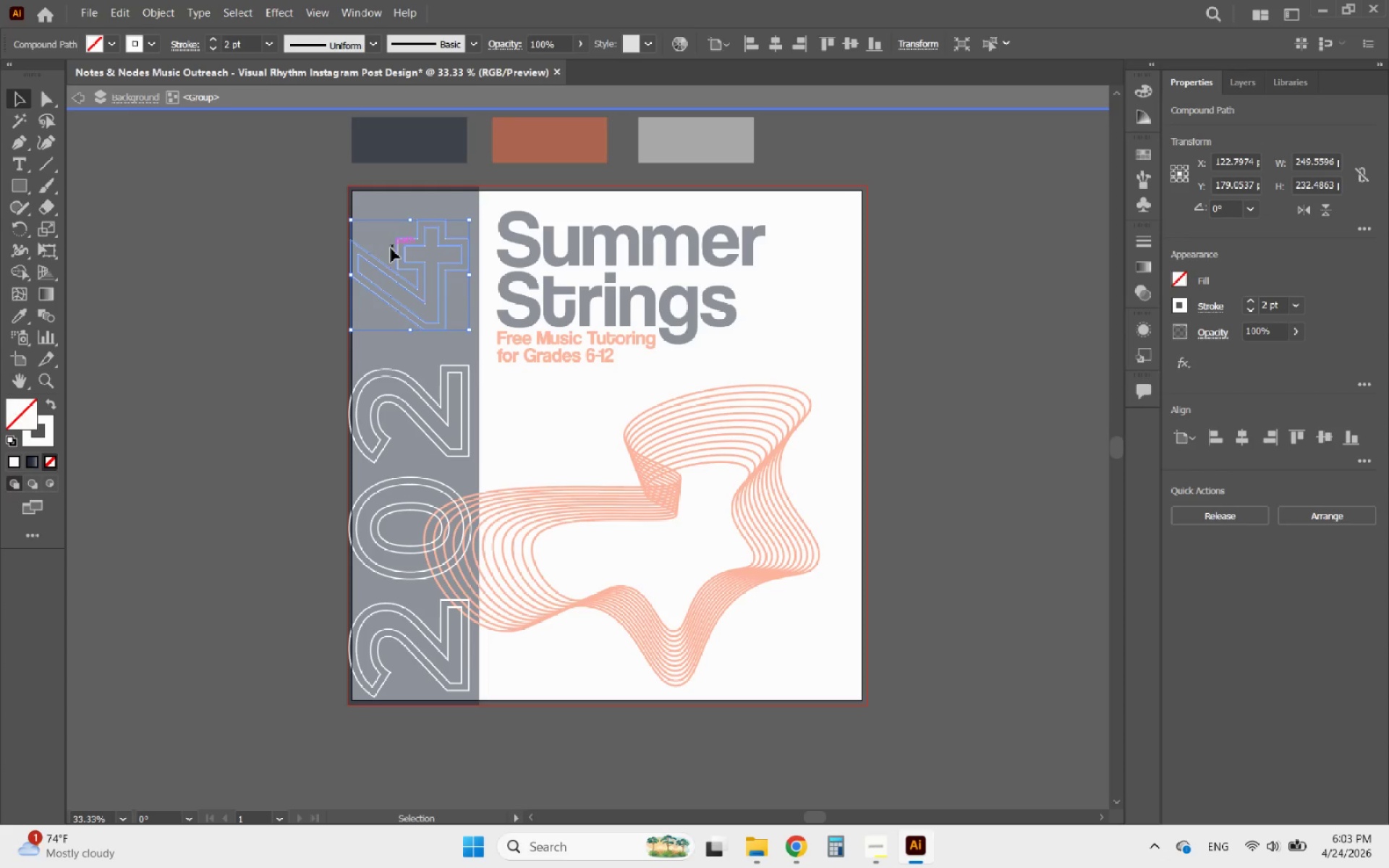 
key(ArrowDown)
 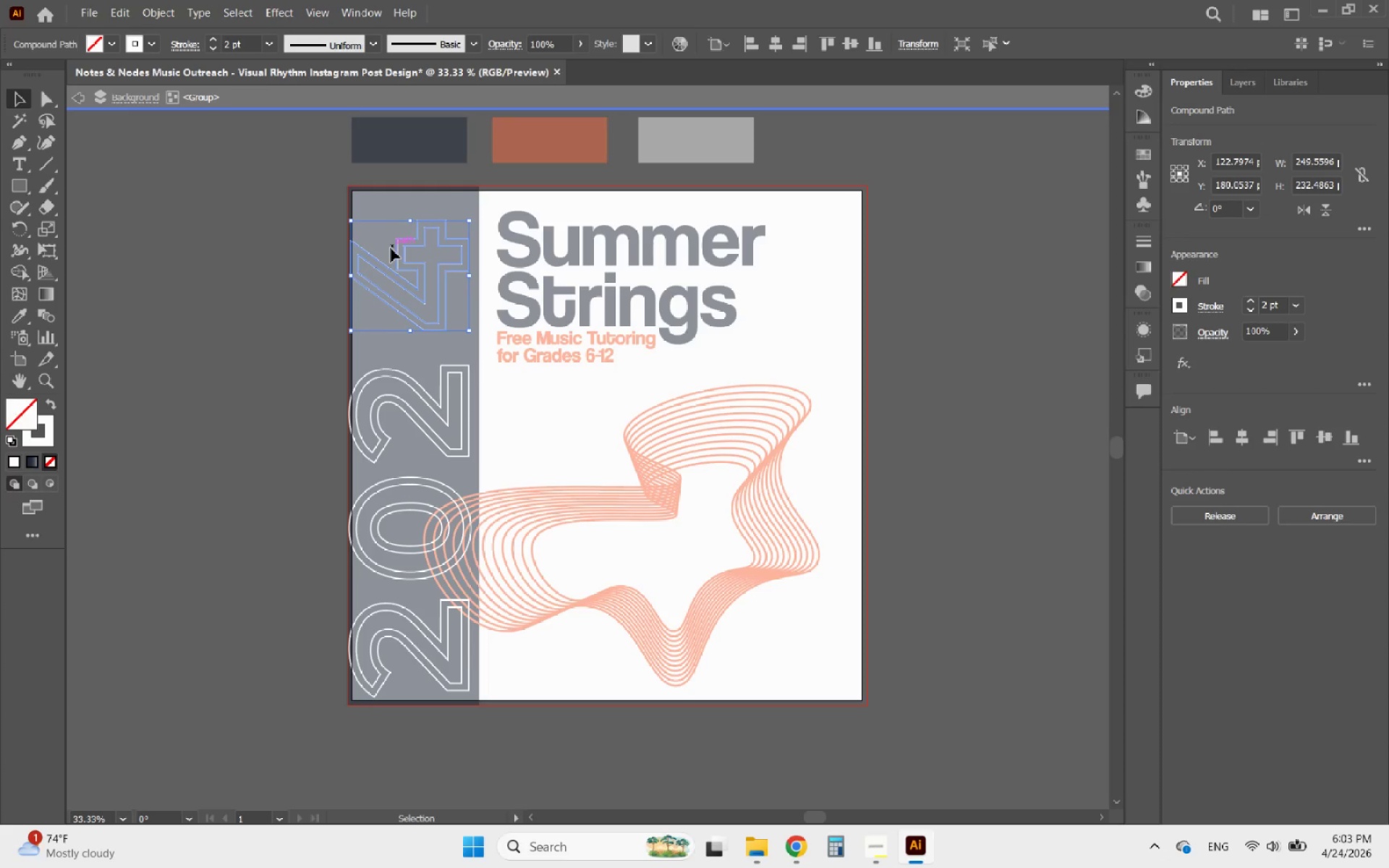 
key(ArrowDown)
 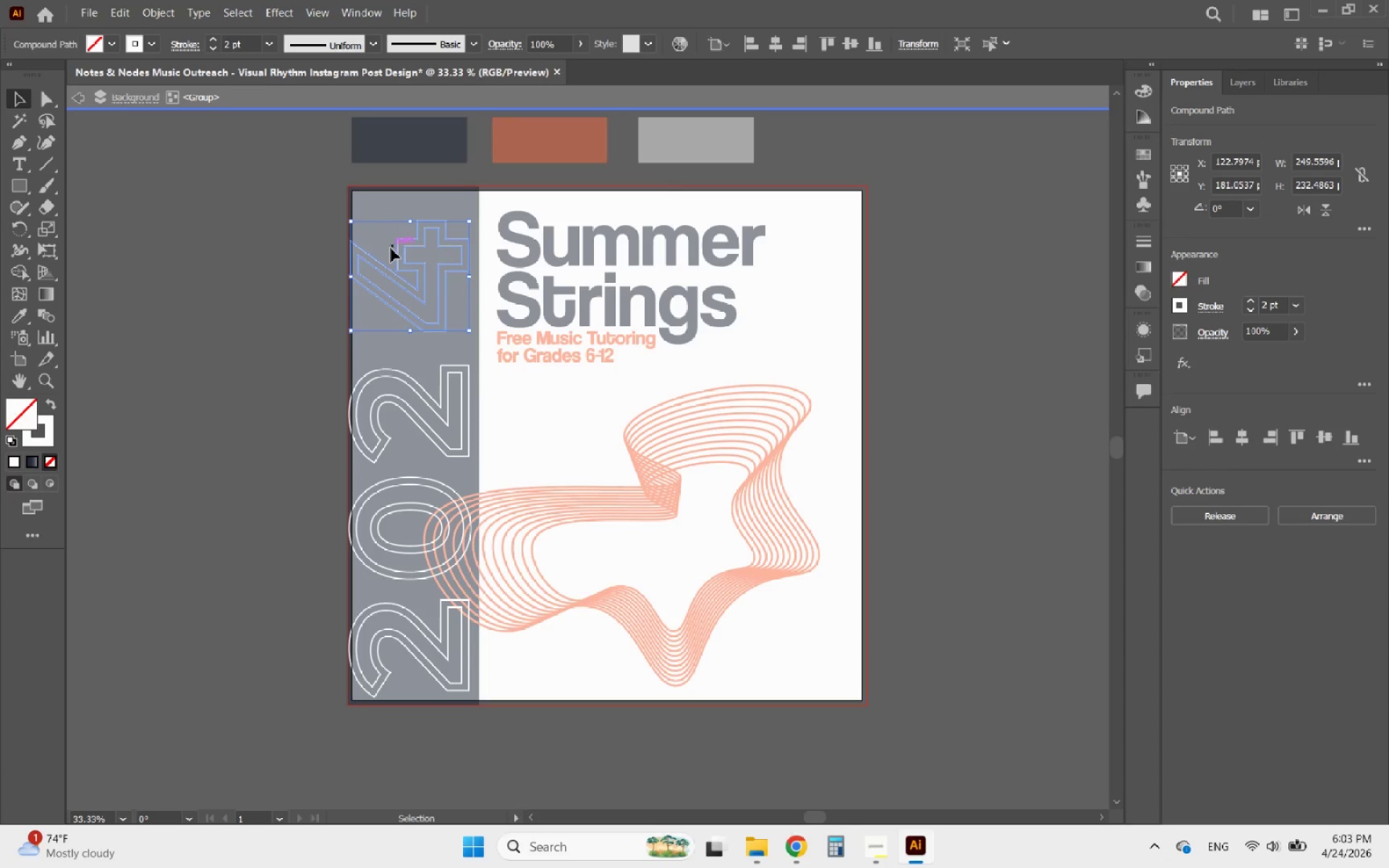 
key(ArrowDown)
 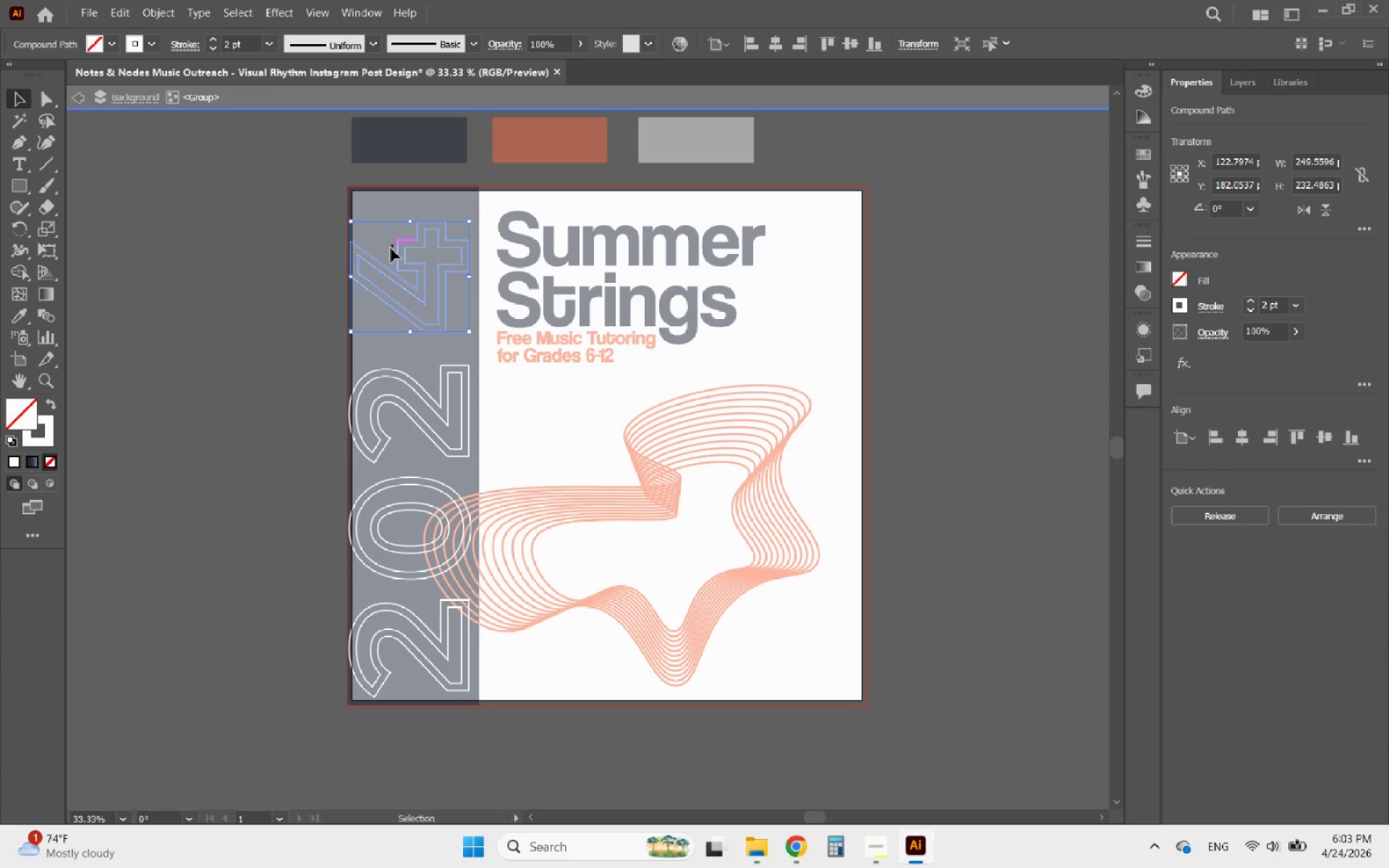 
key(ArrowDown)
 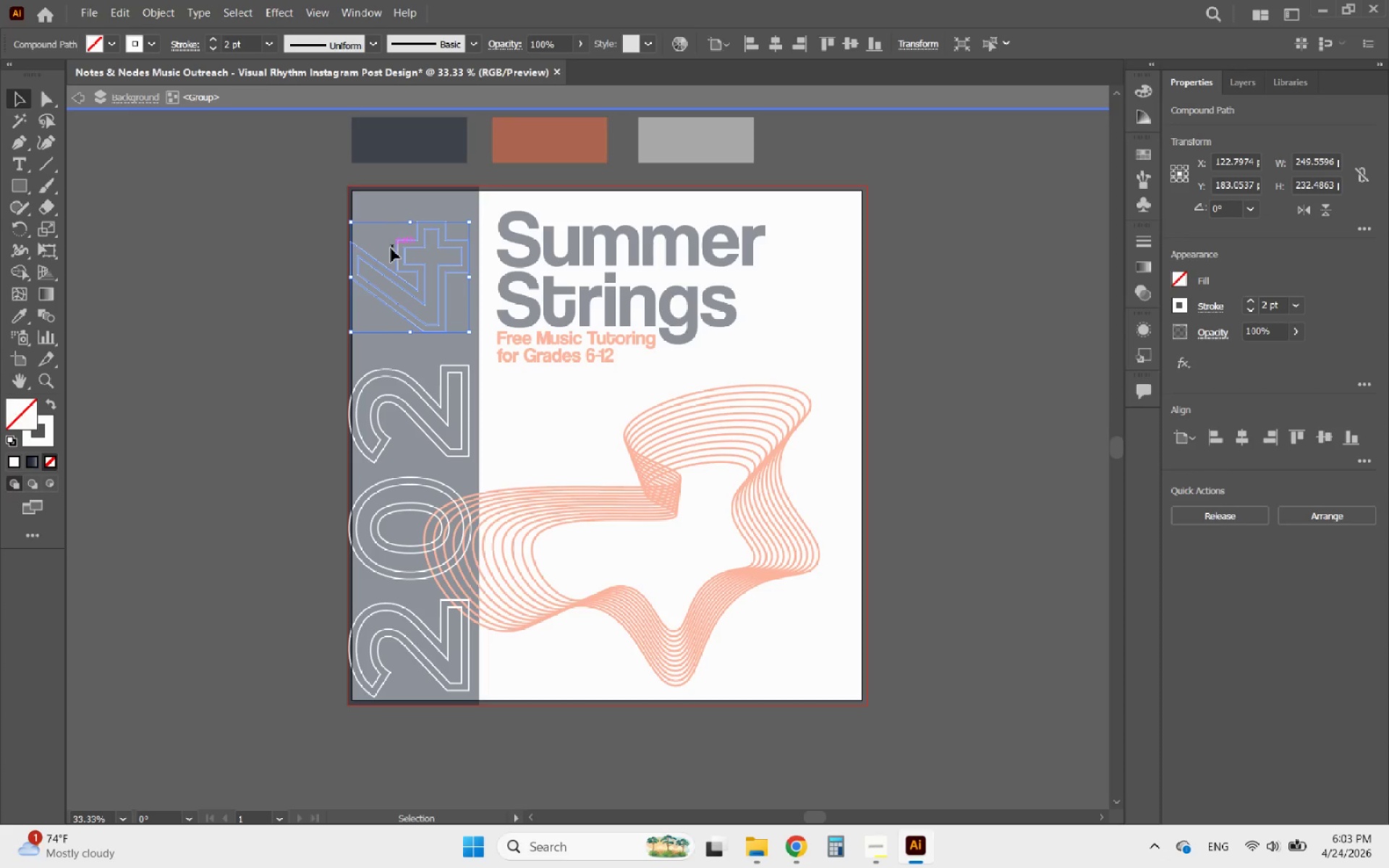 
key(ArrowDown)
 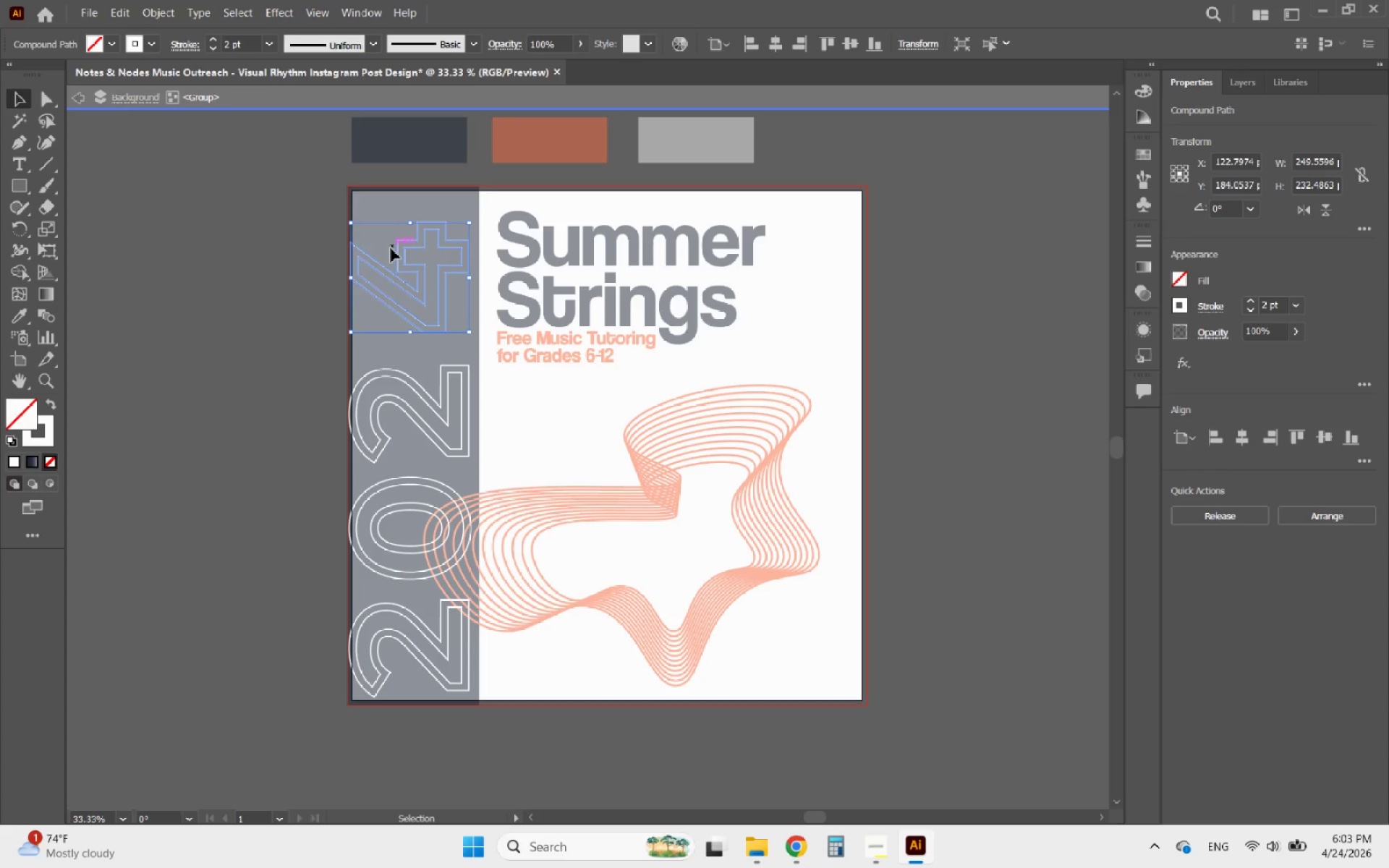 
key(ArrowDown)
 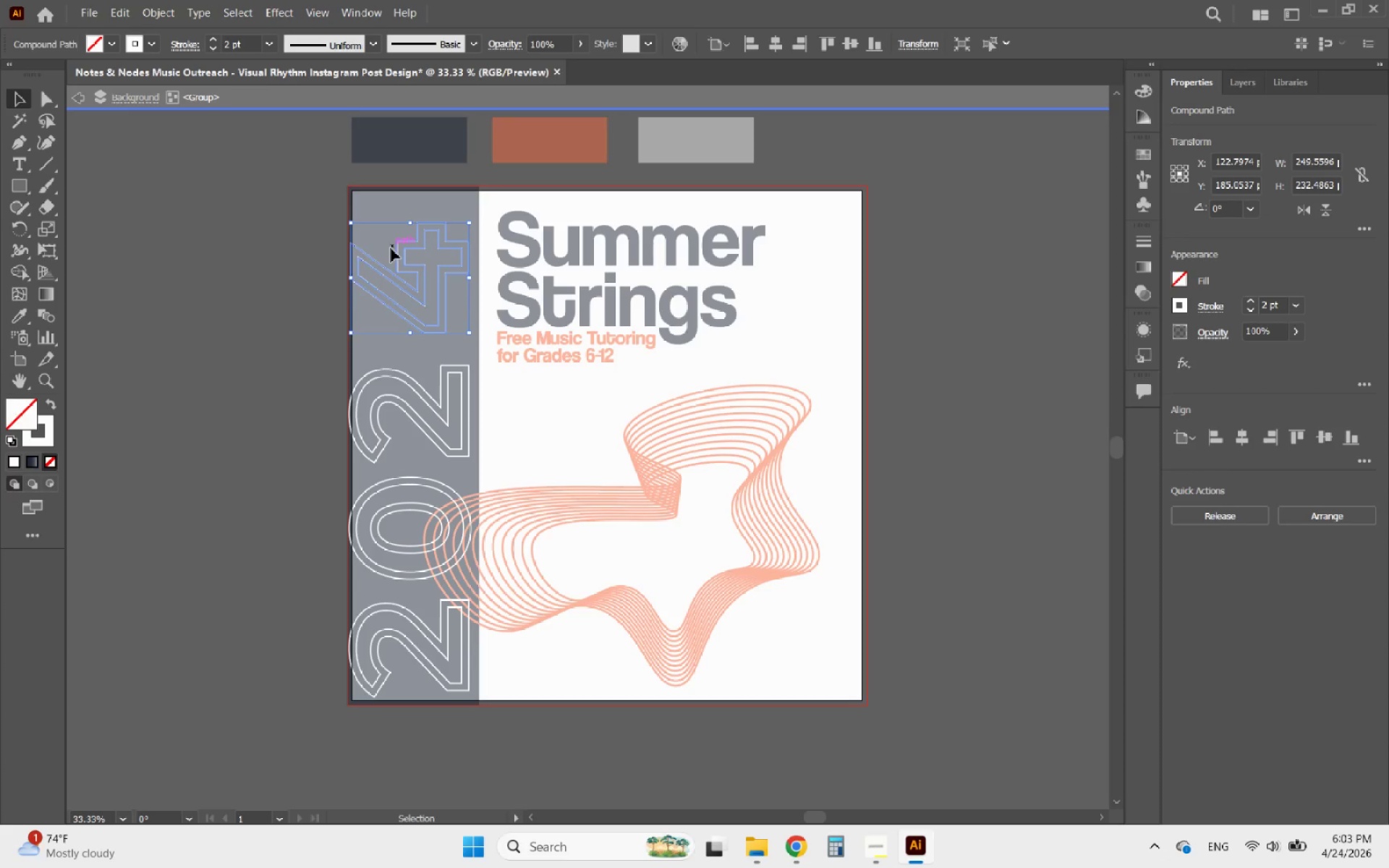 
key(ArrowDown)
 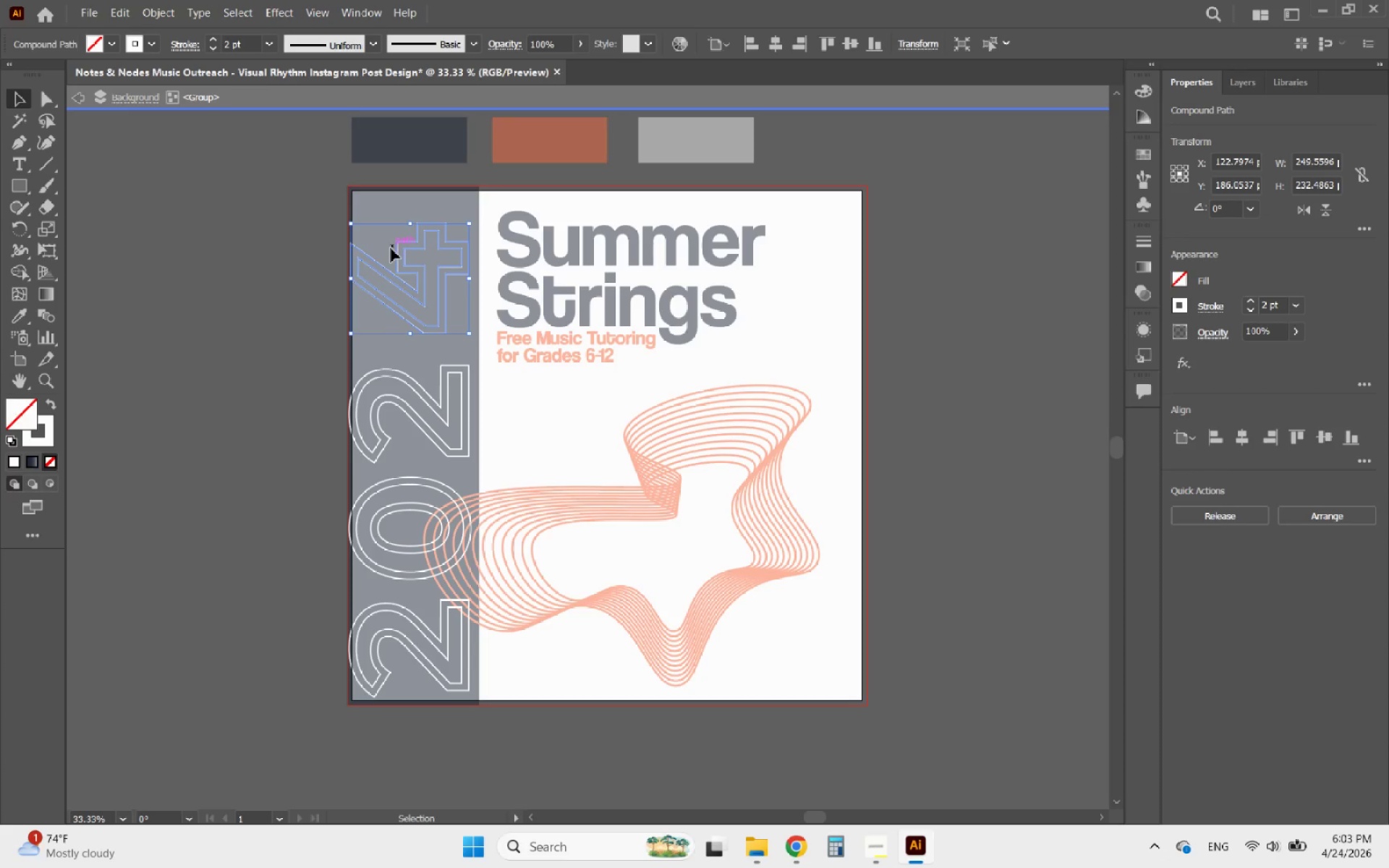 
key(ArrowDown)
 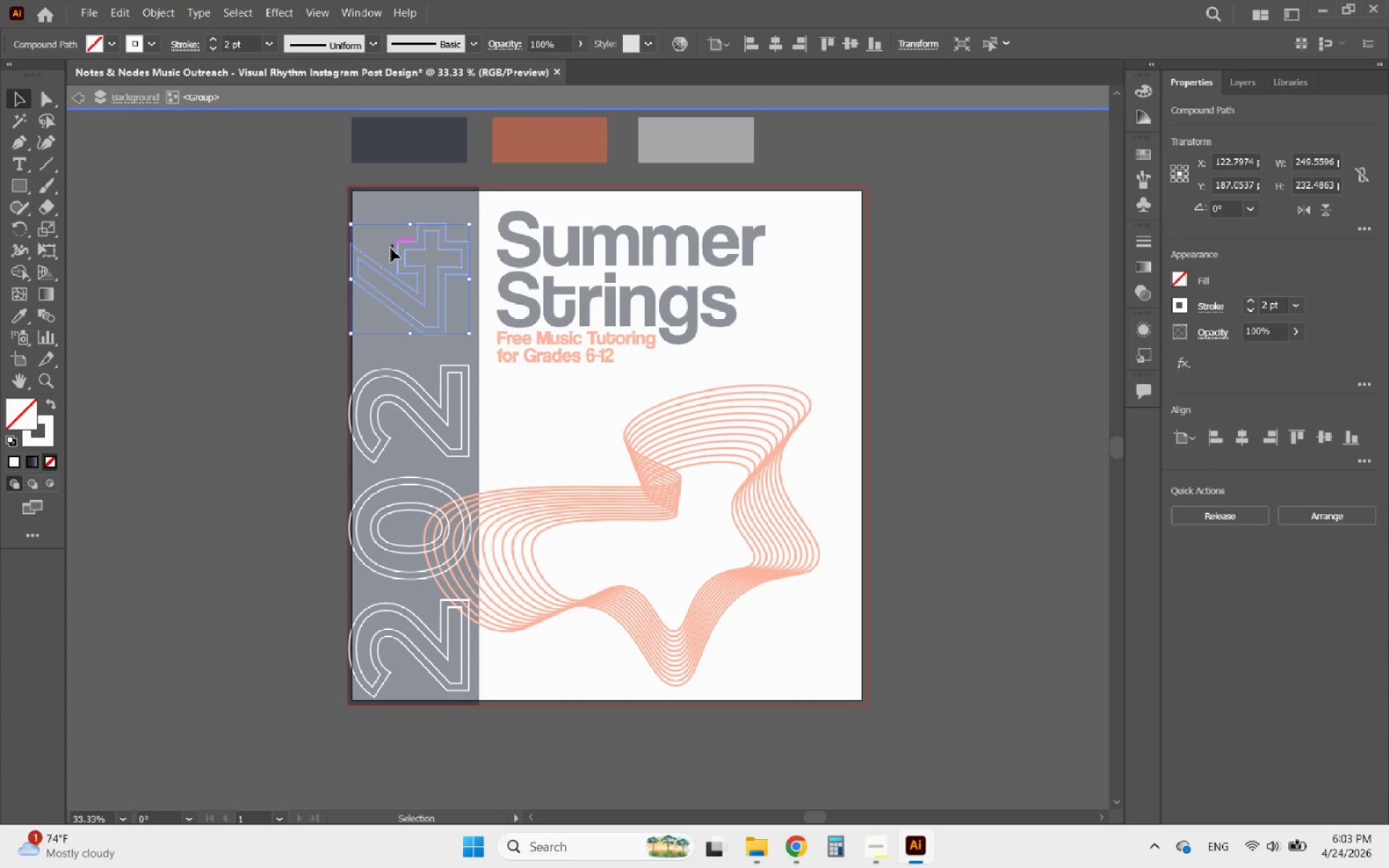 
key(ArrowDown)
 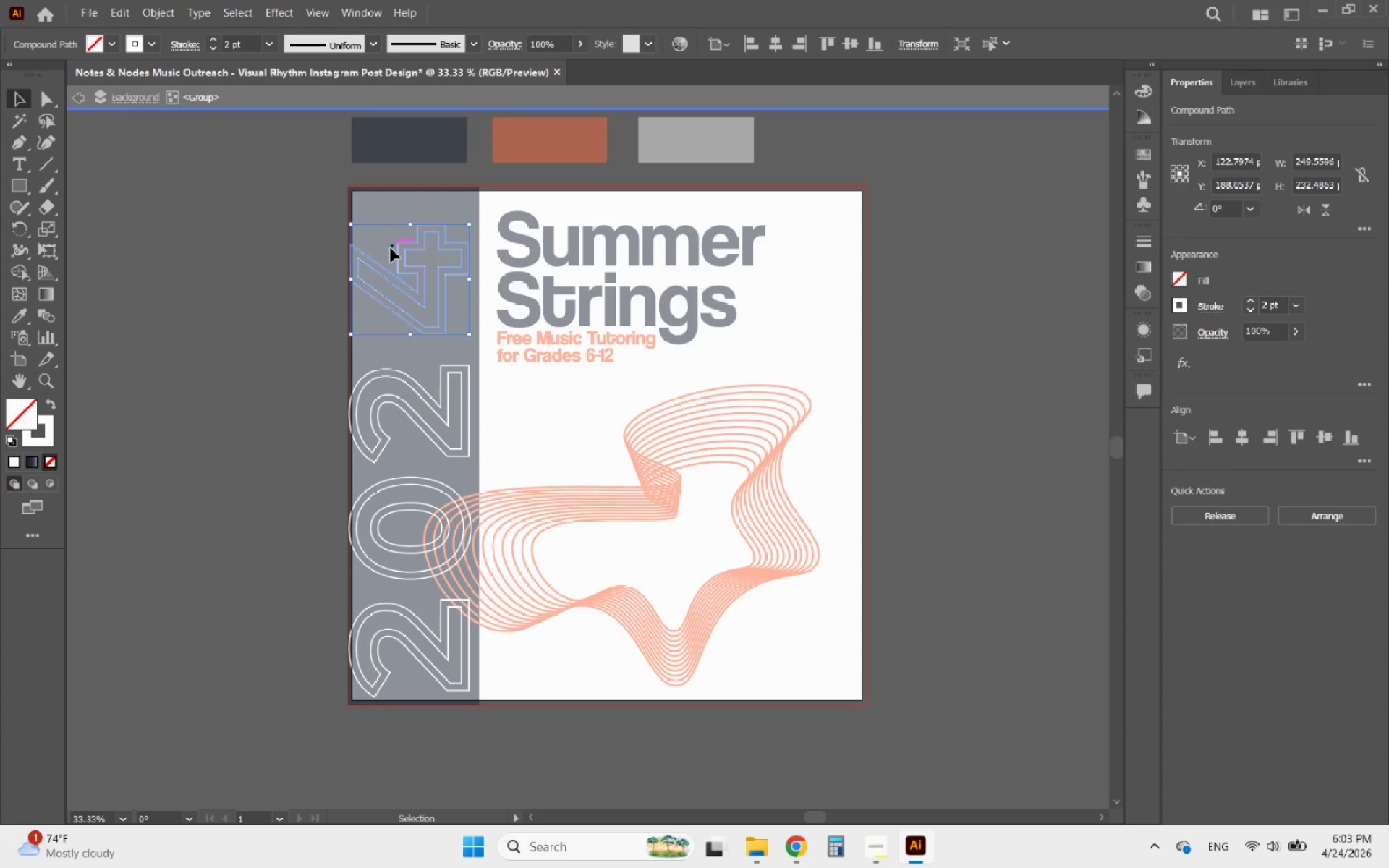 
key(ArrowDown)
 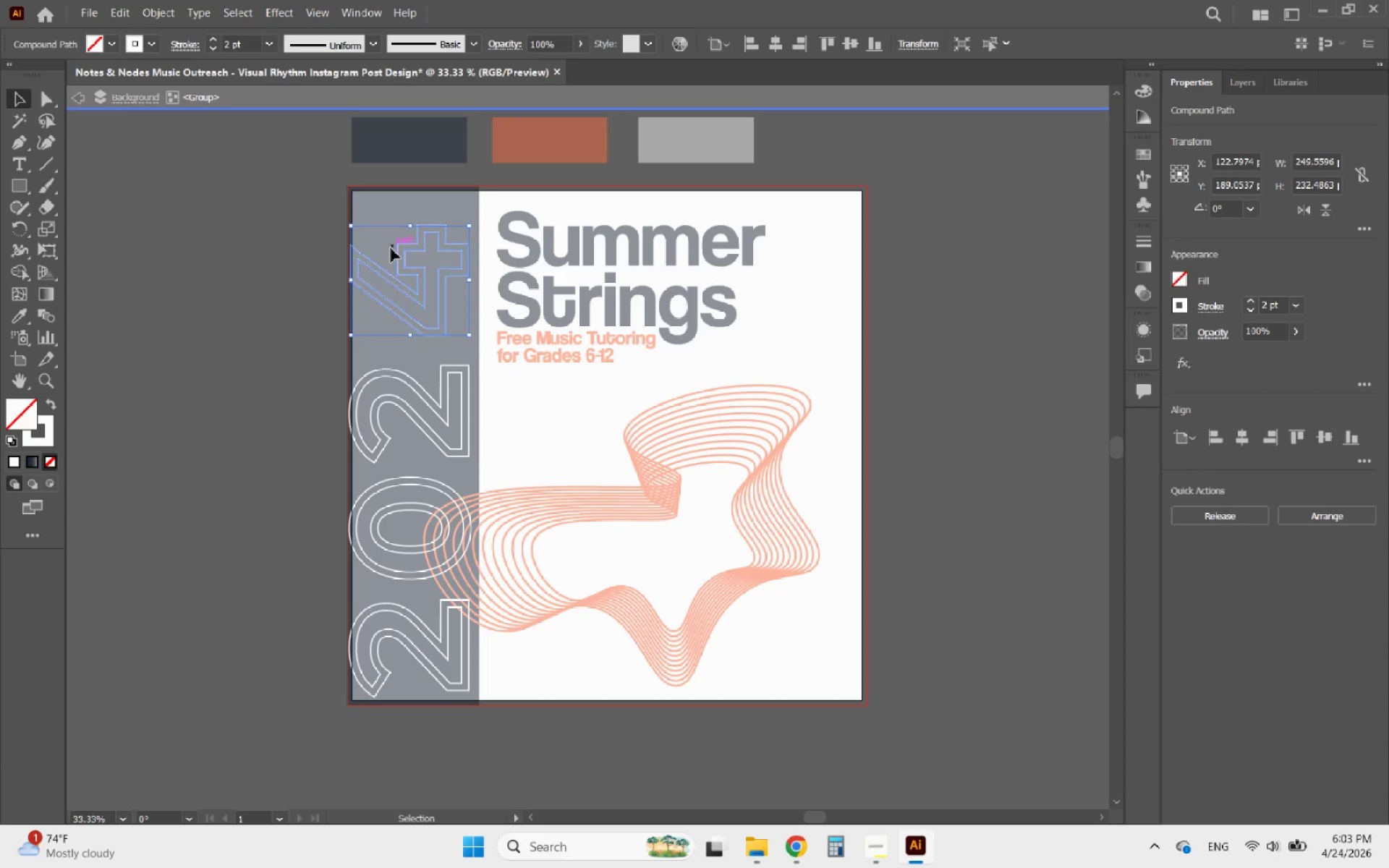 
key(ArrowDown)
 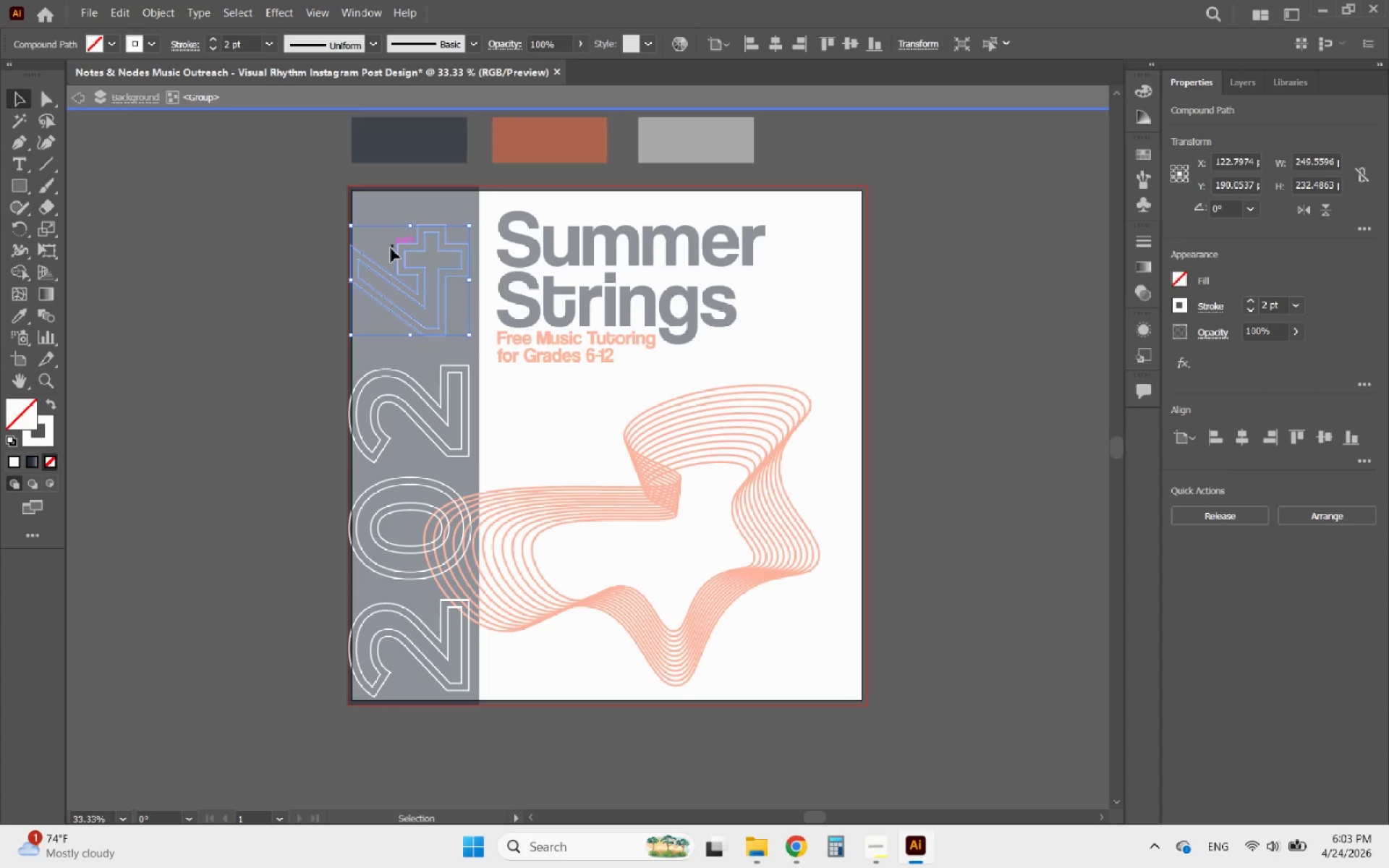 
key(ArrowDown)
 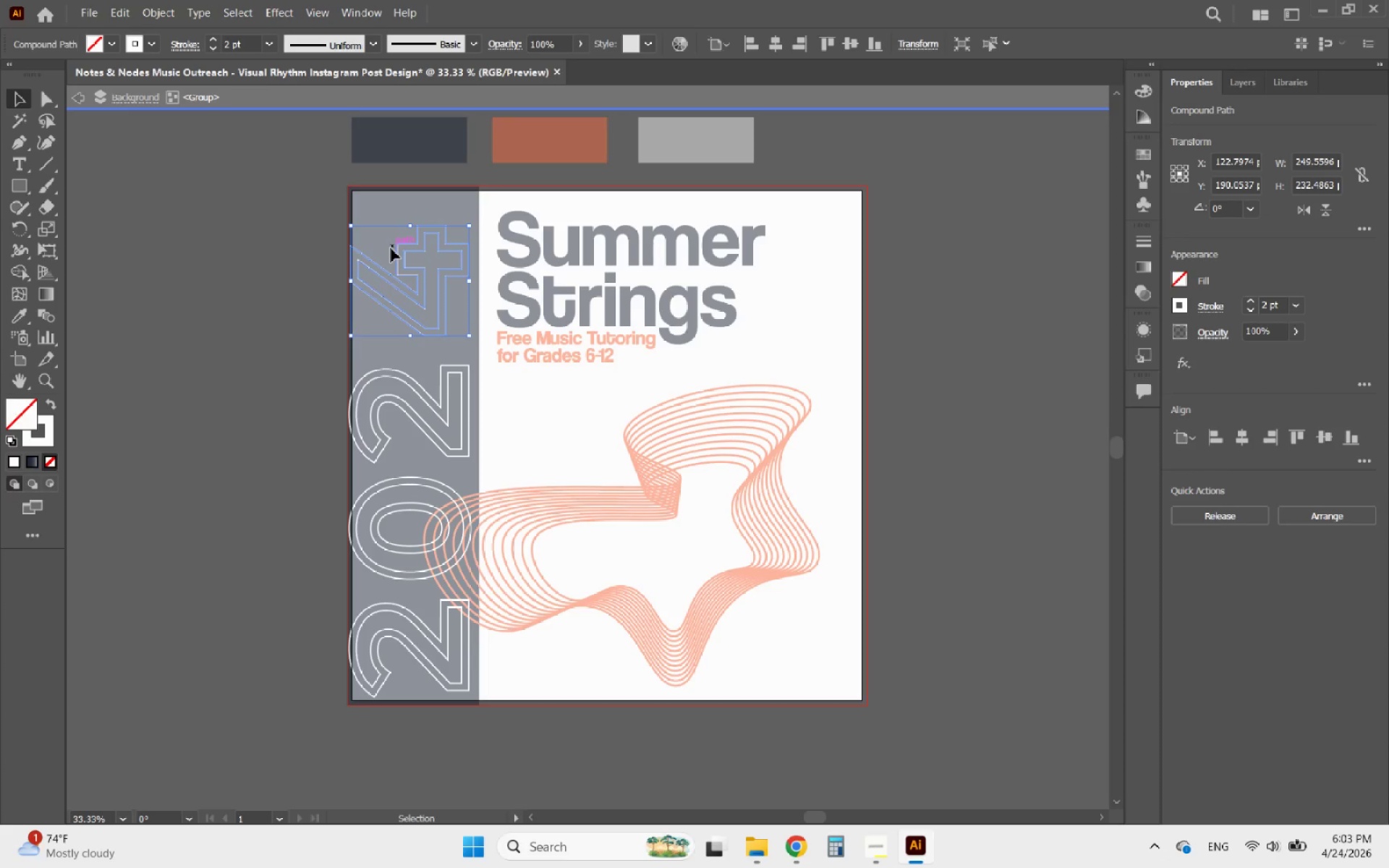 
key(ArrowDown)
 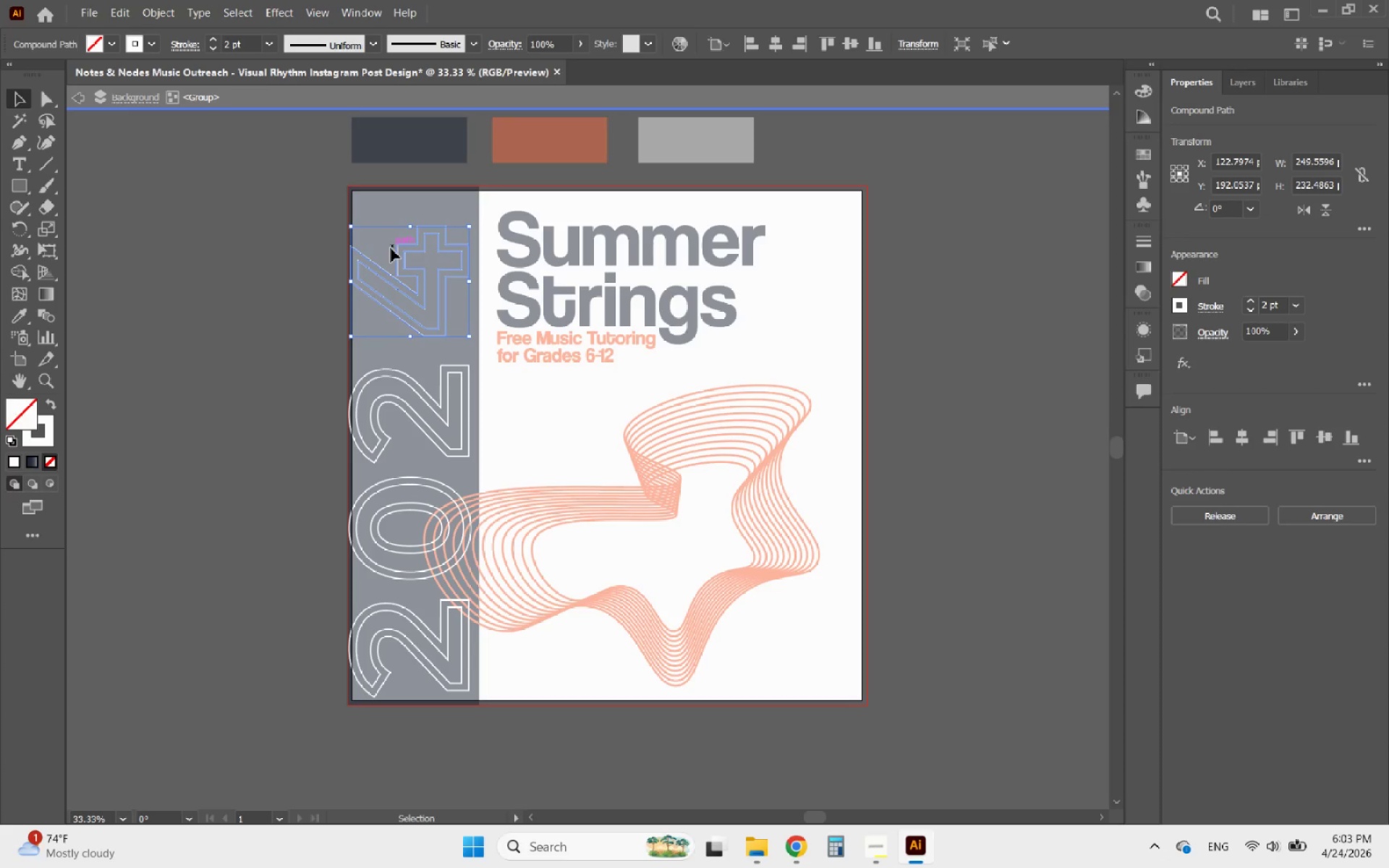 
key(ArrowDown)
 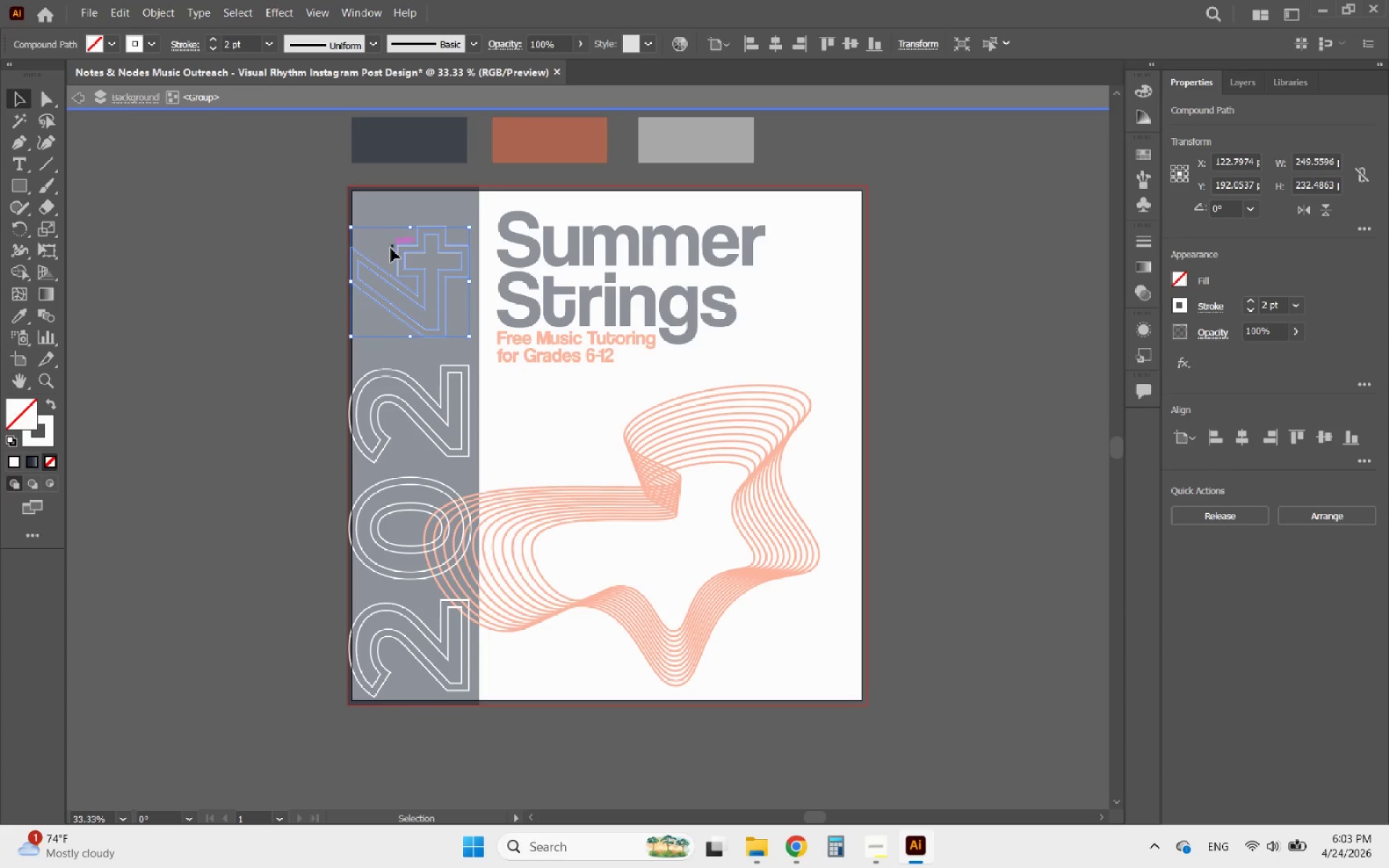 
key(ArrowDown)
 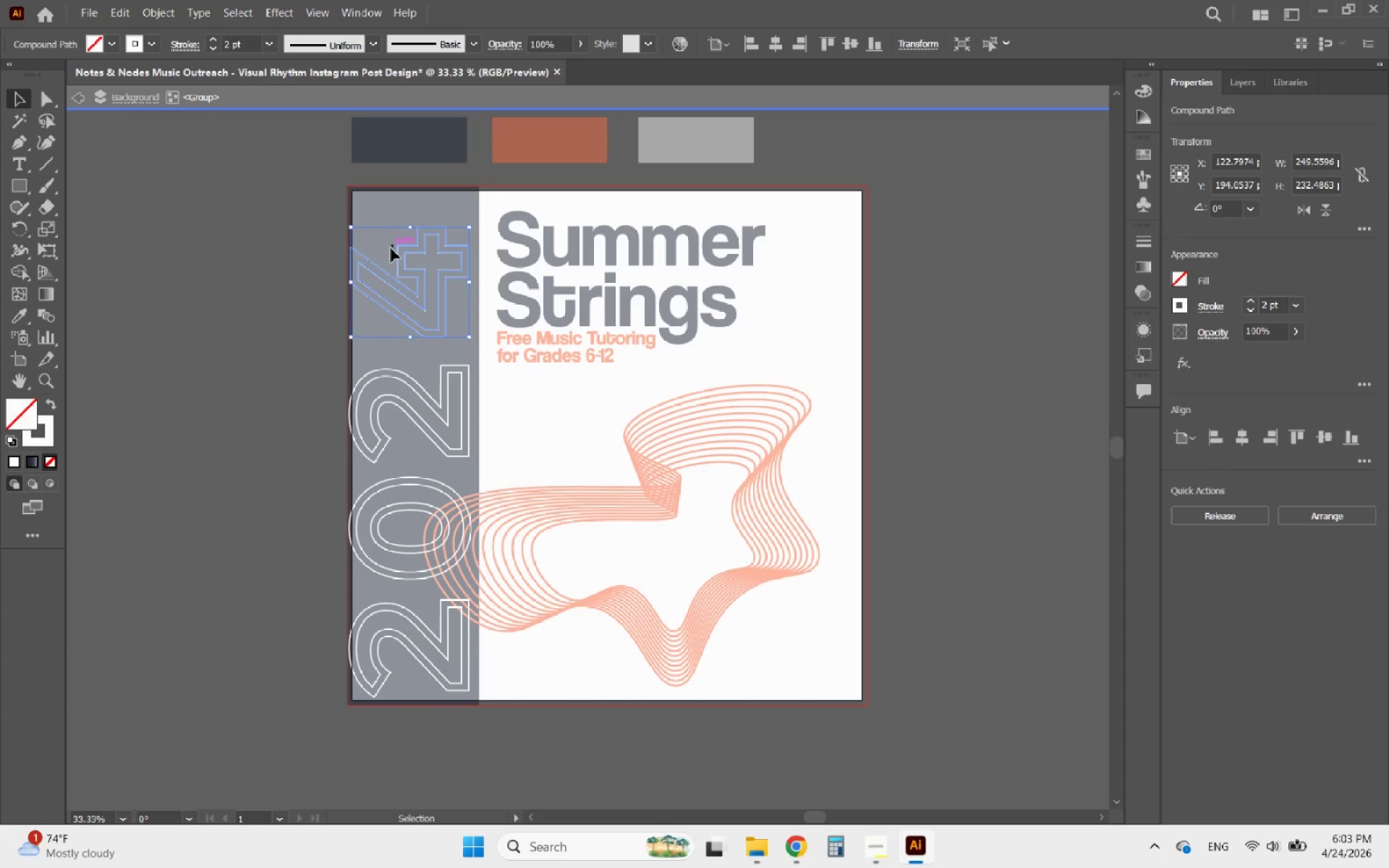 
key(ArrowDown)
 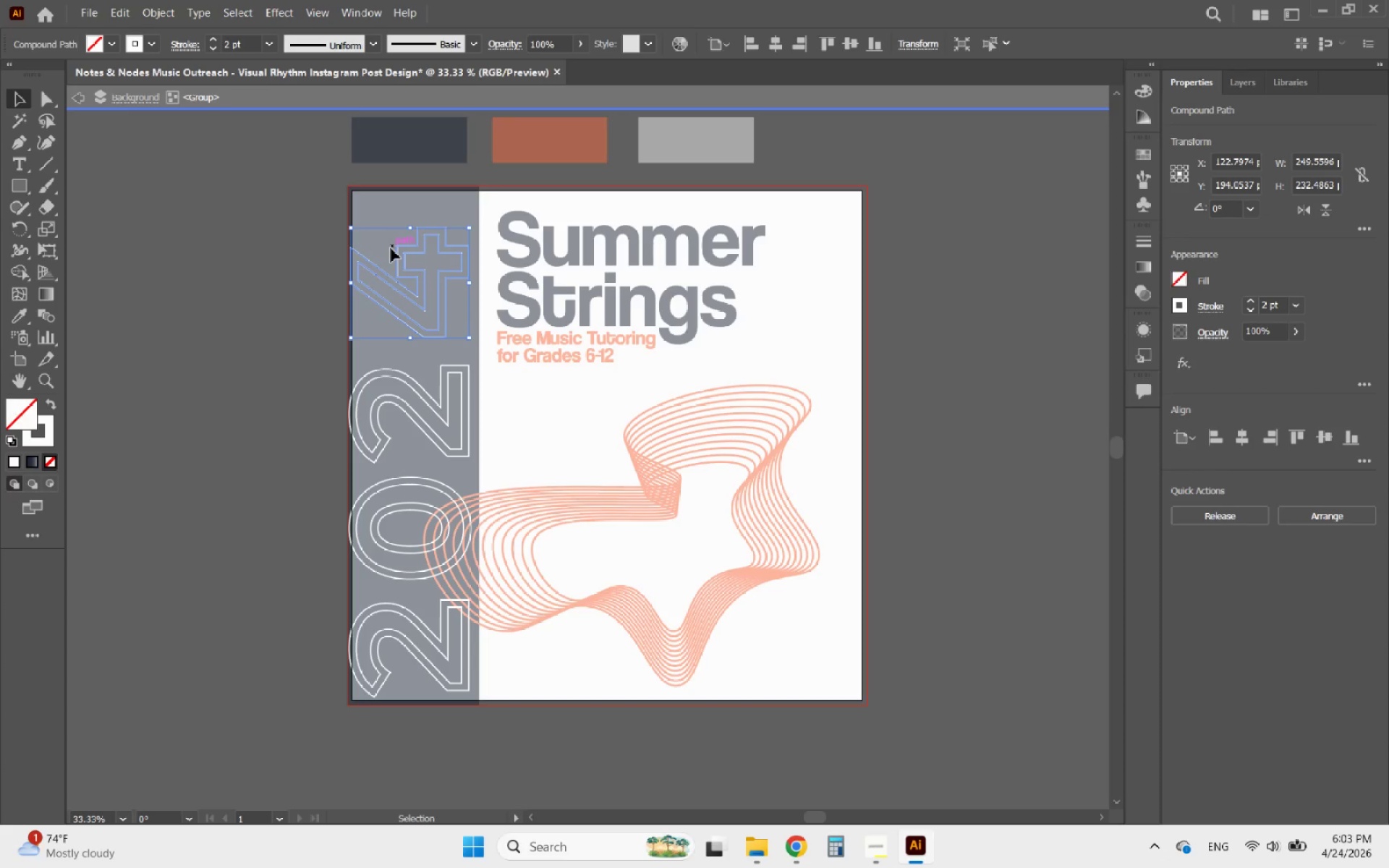 
key(ArrowDown)
 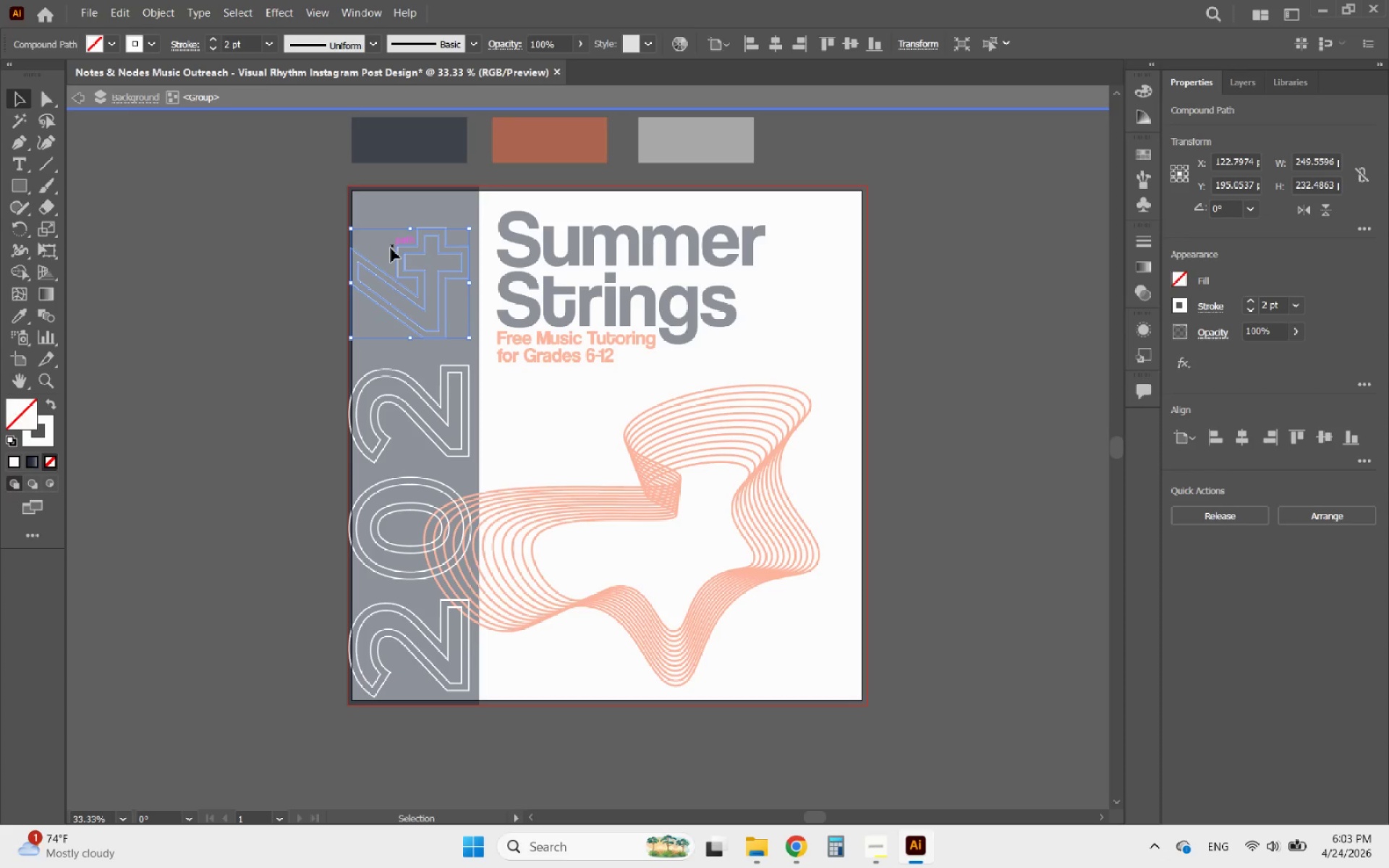 
key(ArrowDown)
 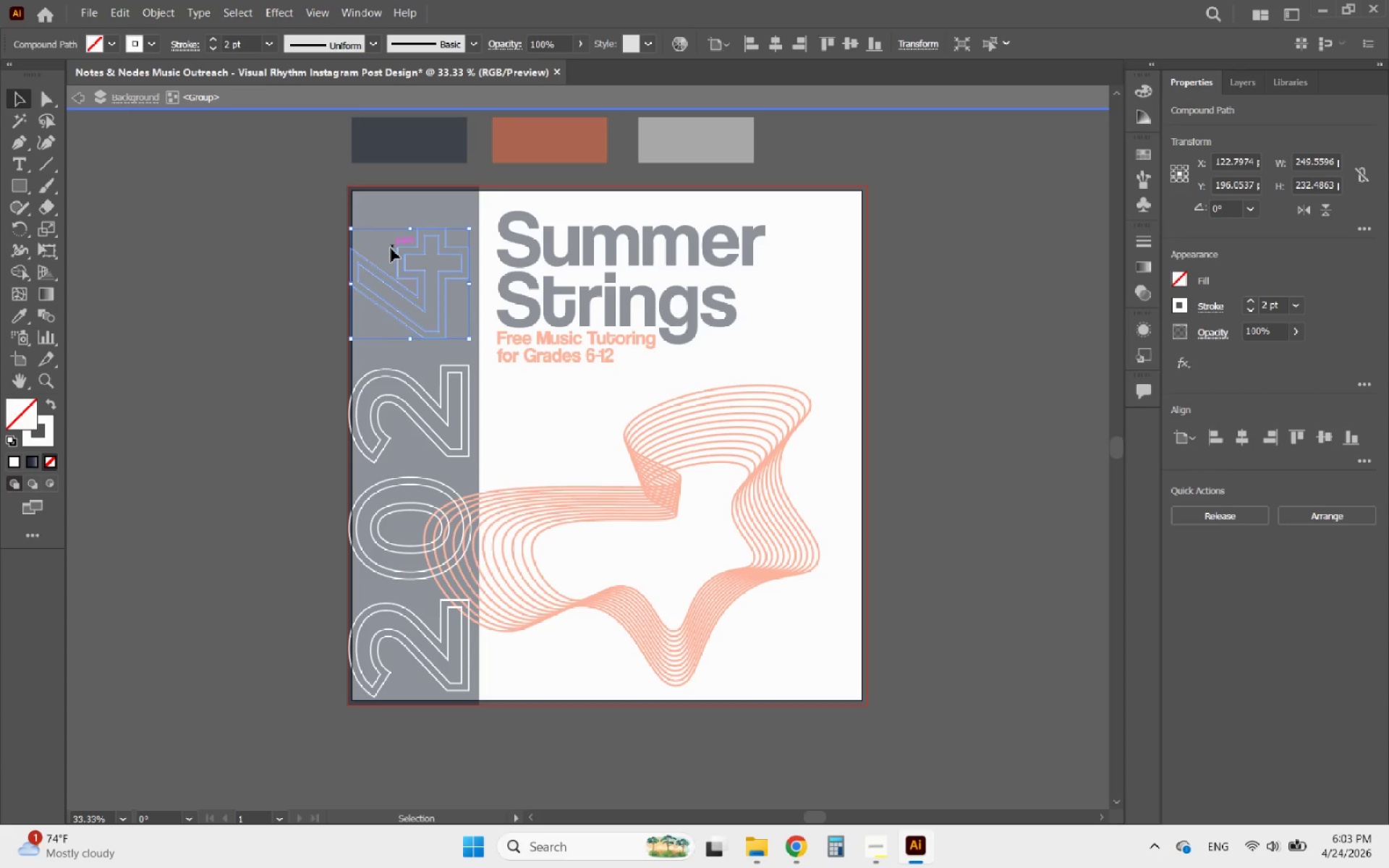 
key(ArrowDown)
 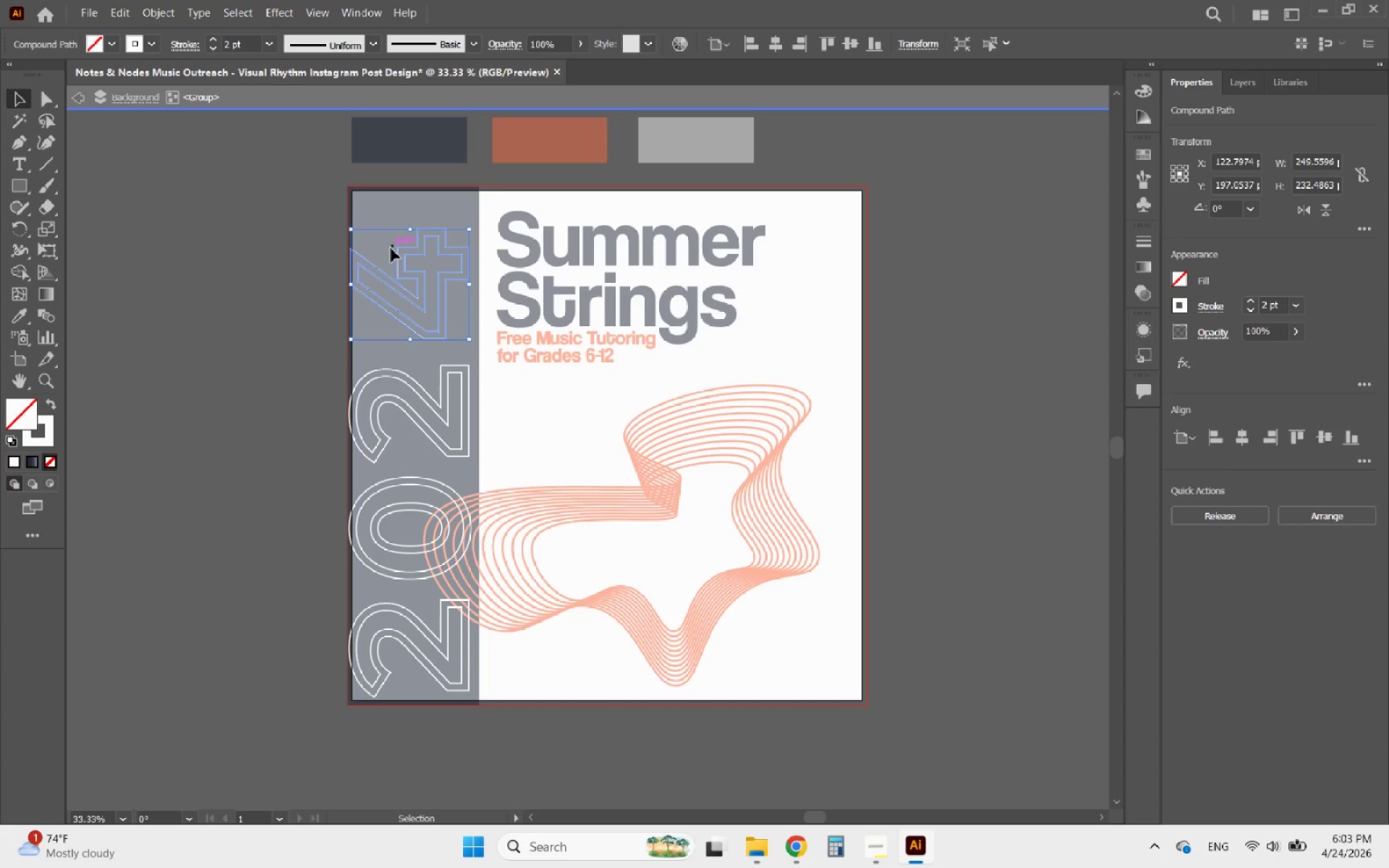 
key(ArrowDown)
 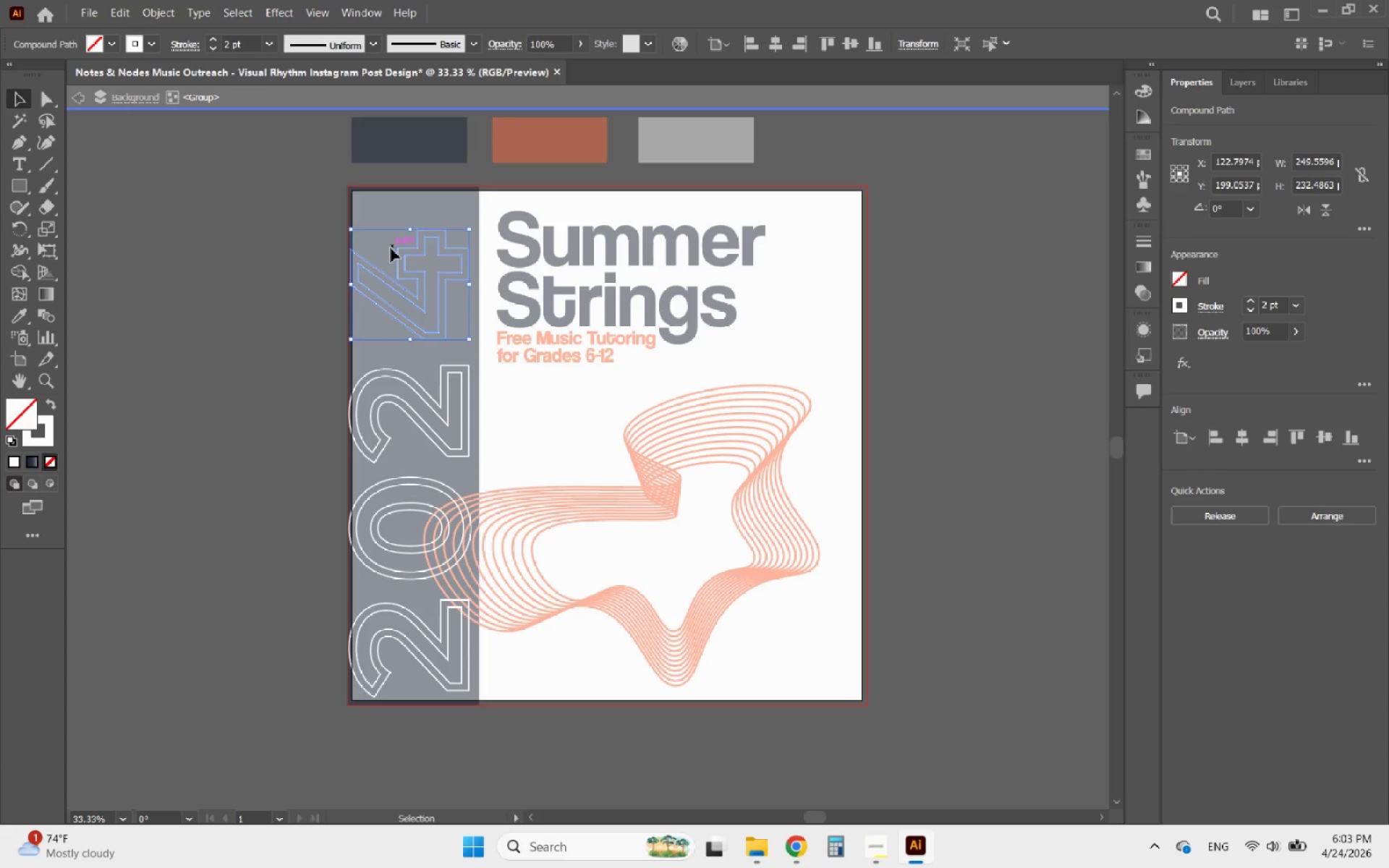 
key(ArrowDown)
 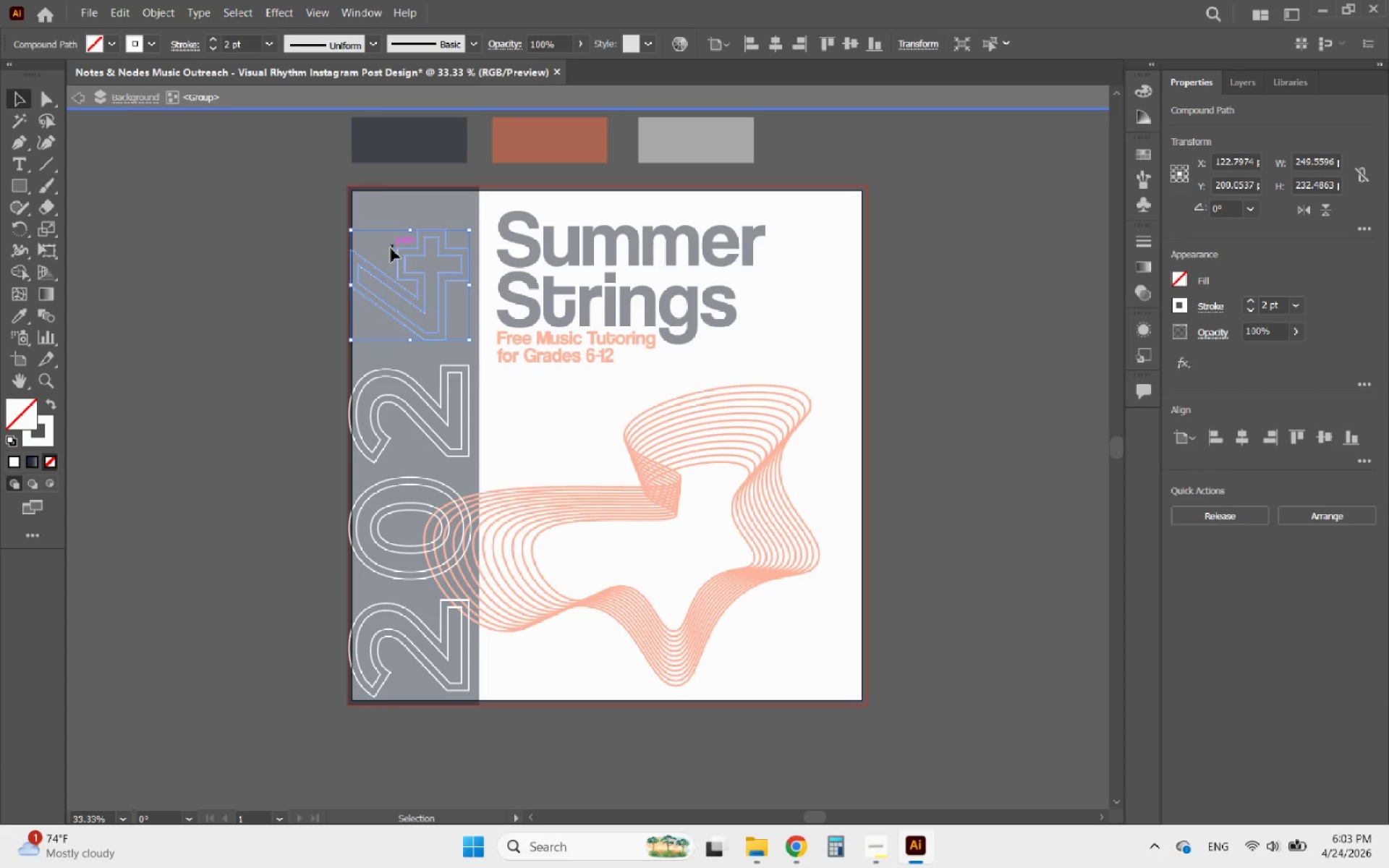 
key(ArrowDown)
 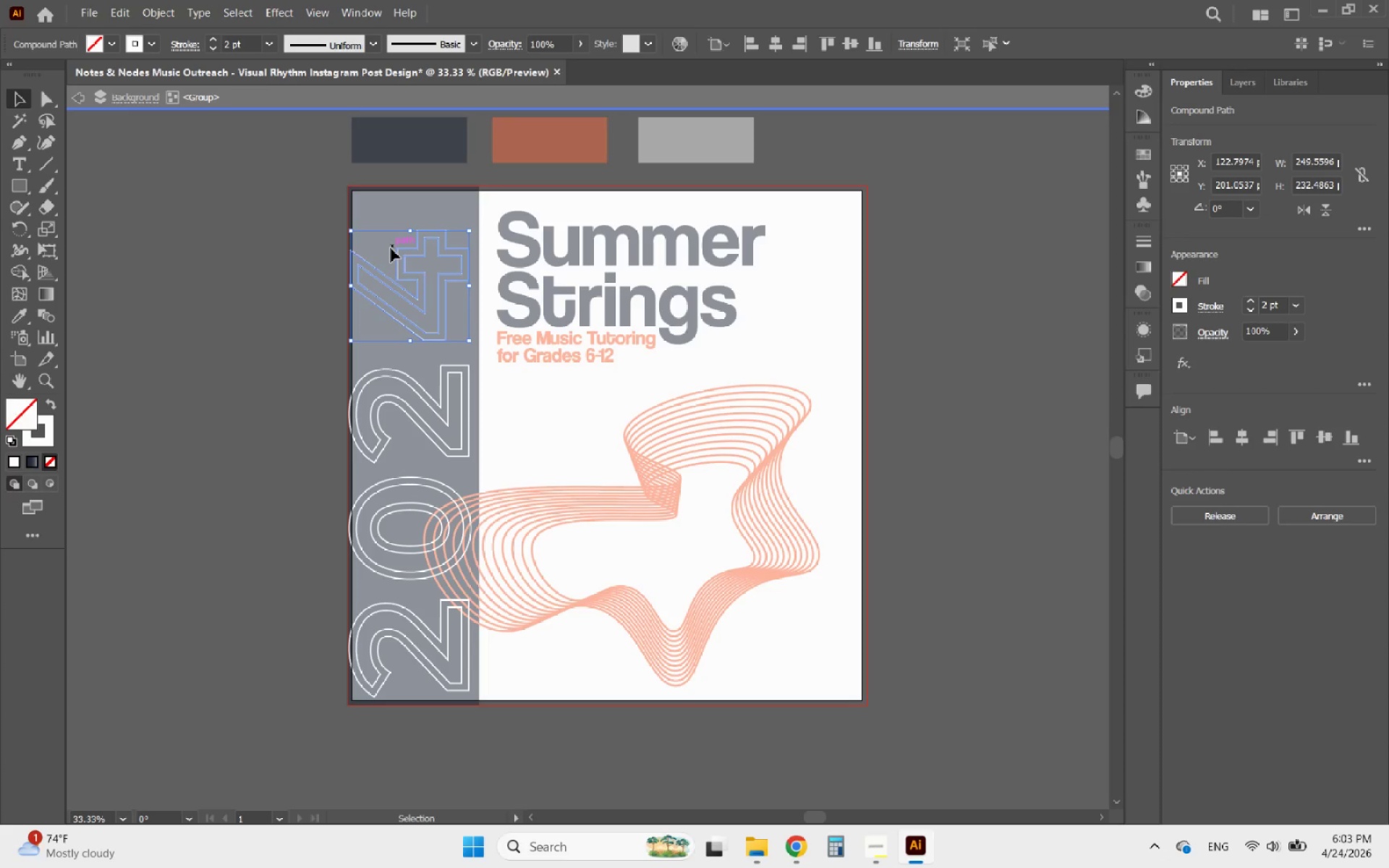 
key(ArrowDown)
 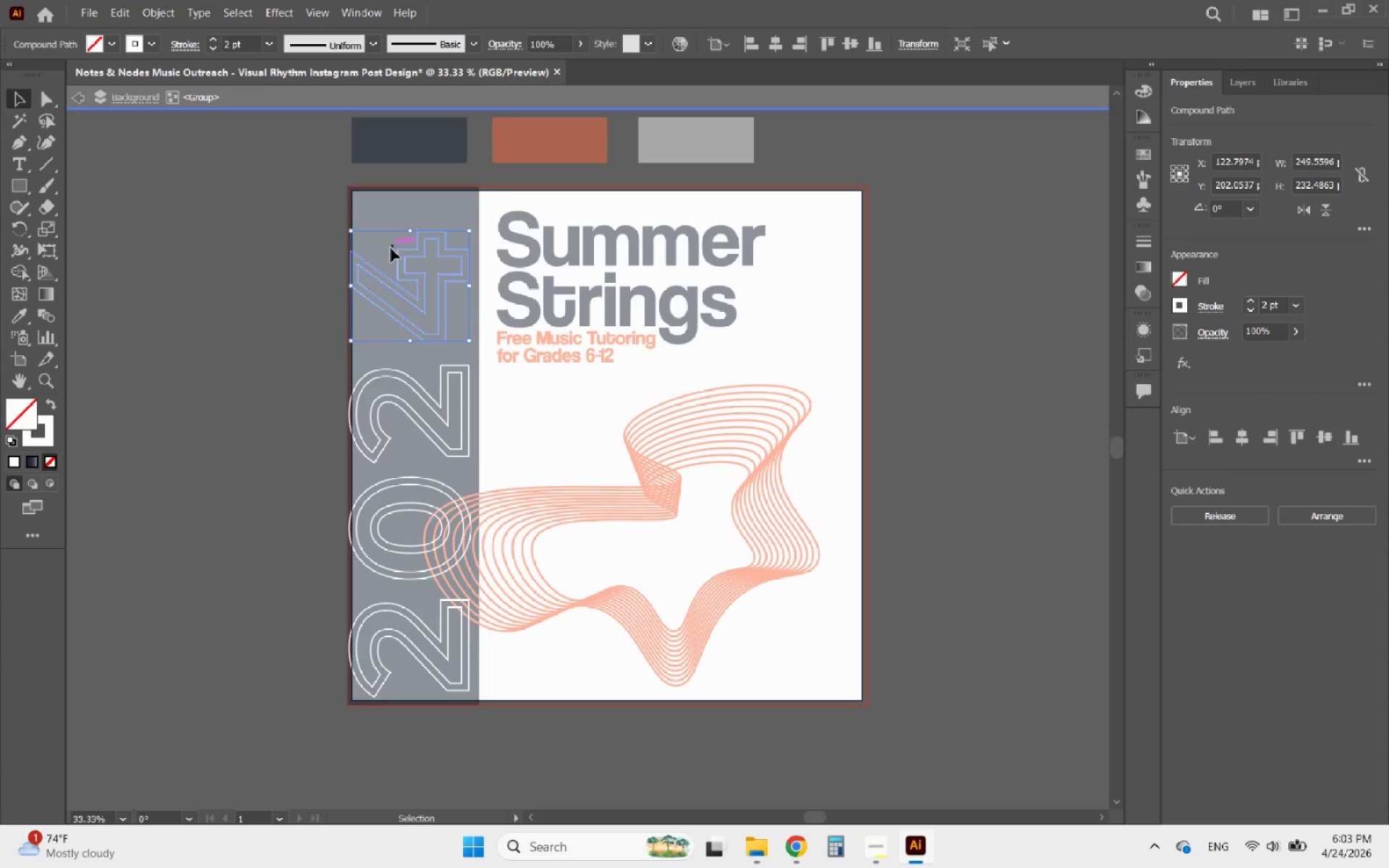 
key(ArrowDown)
 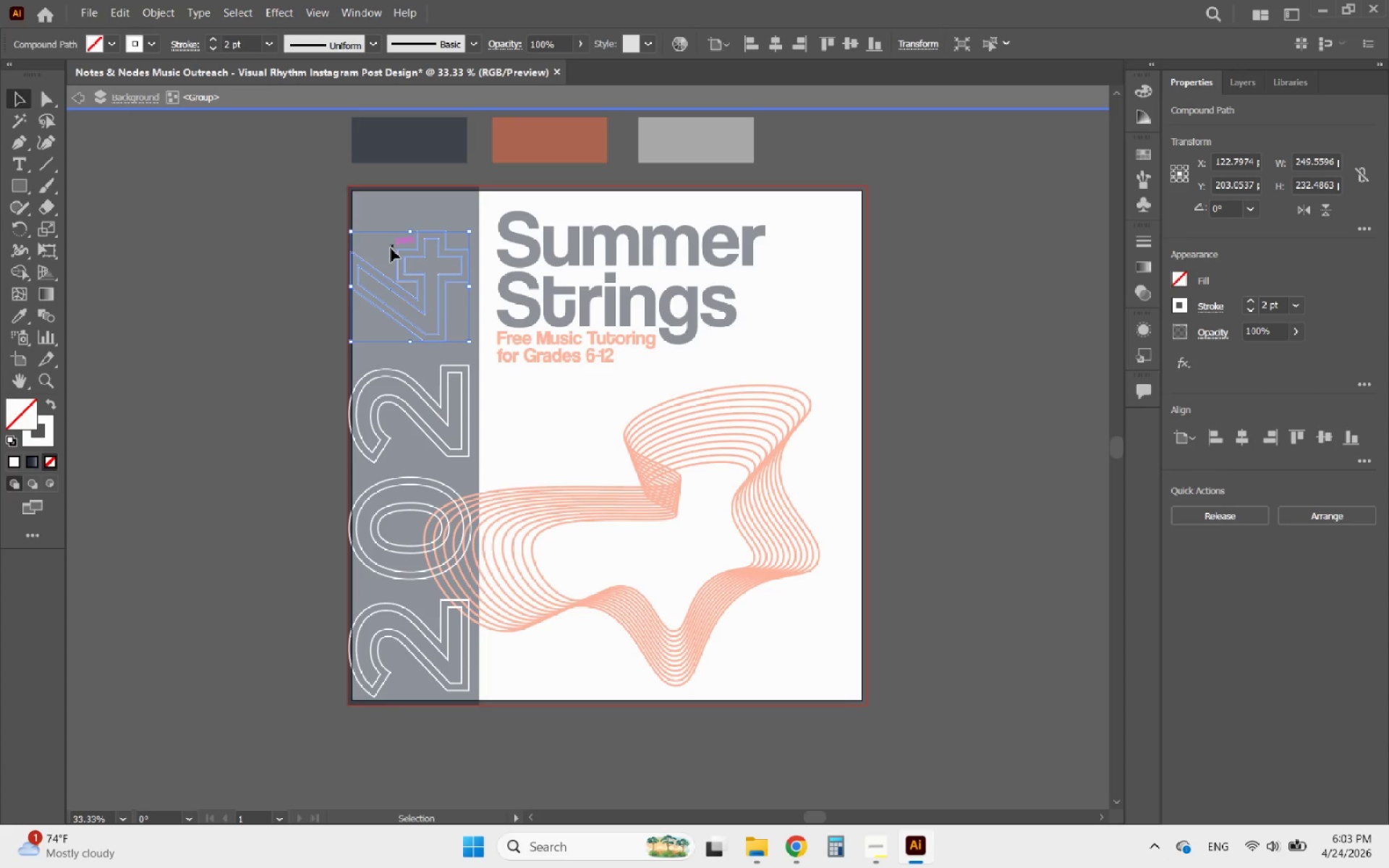 
key(ArrowDown)
 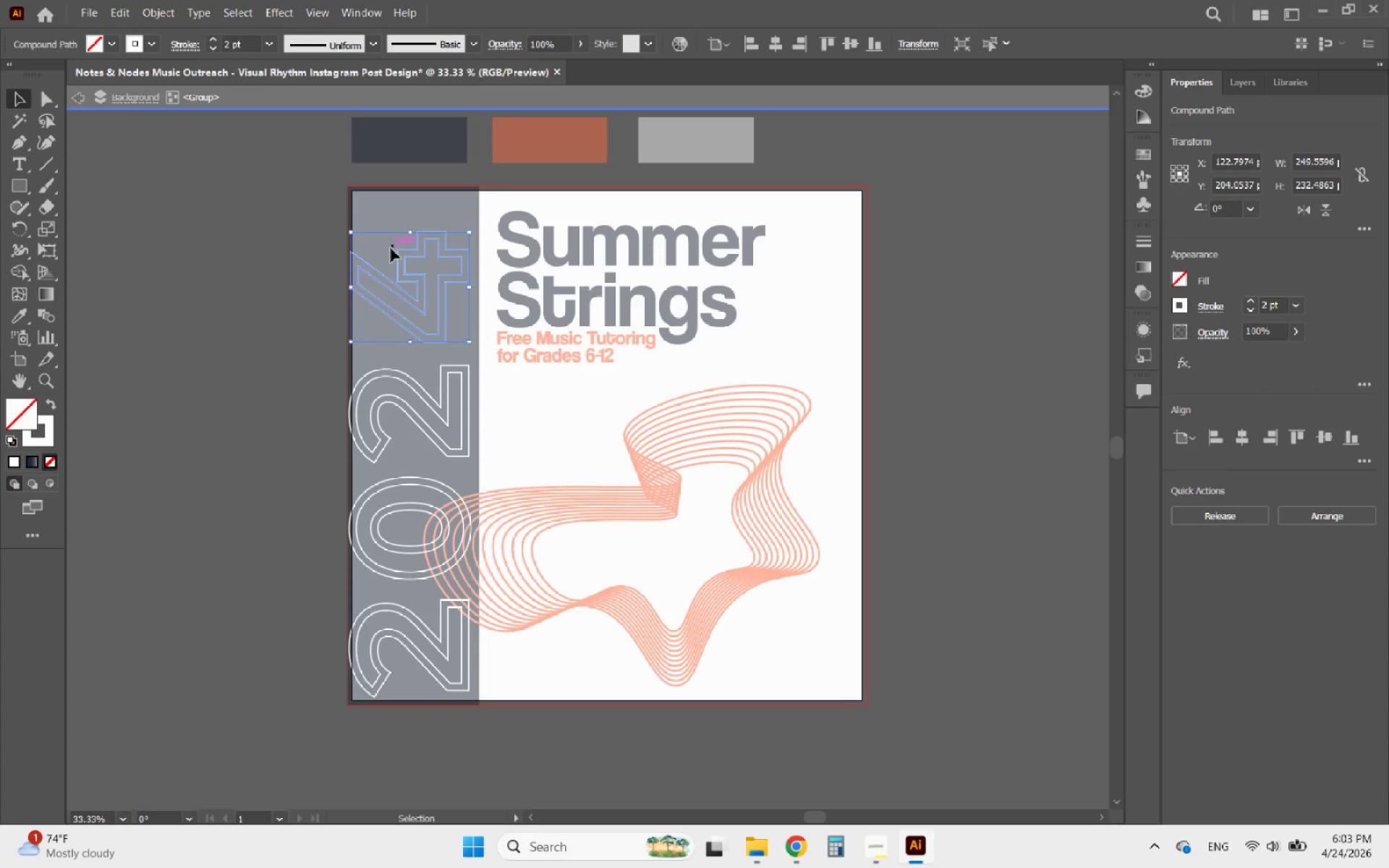 
key(ArrowDown)
 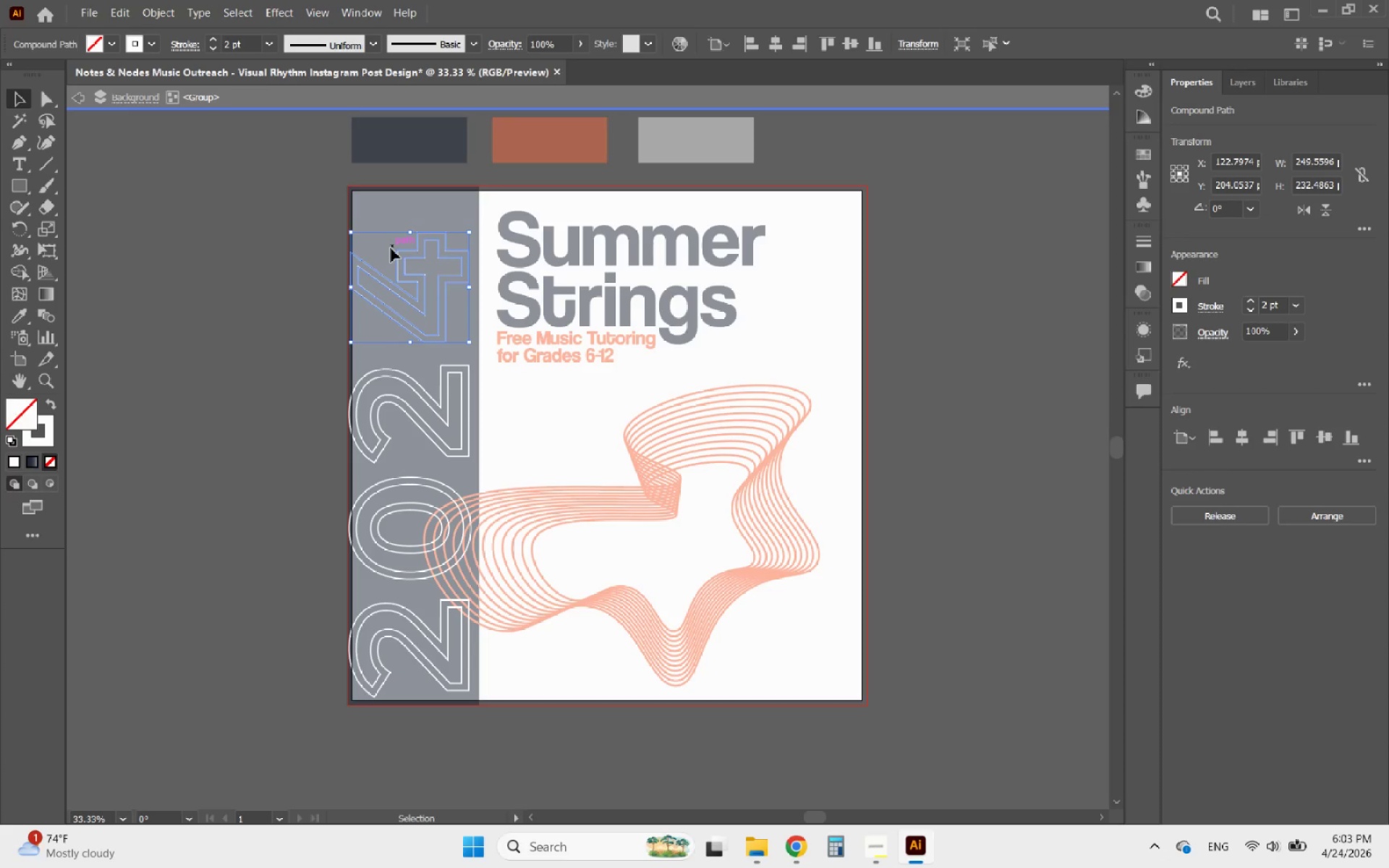 
key(ArrowDown)
 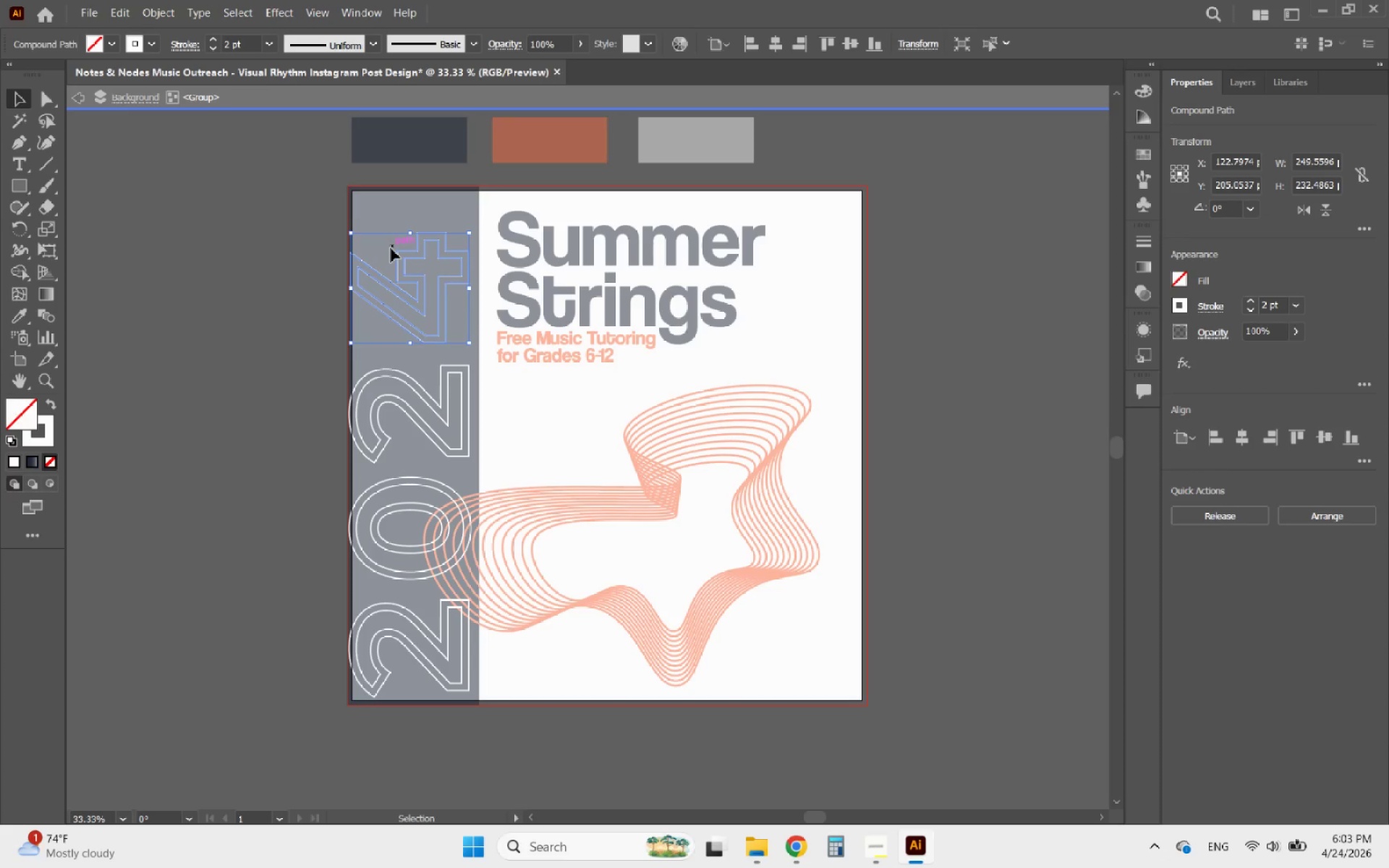 
key(ArrowDown)
 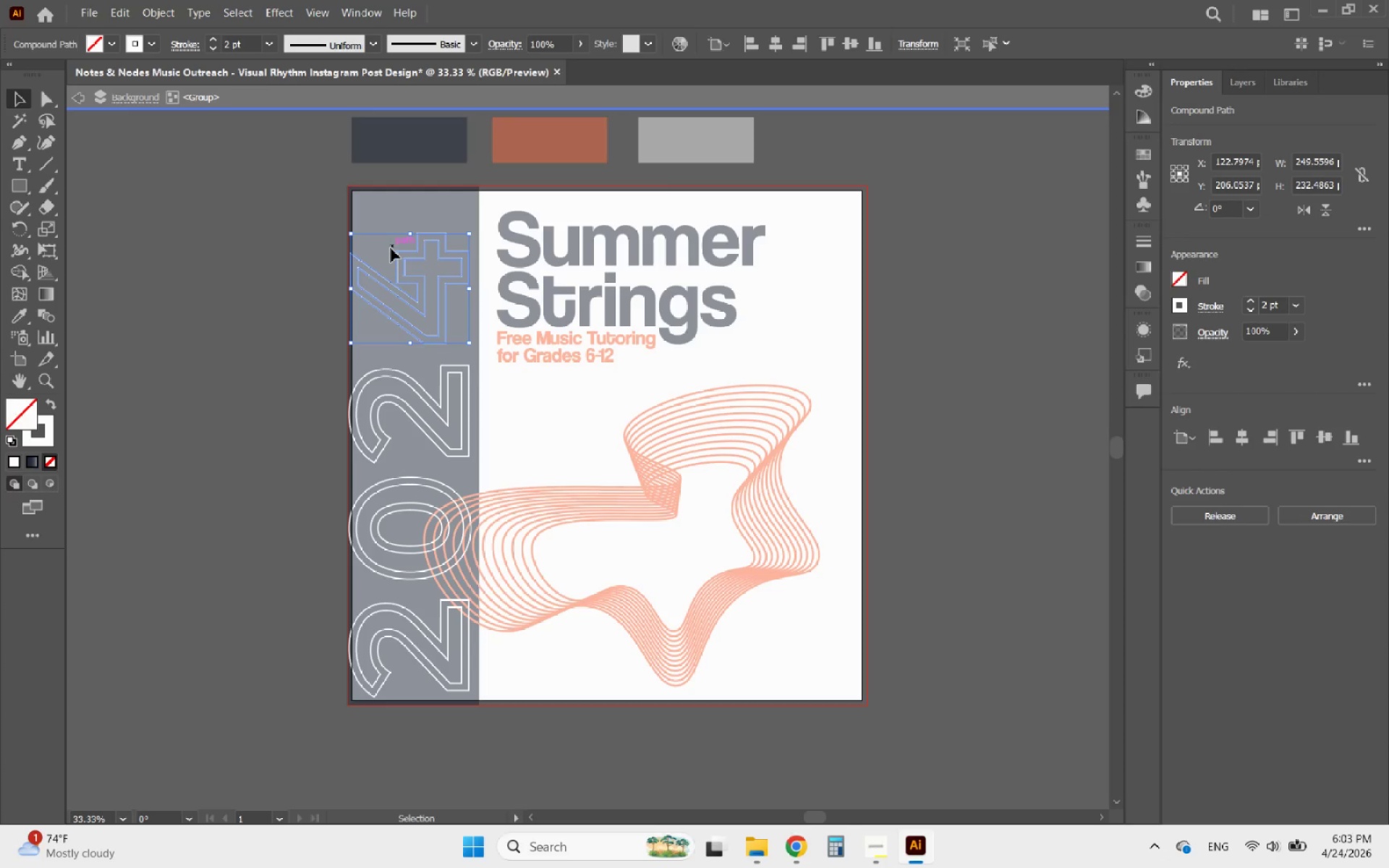 
key(ArrowDown)
 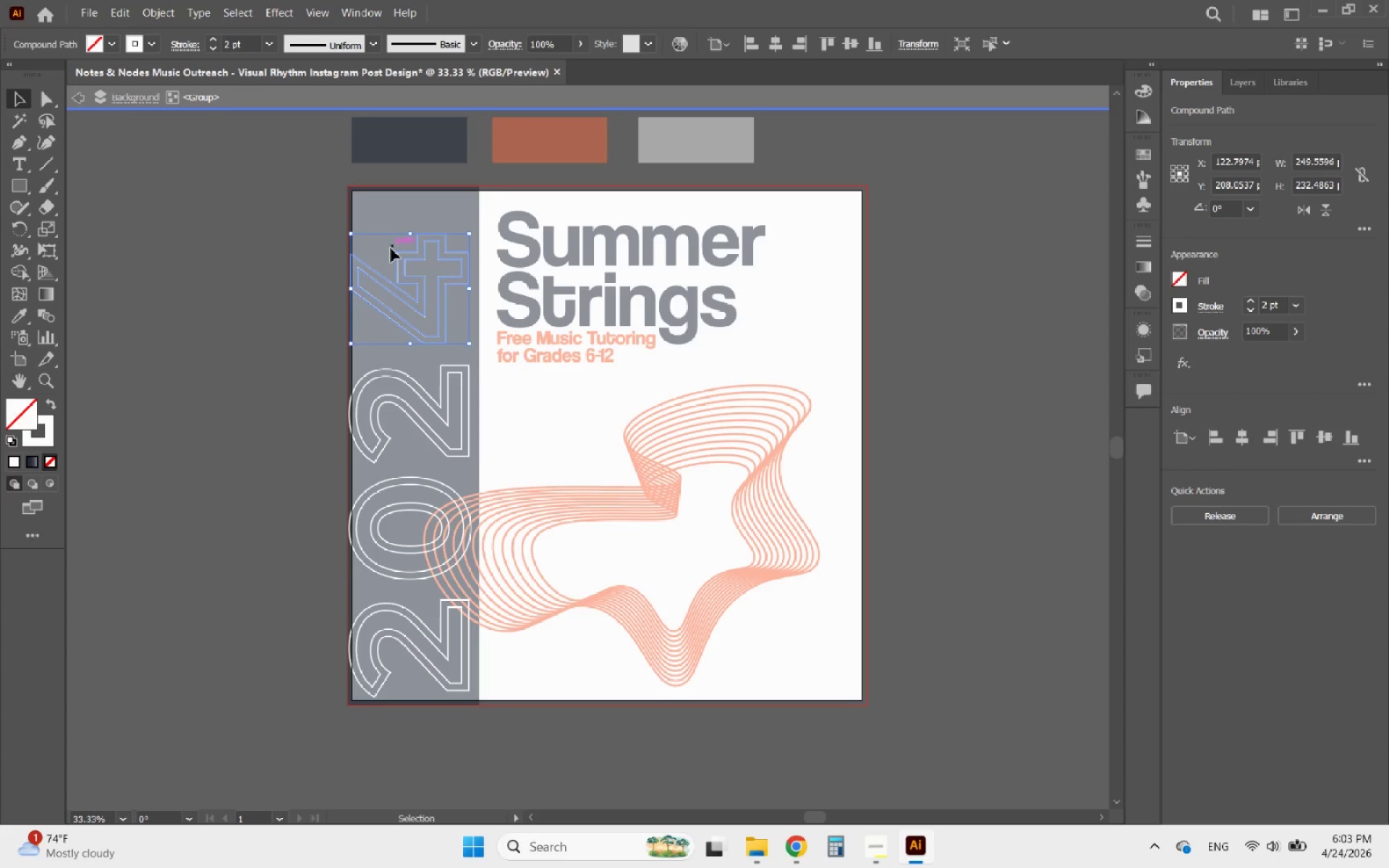 
key(ArrowDown)
 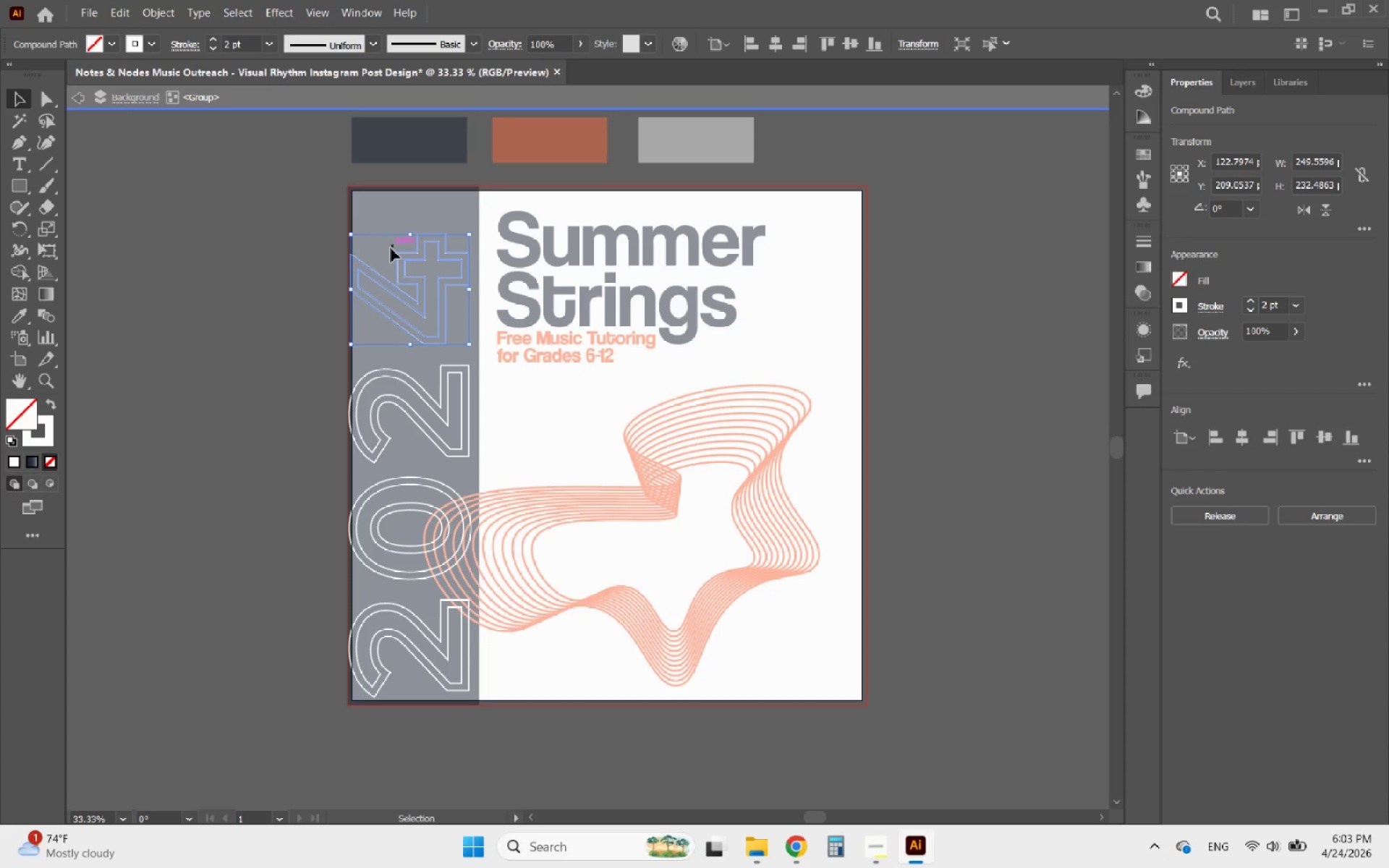 
key(ArrowDown)
 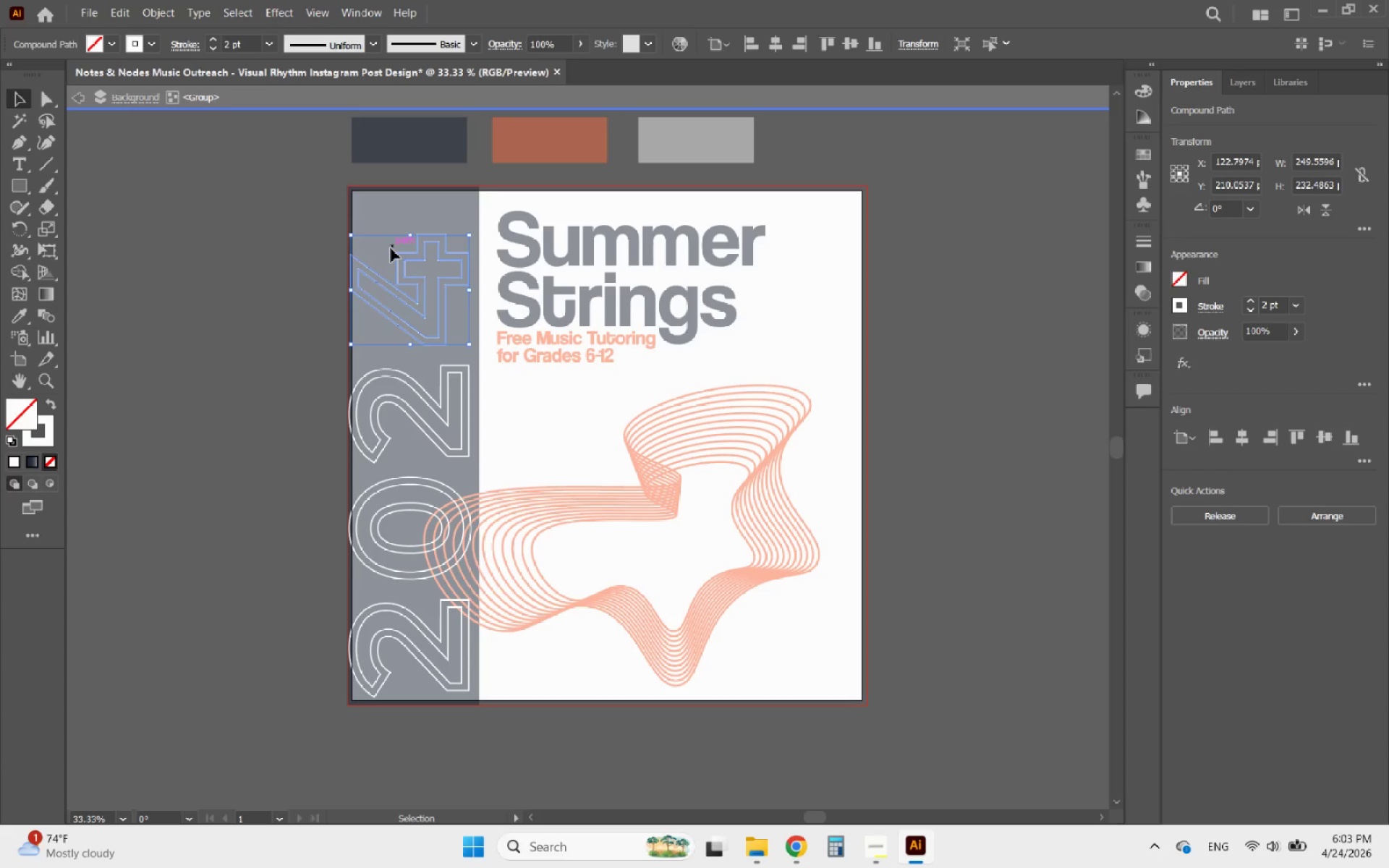 
key(ArrowDown)
 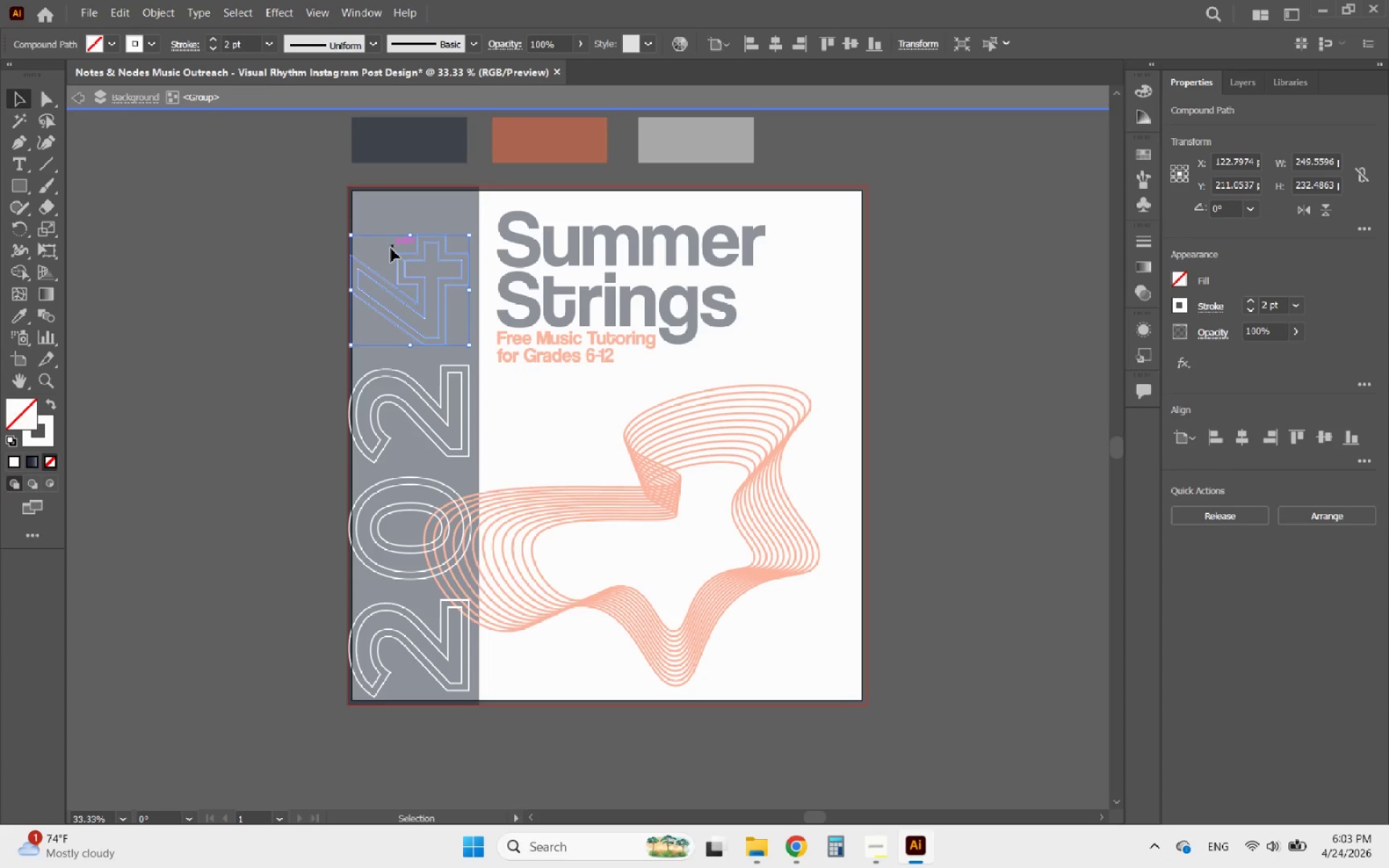 
key(ArrowDown)
 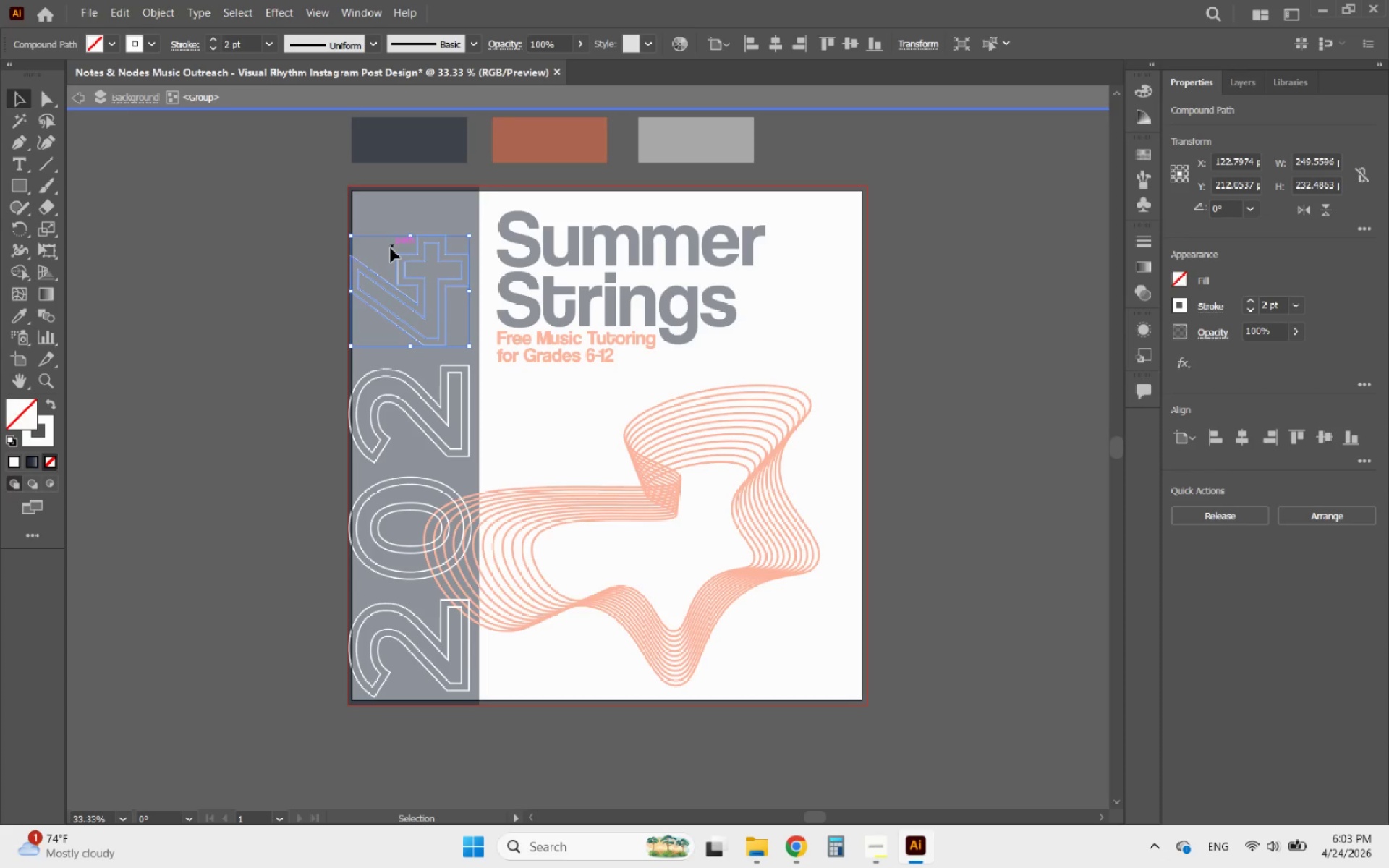 
key(ArrowDown)
 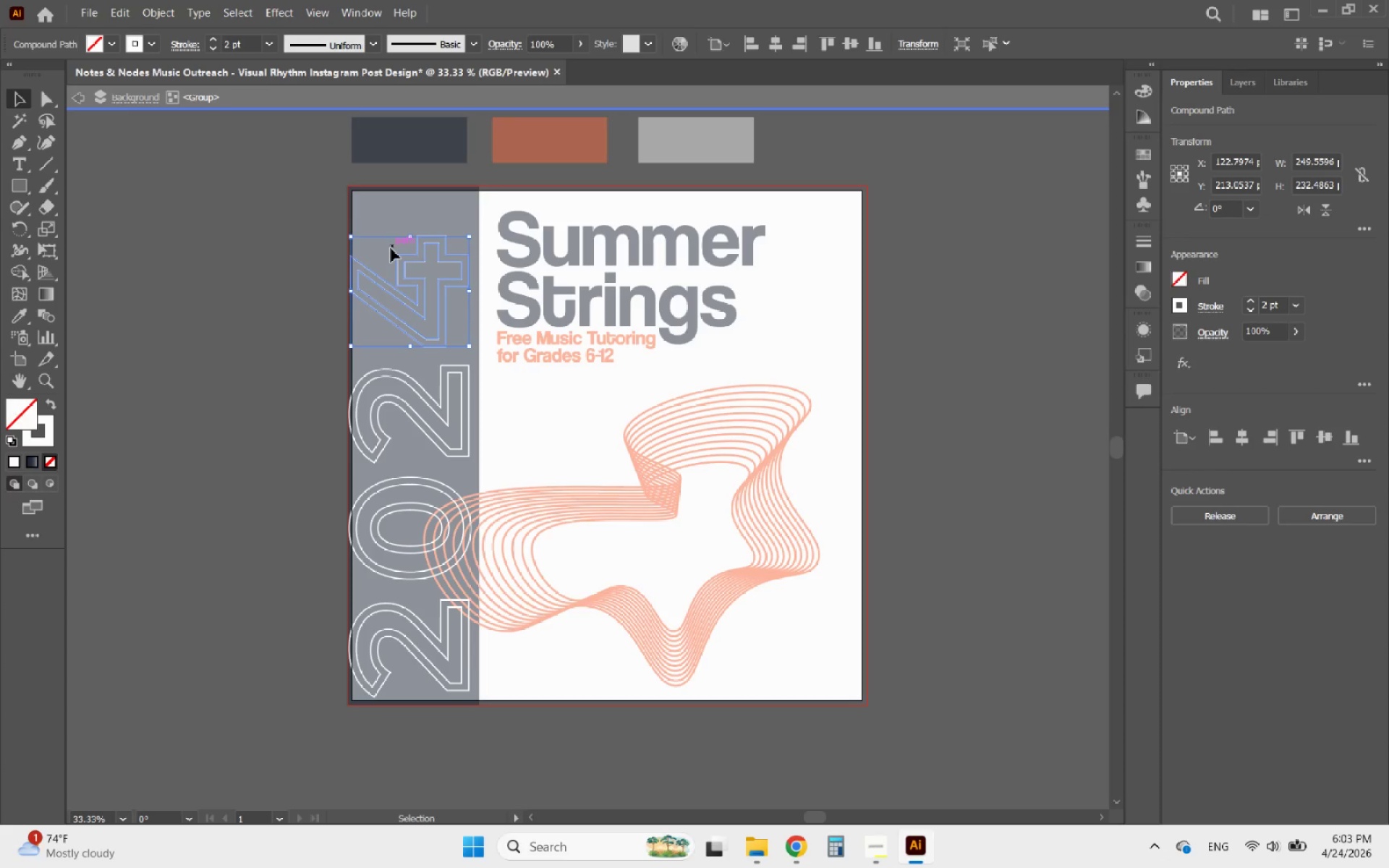 
key(ArrowDown)
 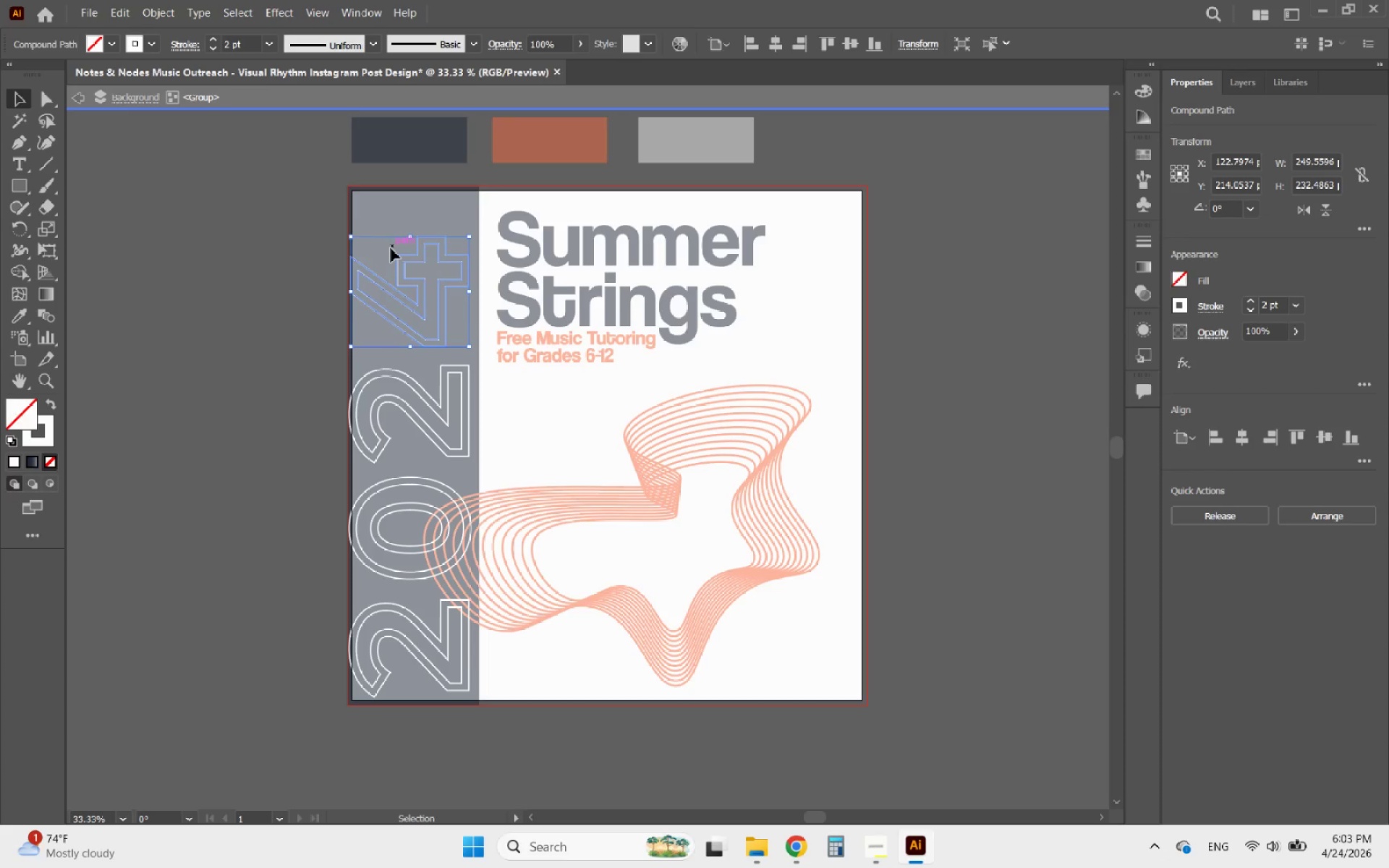 
key(ArrowDown)
 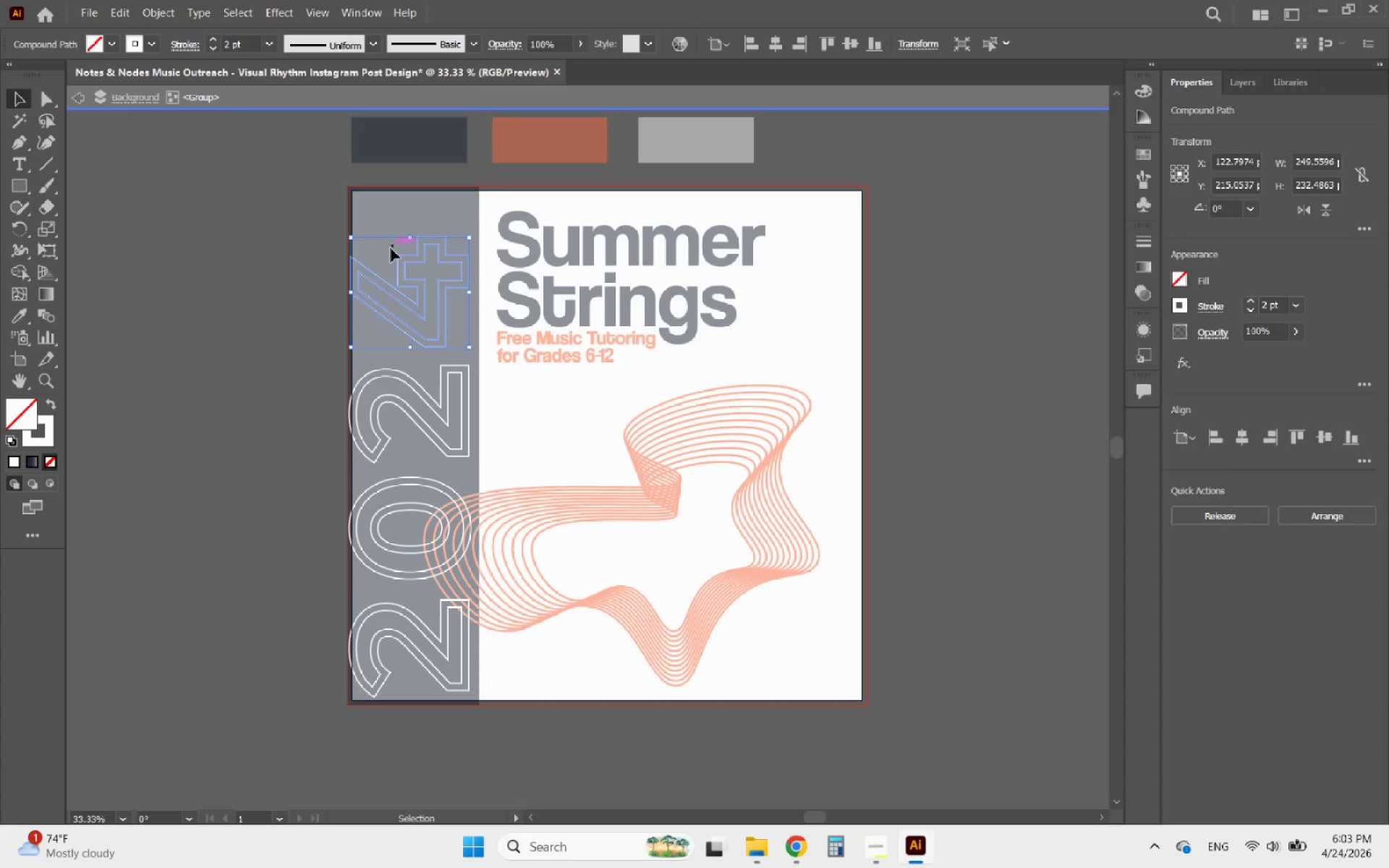 
key(ArrowDown)
 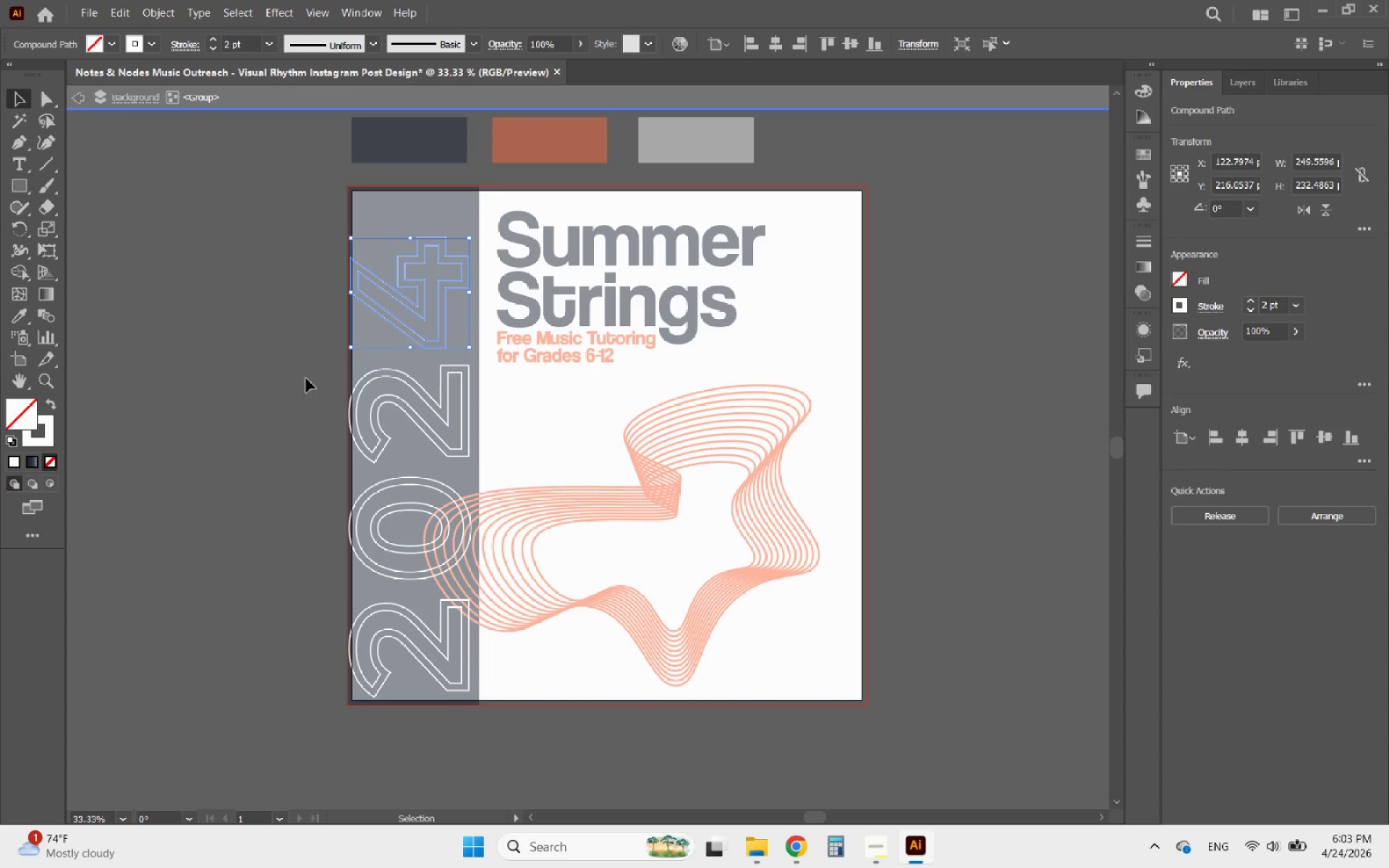 
double_click([297, 409])
 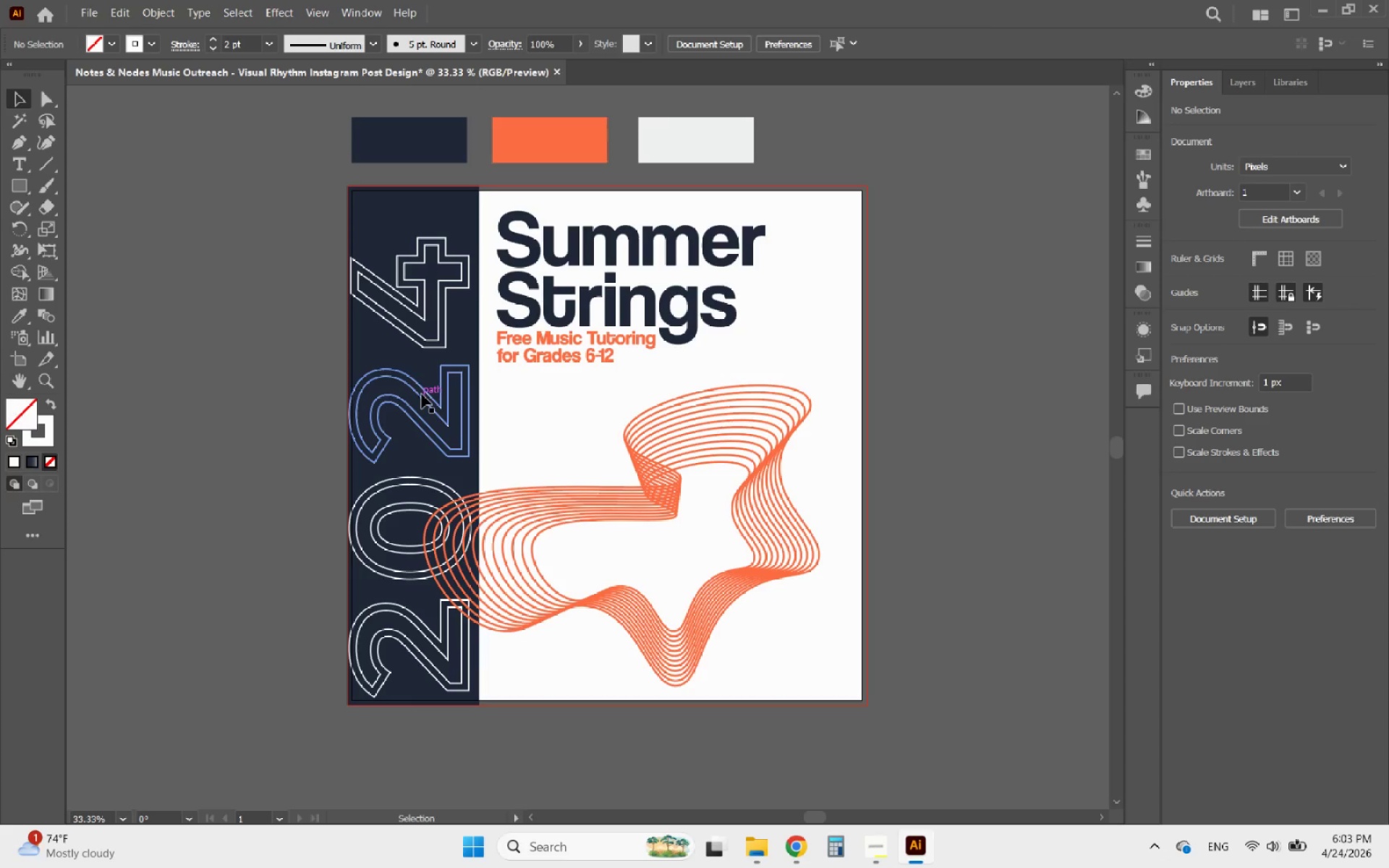 
left_click([422, 394])
 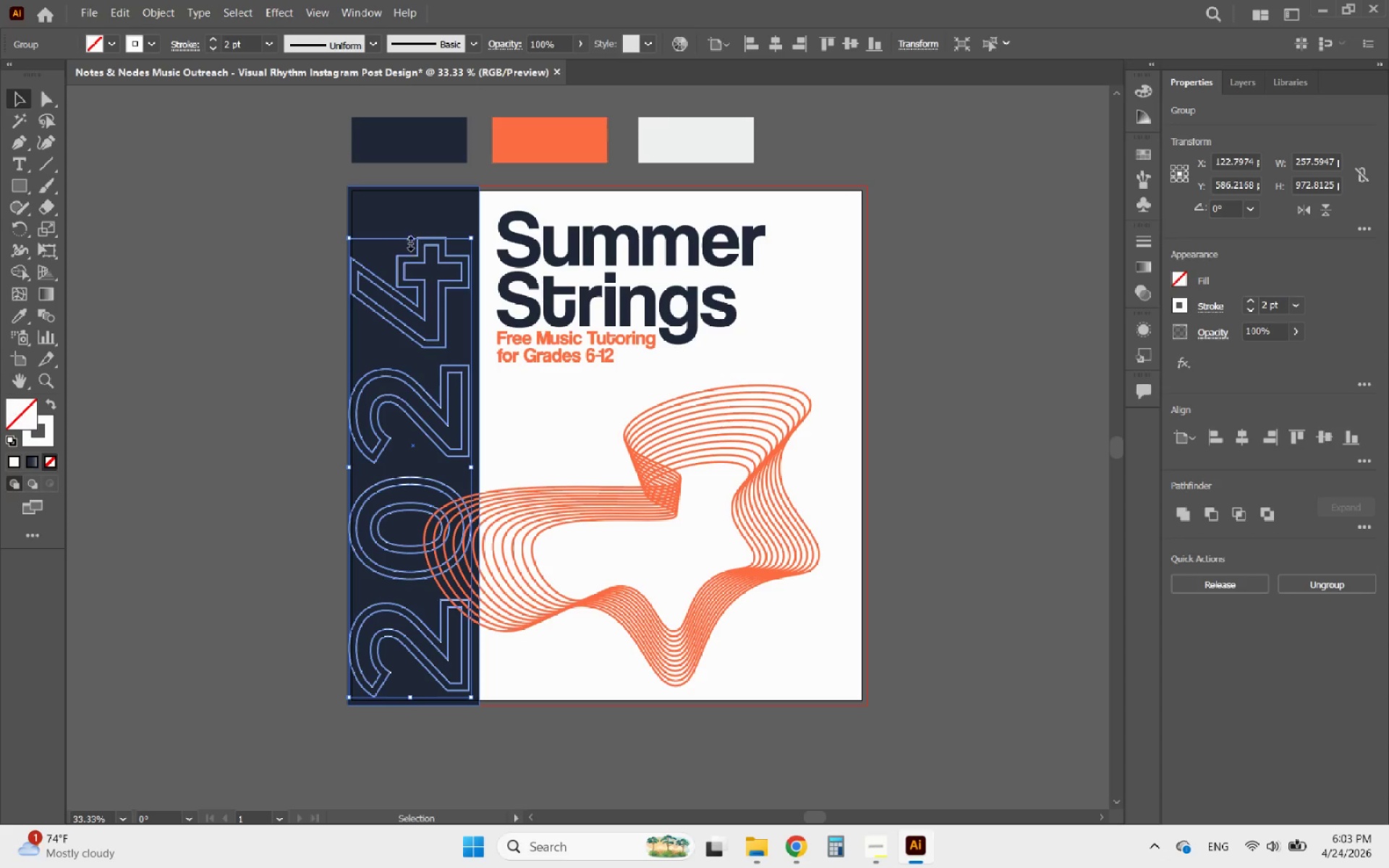 
left_click_drag(start_coordinate=[410, 239], to_coordinate=[415, 191])
 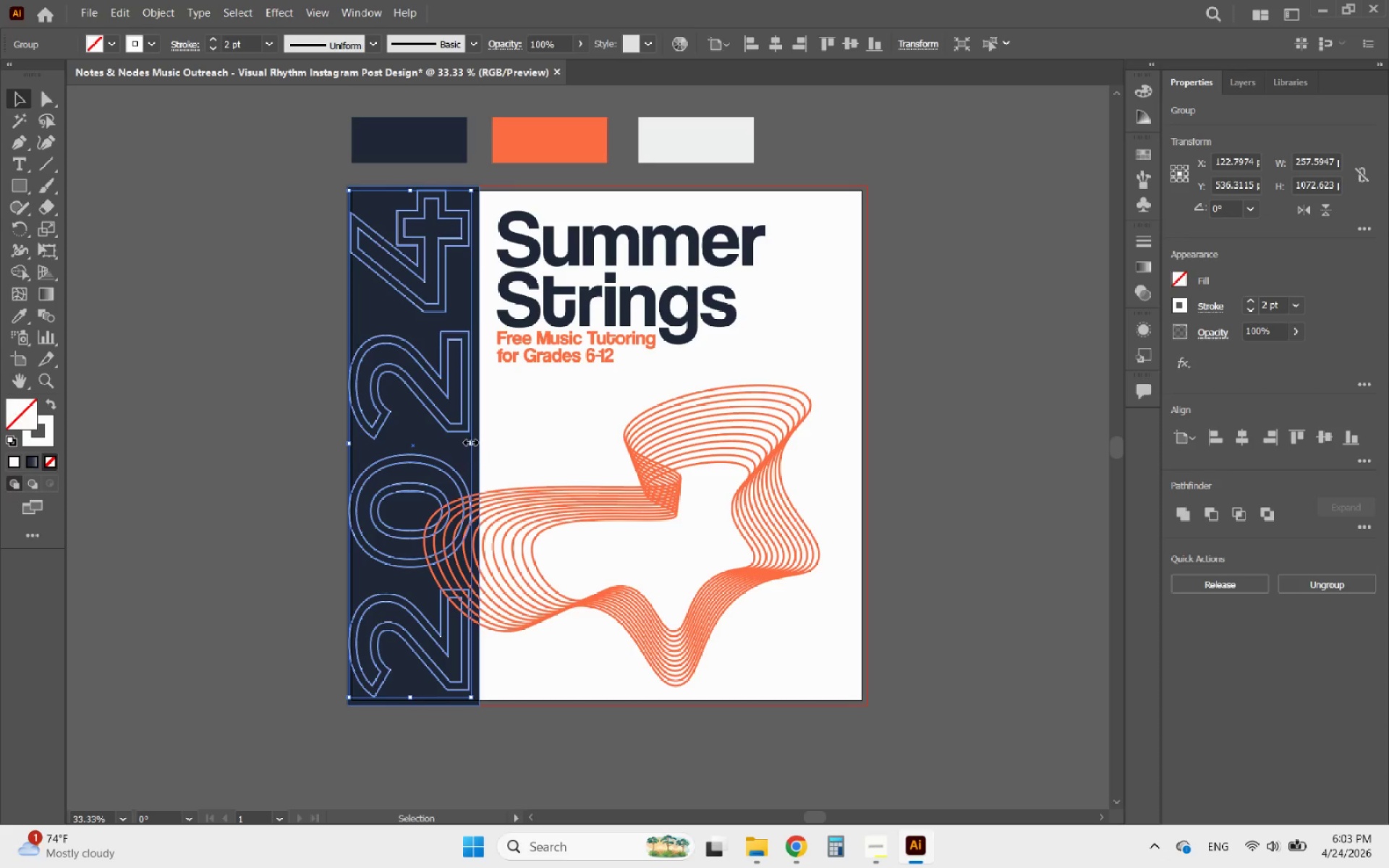 
left_click_drag(start_coordinate=[473, 440], to_coordinate=[483, 438])
 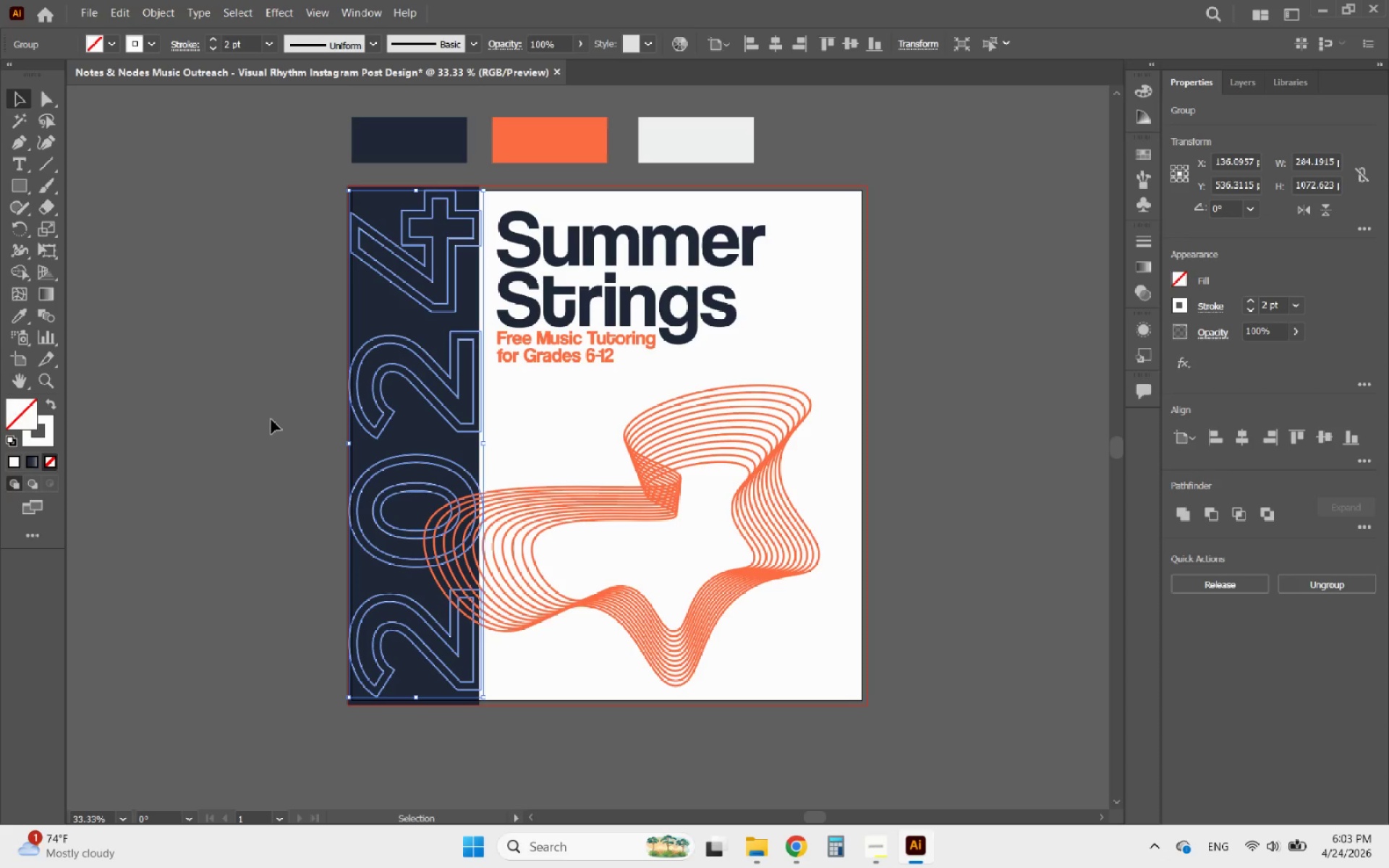 
left_click([269, 418])
 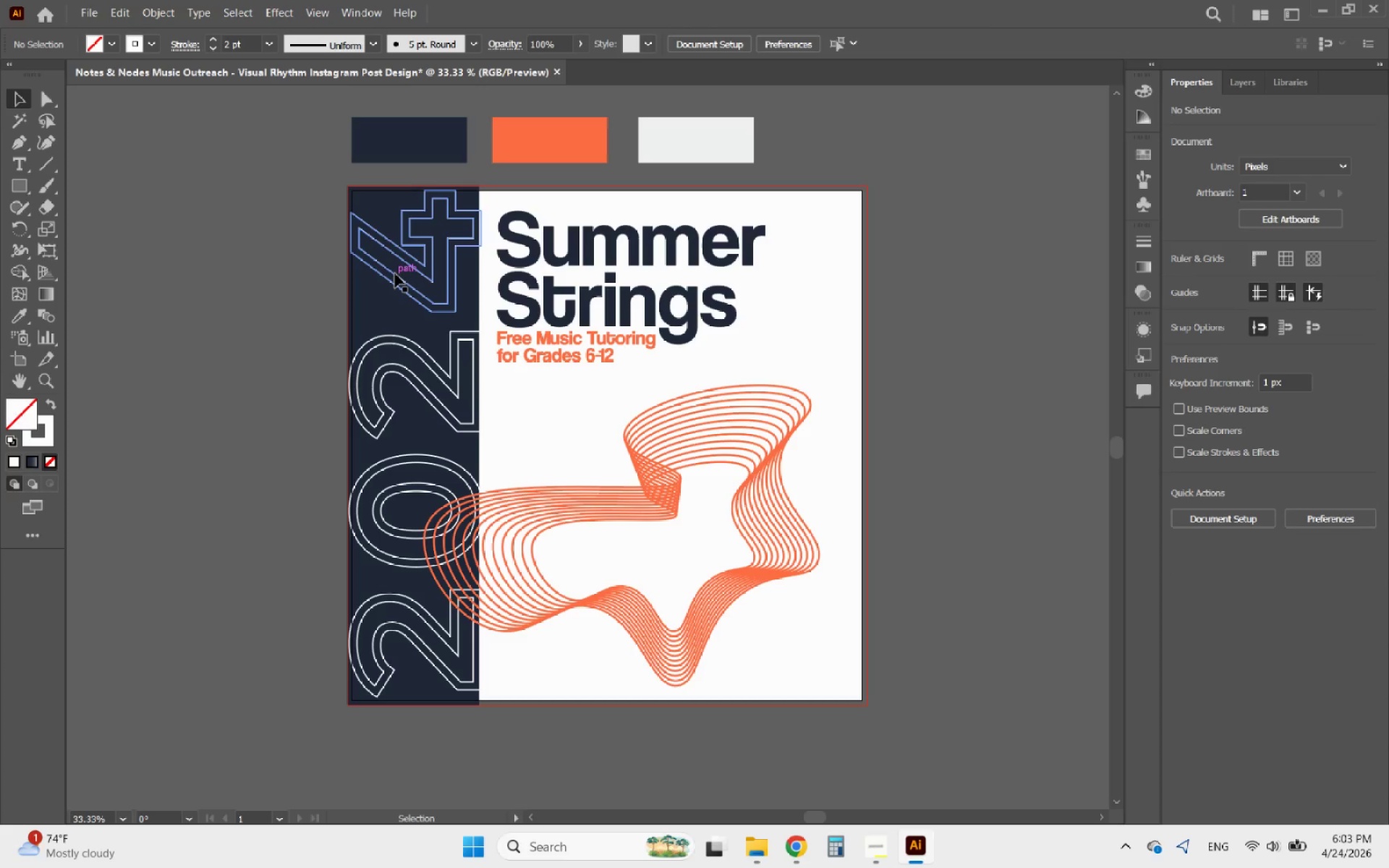 
left_click([395, 273])
 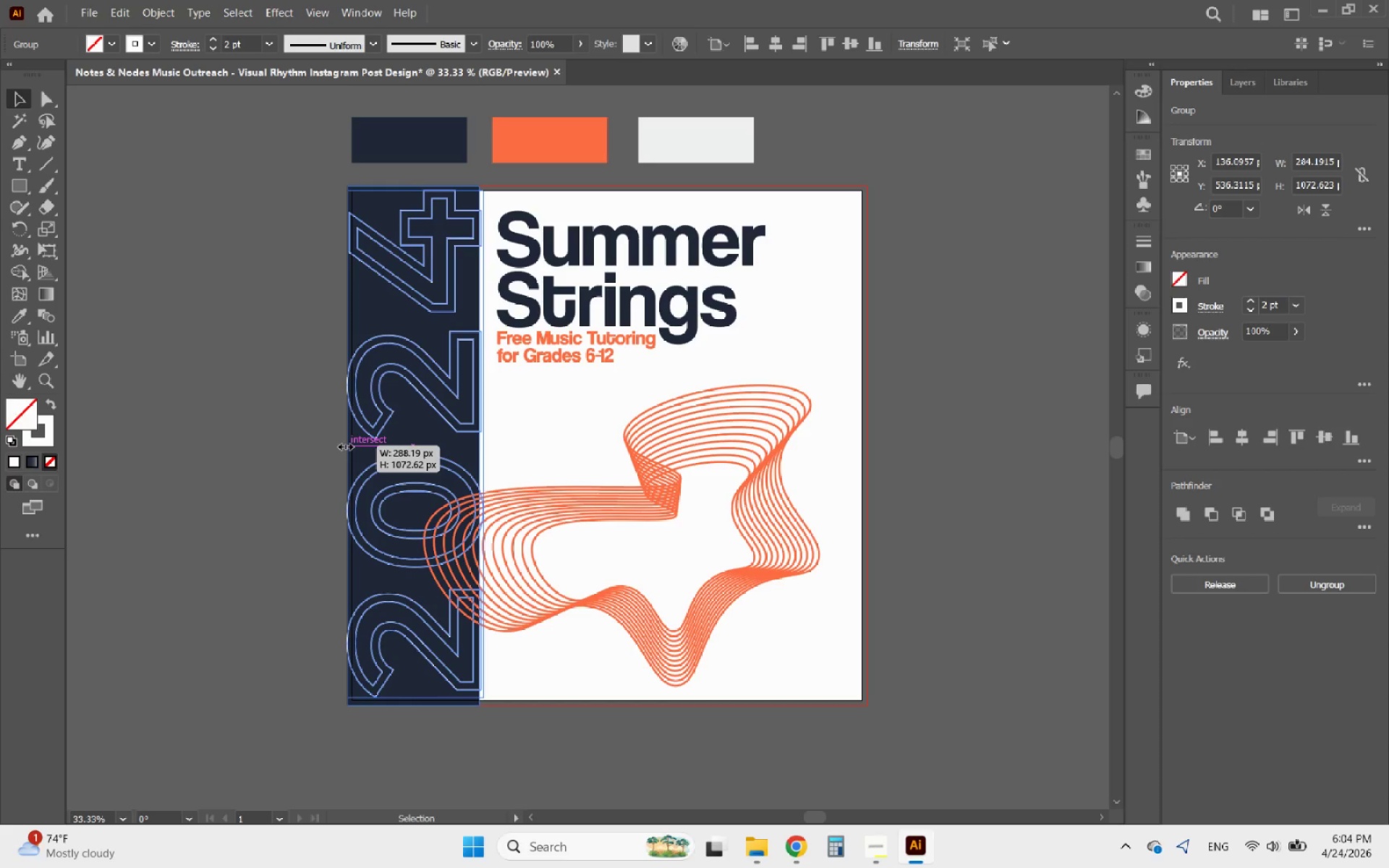 
left_click([347, 445])
 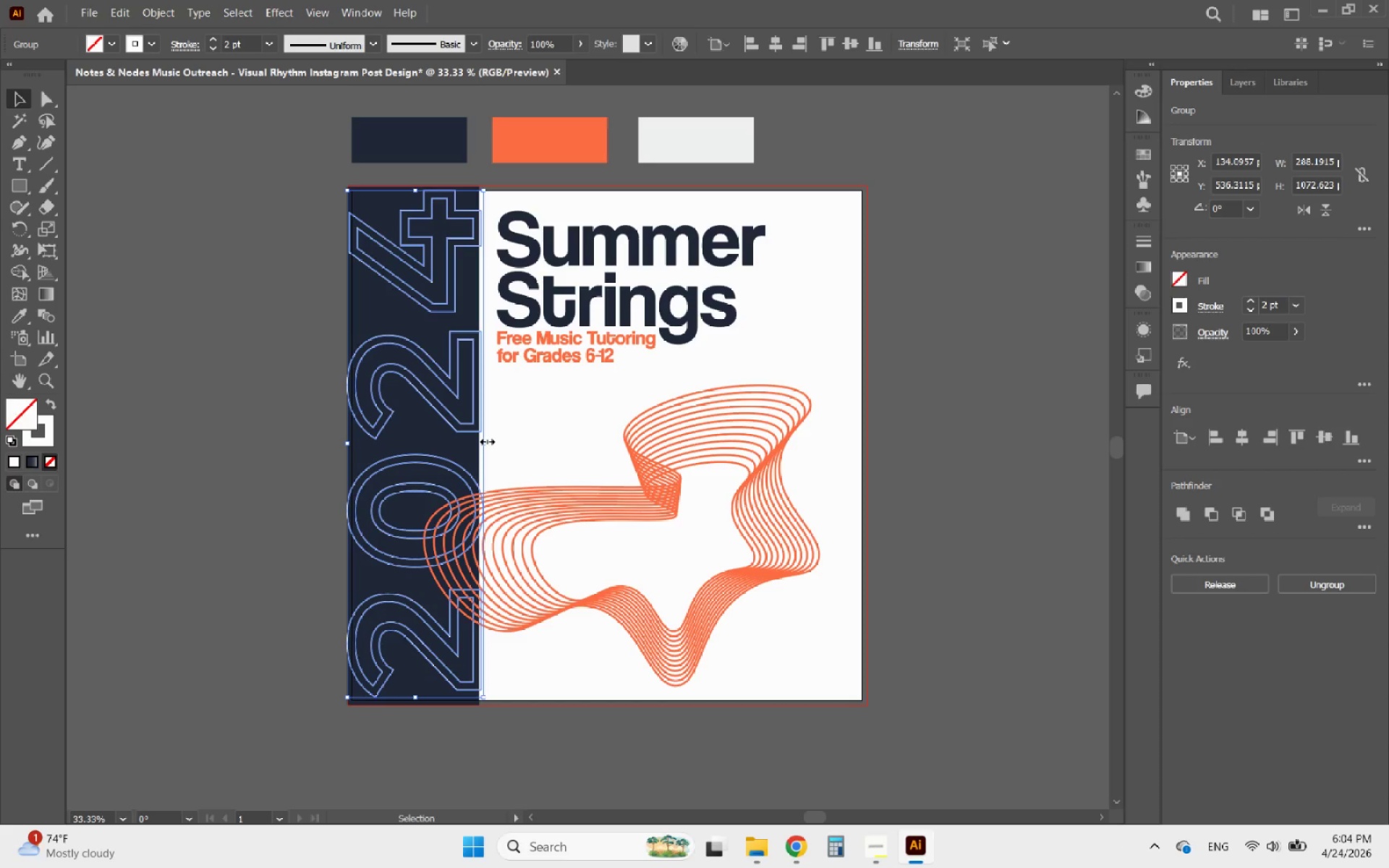 
left_click([897, 363])
 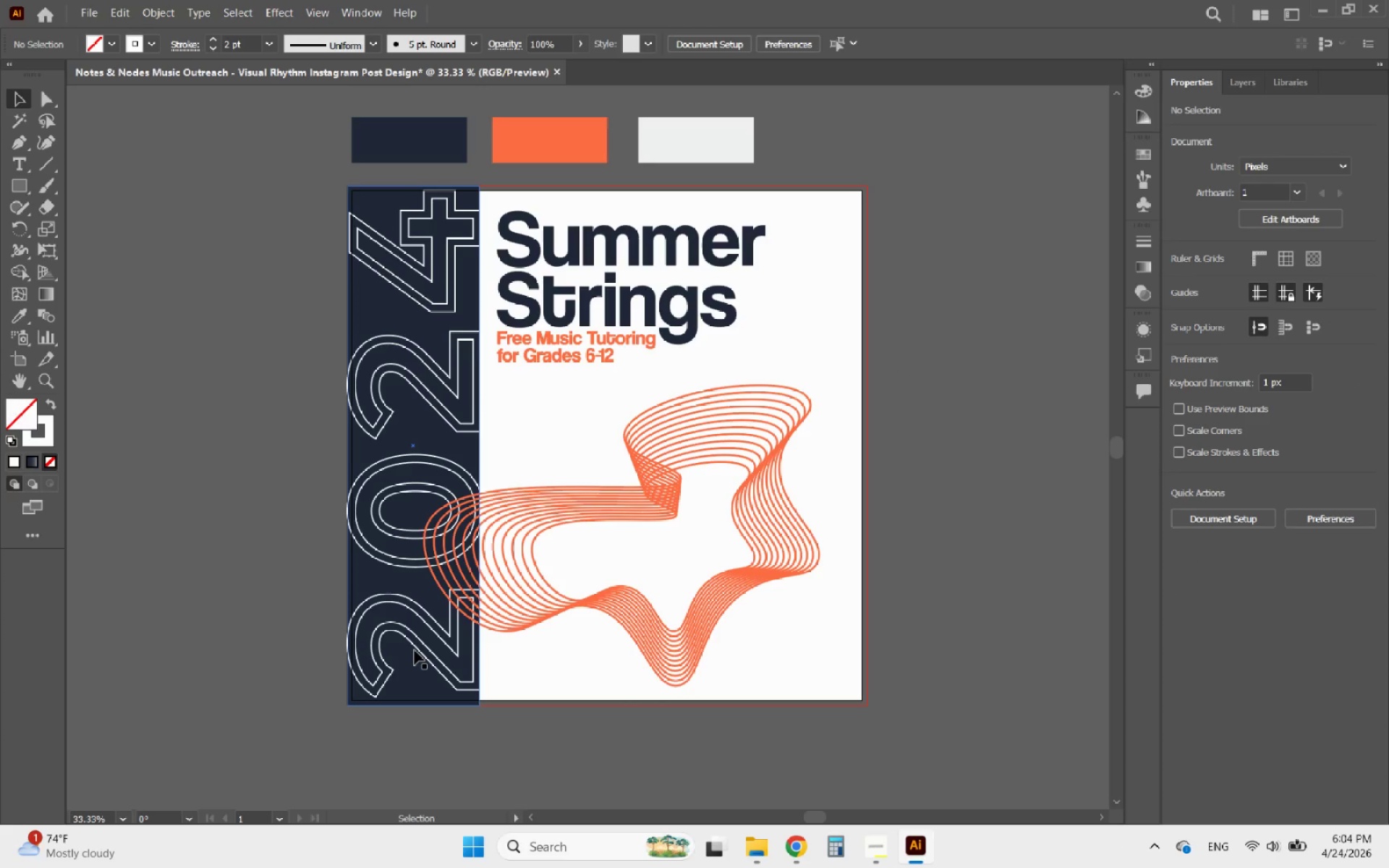 
left_click([420, 650])
 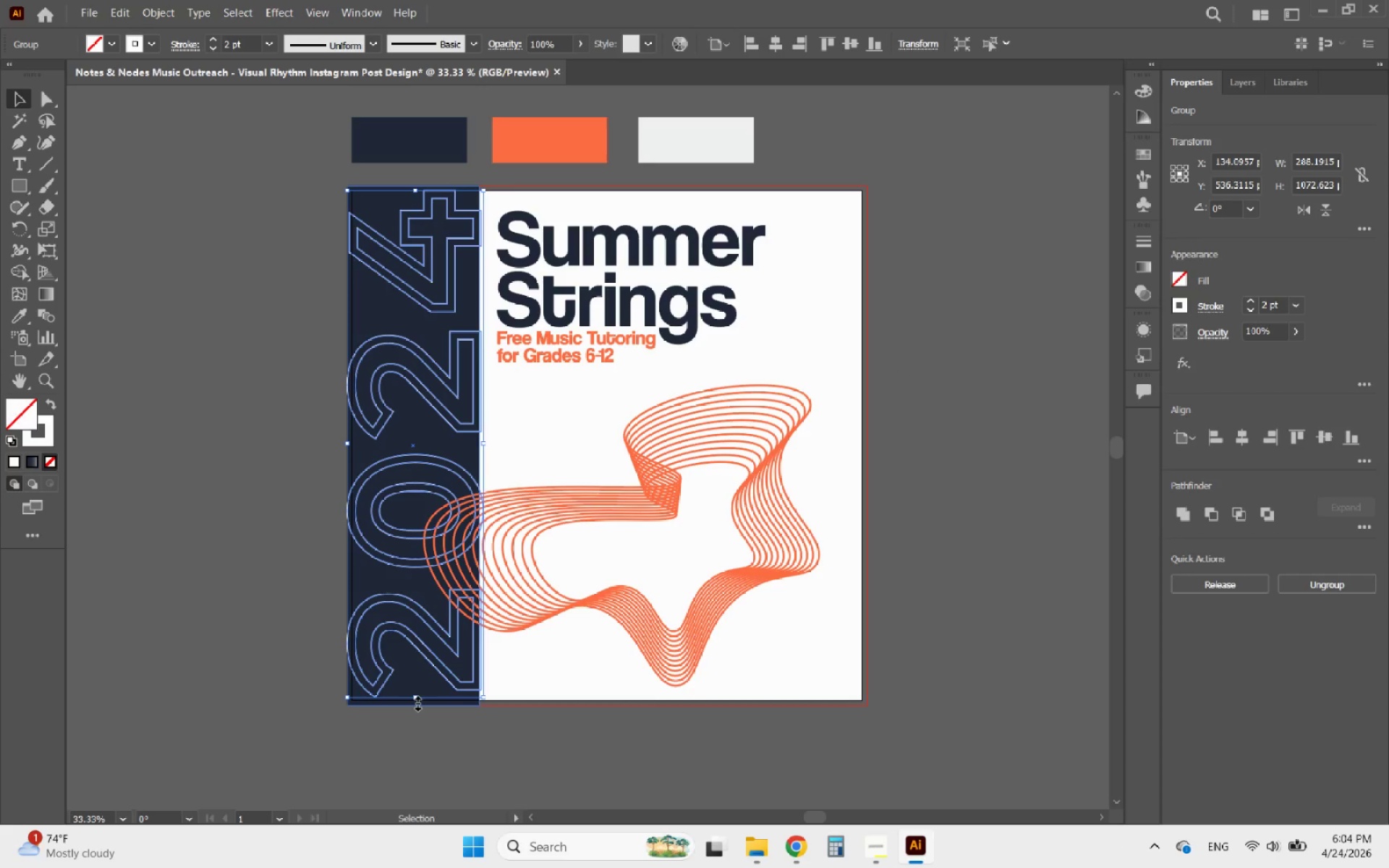 
left_click_drag(start_coordinate=[416, 700], to_coordinate=[407, 706])
 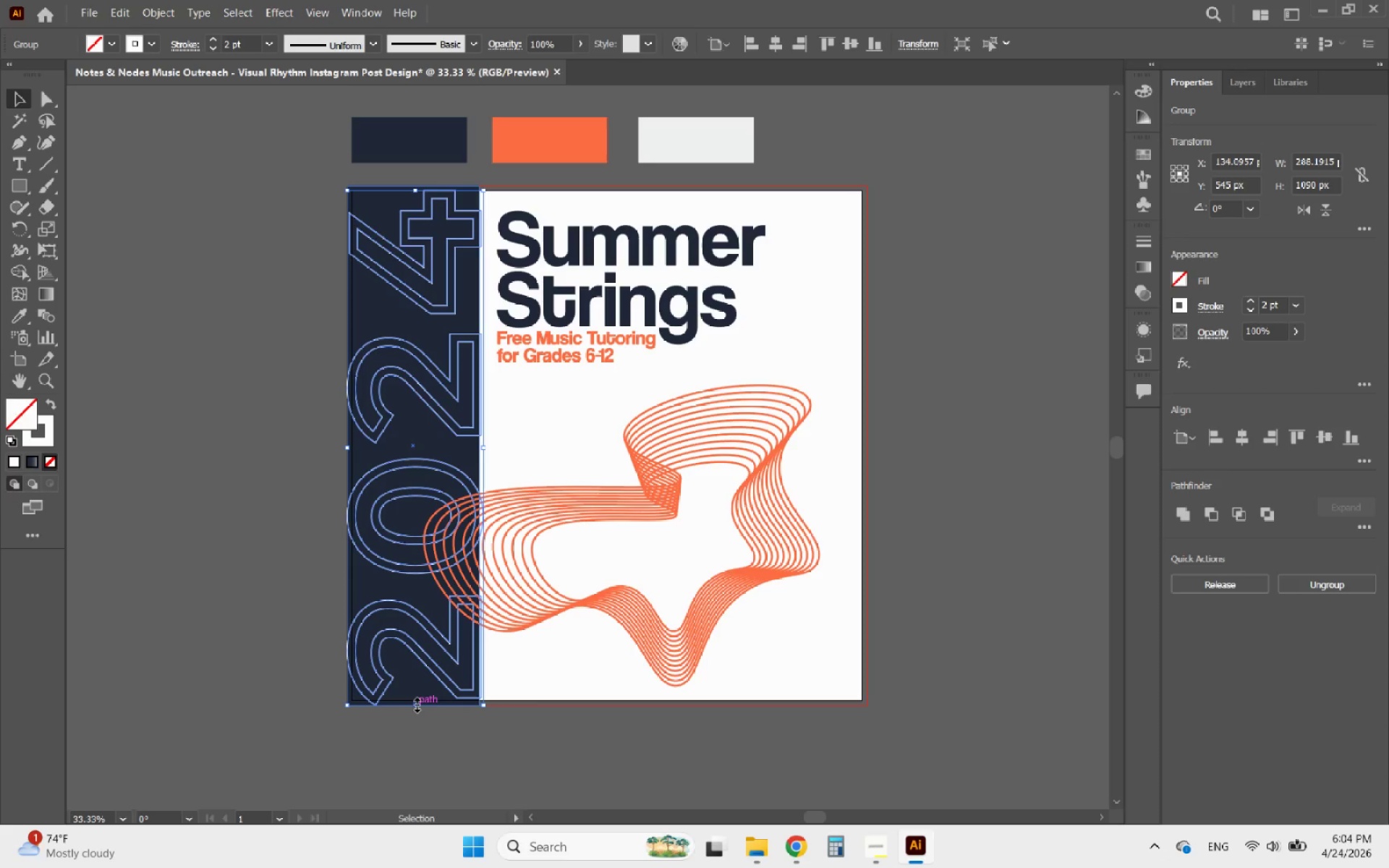 
left_click_drag(start_coordinate=[415, 703], to_coordinate=[405, 711])
 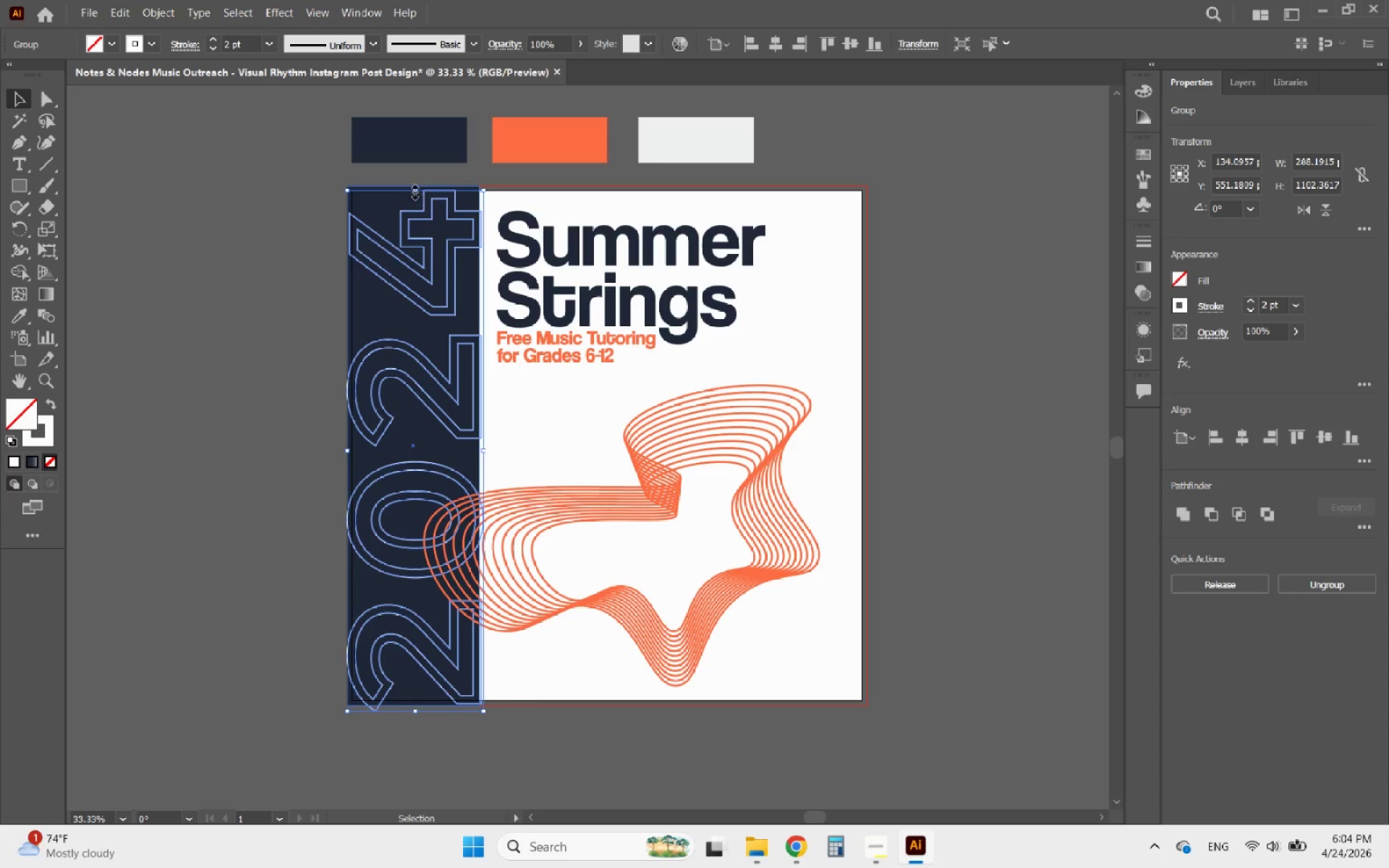 
left_click([410, 187])
 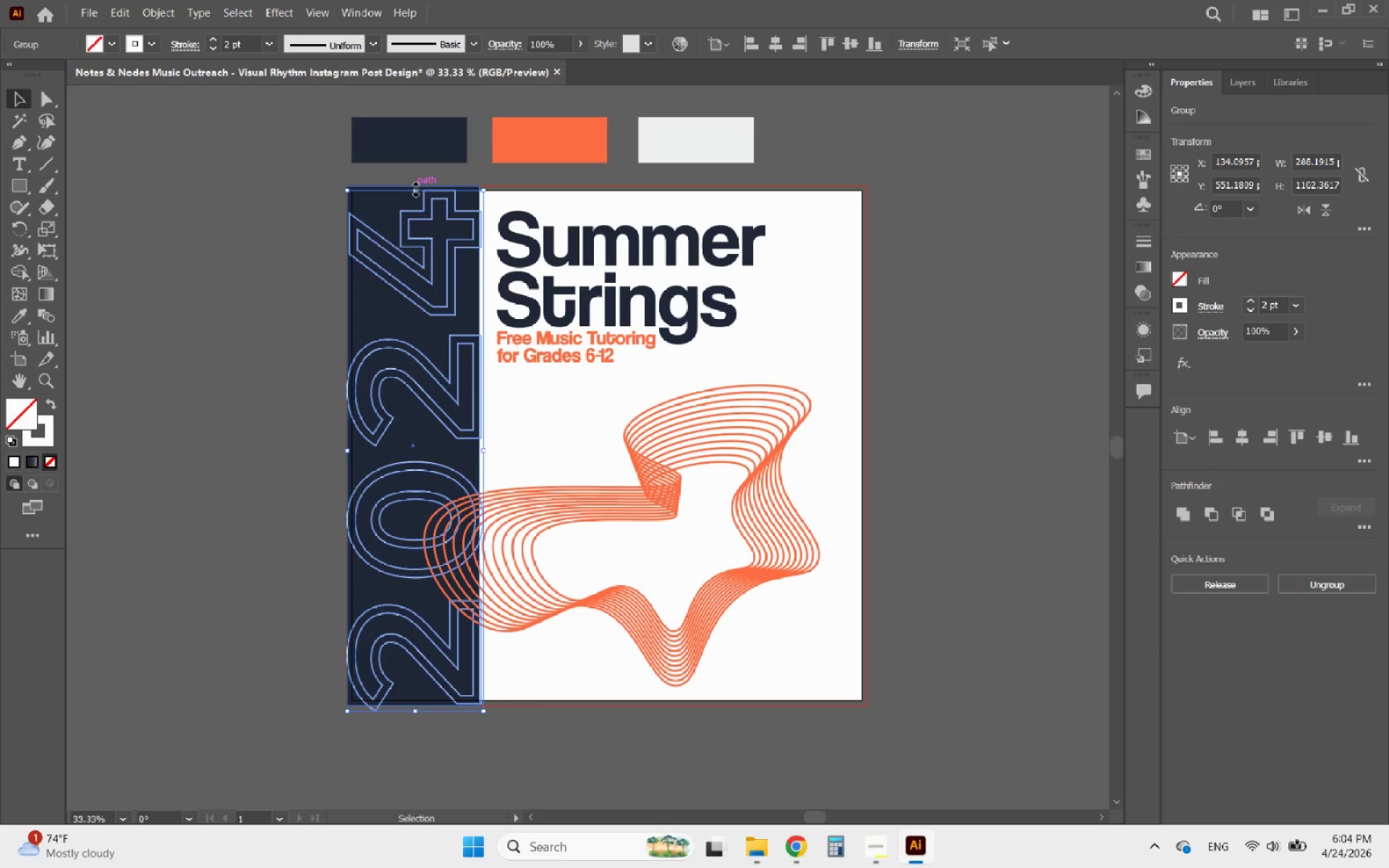 
left_click_drag(start_coordinate=[414, 187], to_coordinate=[429, 180])
 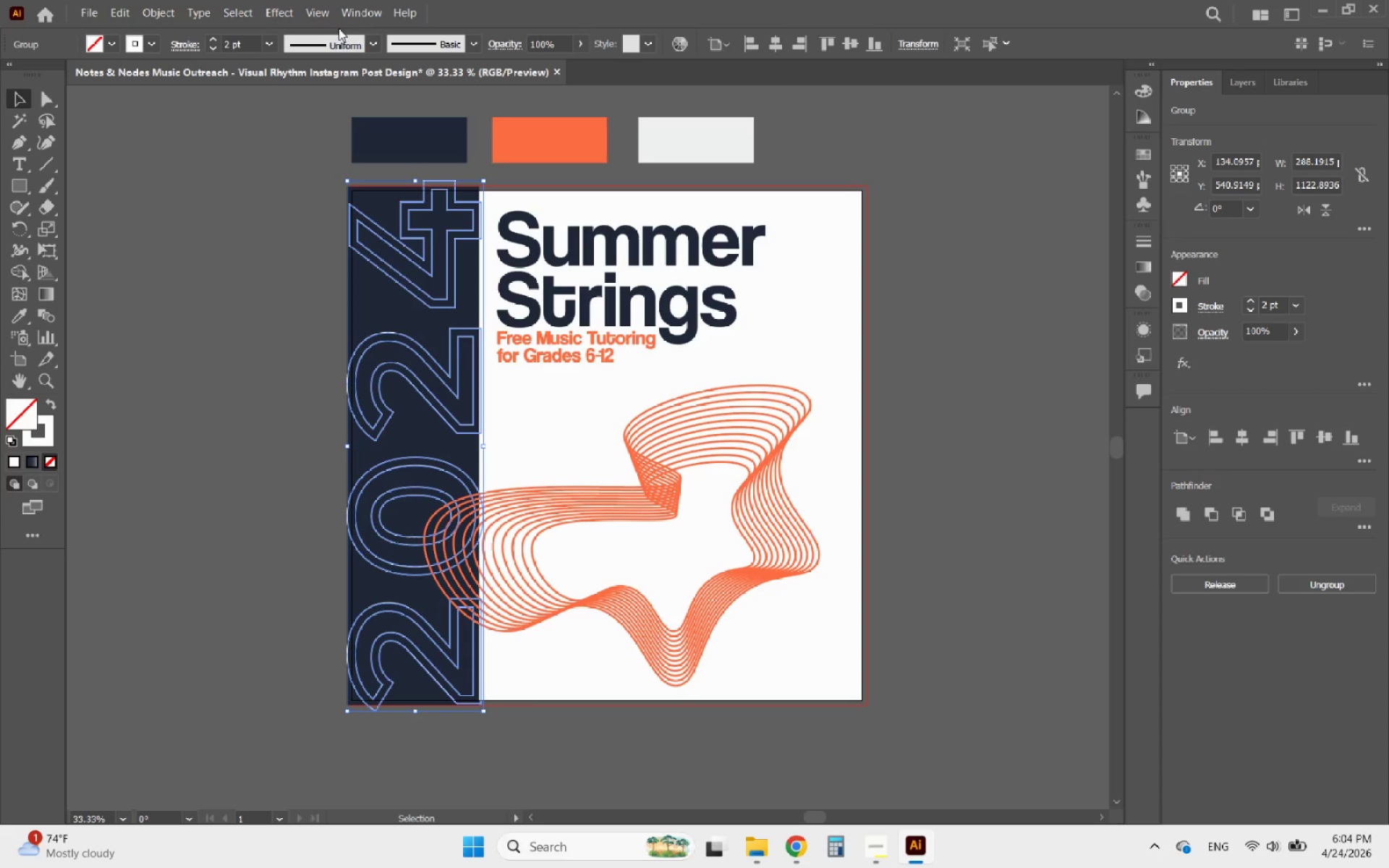 
left_click([292, 14])
 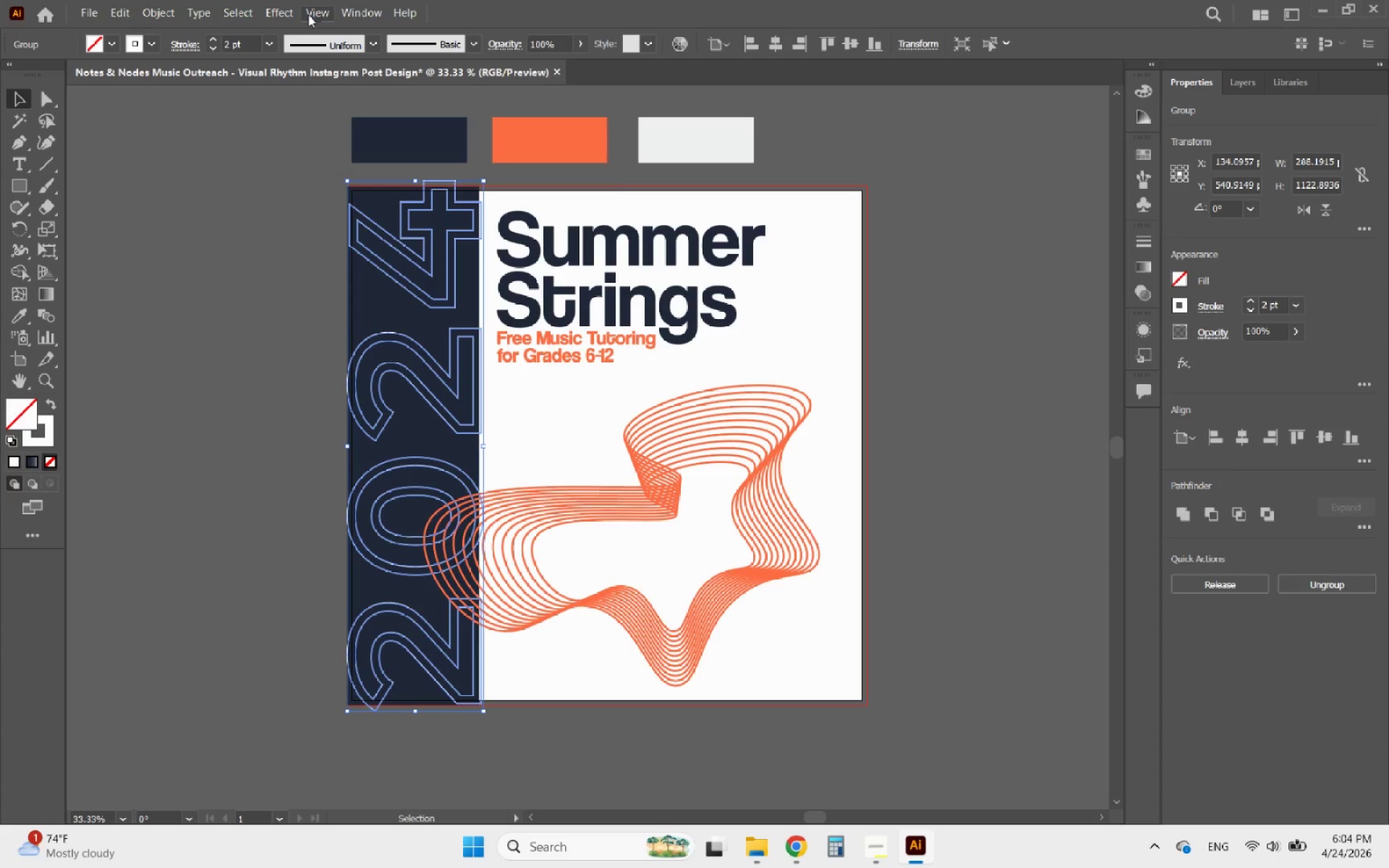 
left_click([318, 20])
 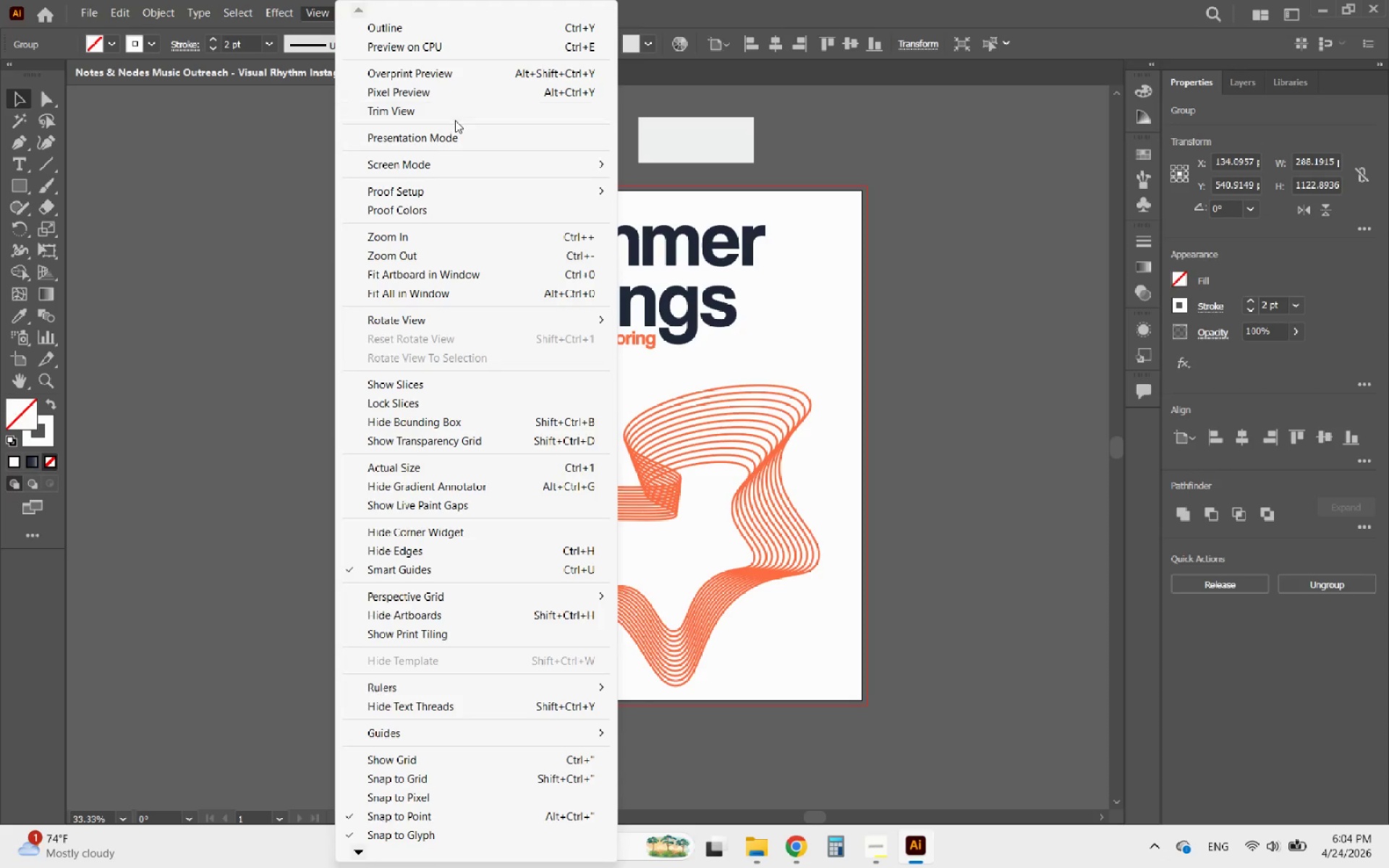 
left_click([431, 139])
 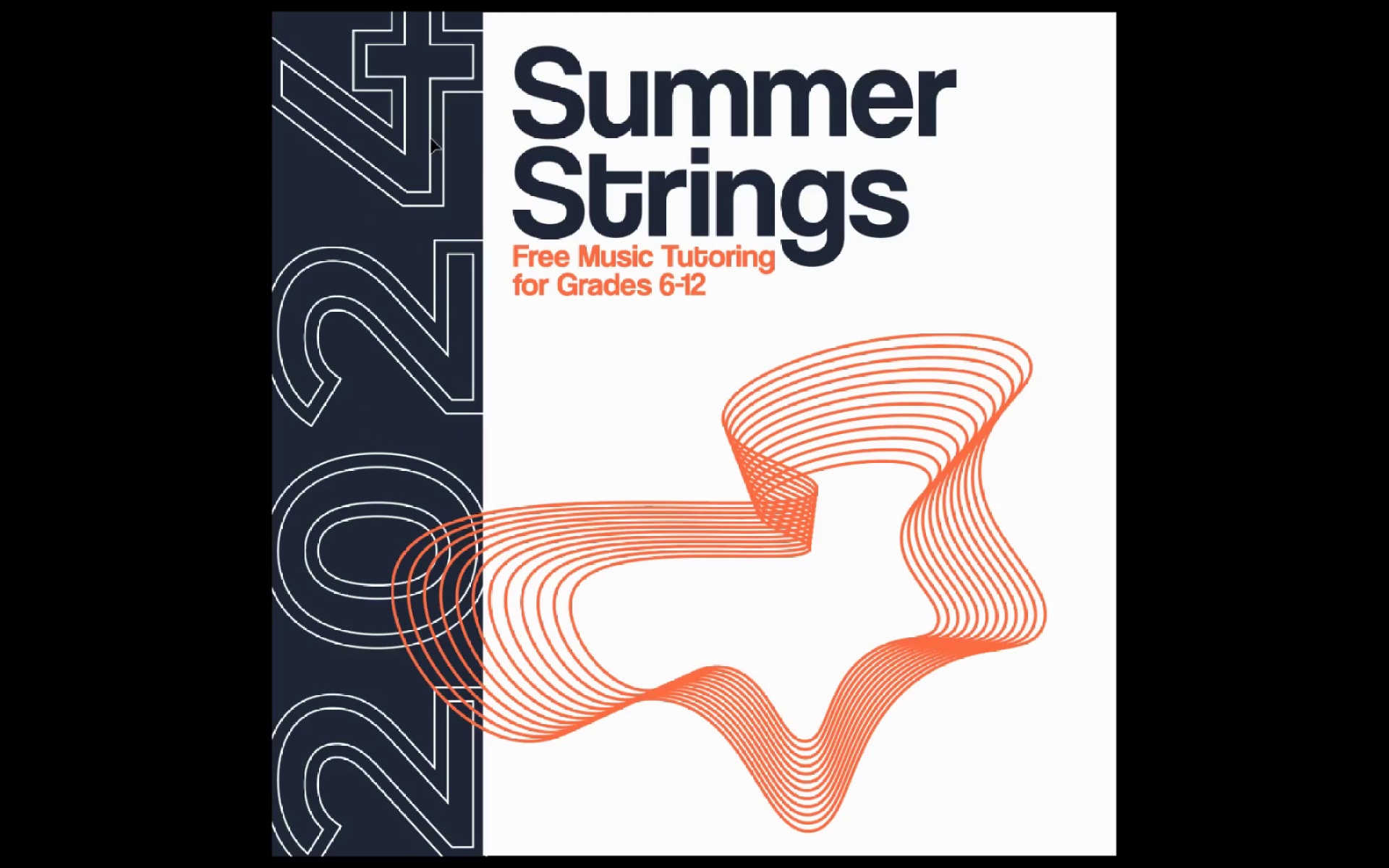 
key(Escape)
 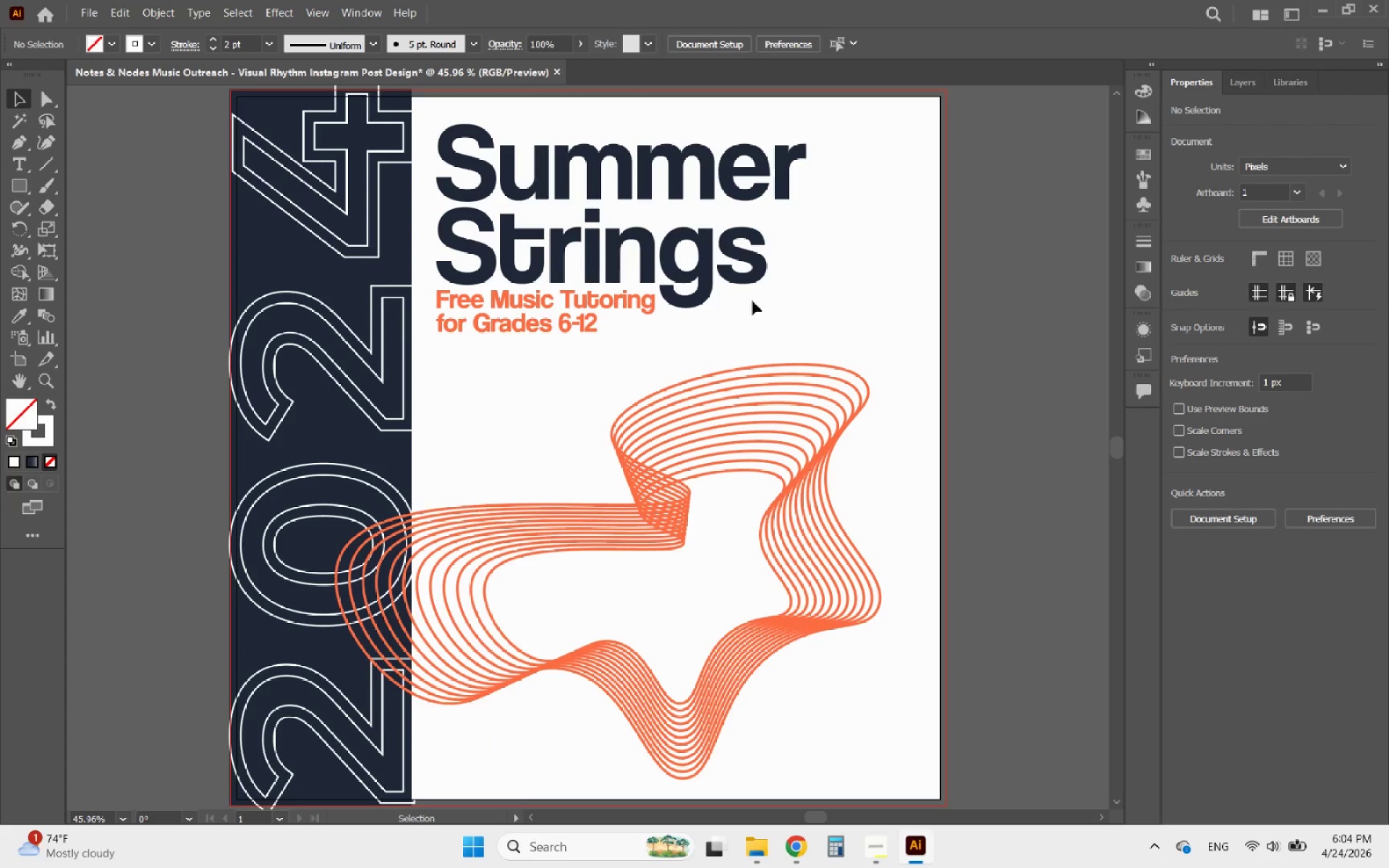 
left_click_drag(start_coordinate=[708, 339], to_coordinate=[561, 216])
 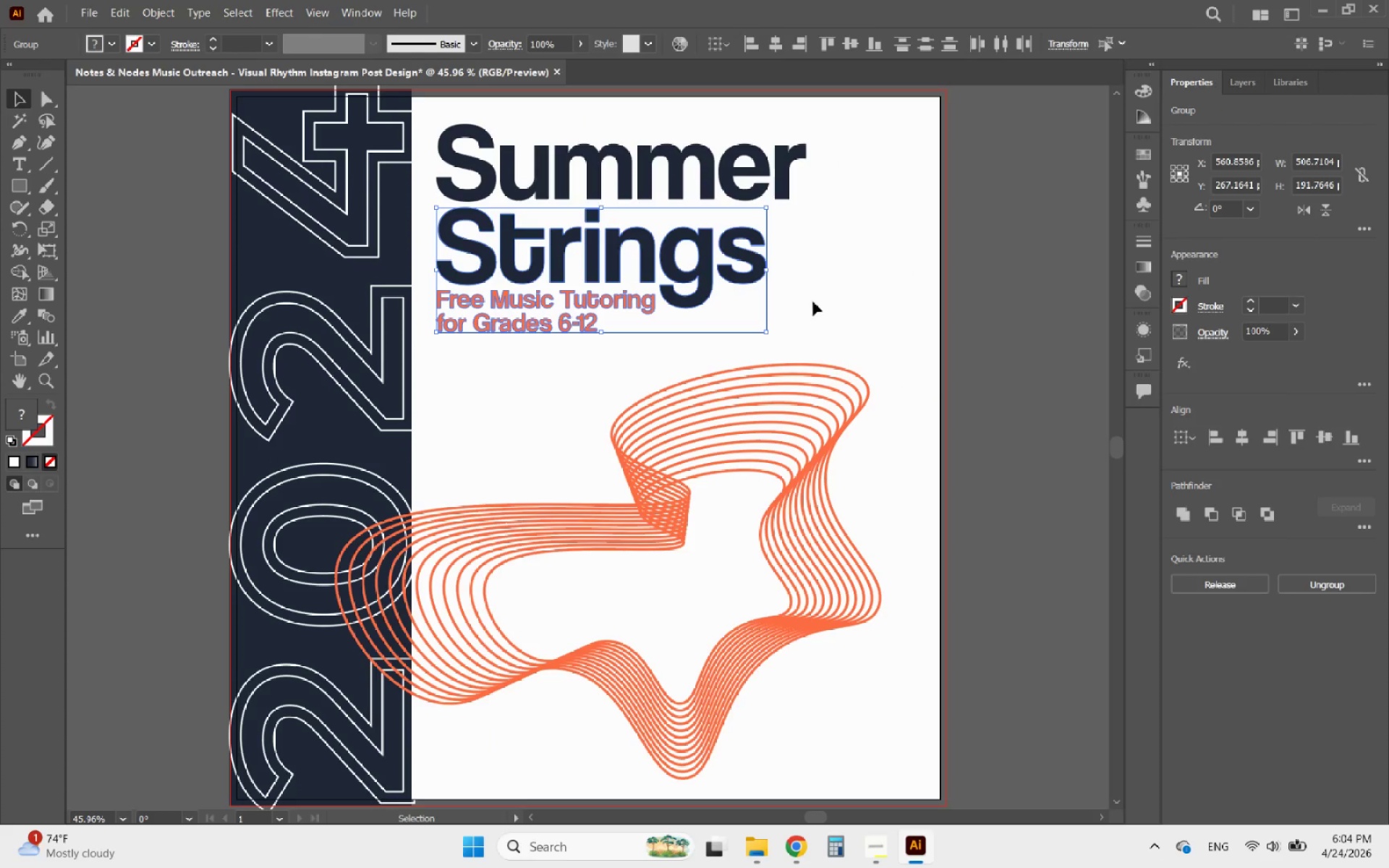 
left_click_drag(start_coordinate=[809, 327], to_coordinate=[504, 155])
 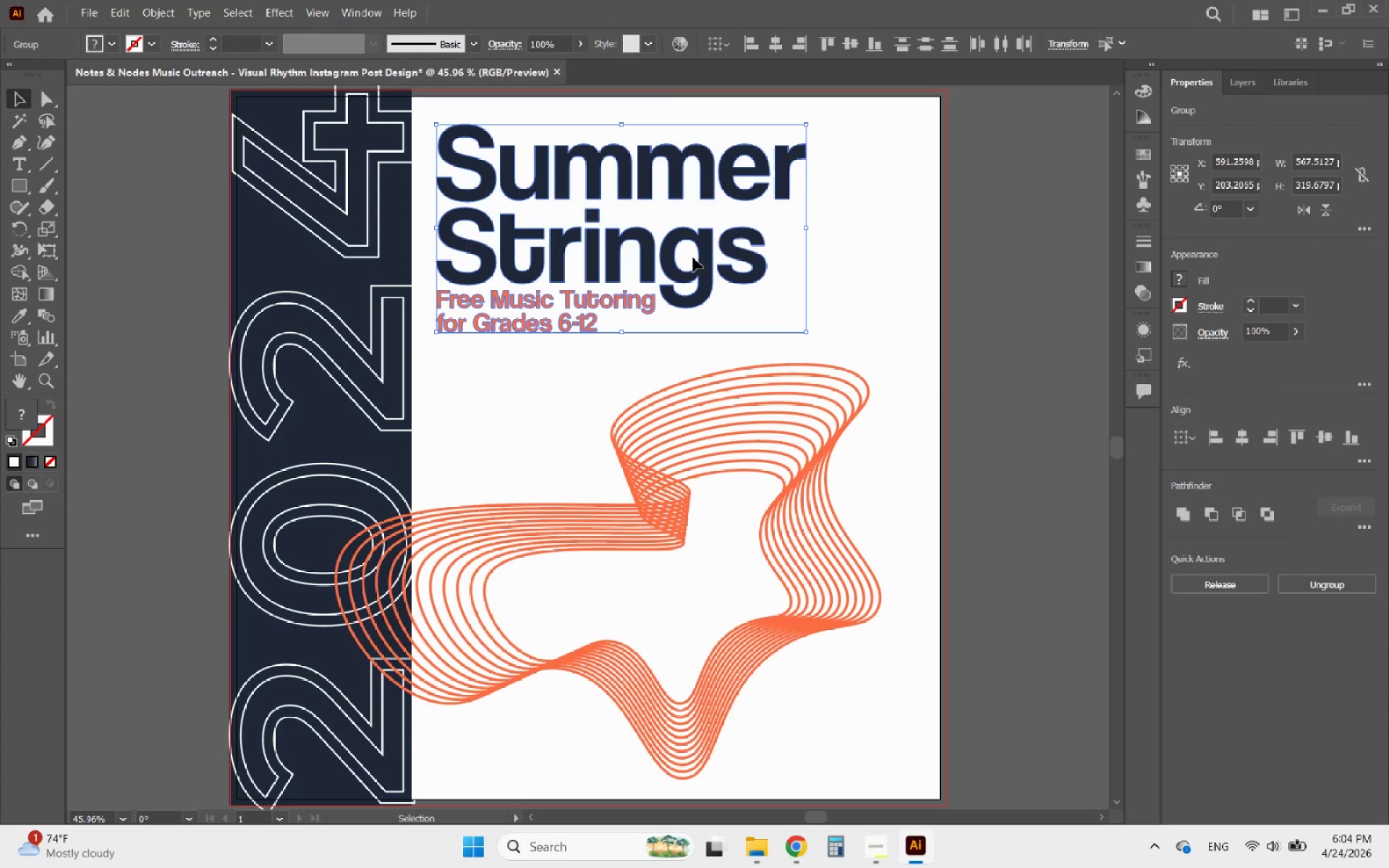 
hold_key(key=AltLeft, duration=1.08)
scroll: coordinate [687, 364], scroll_direction: down, amount: 2.0
 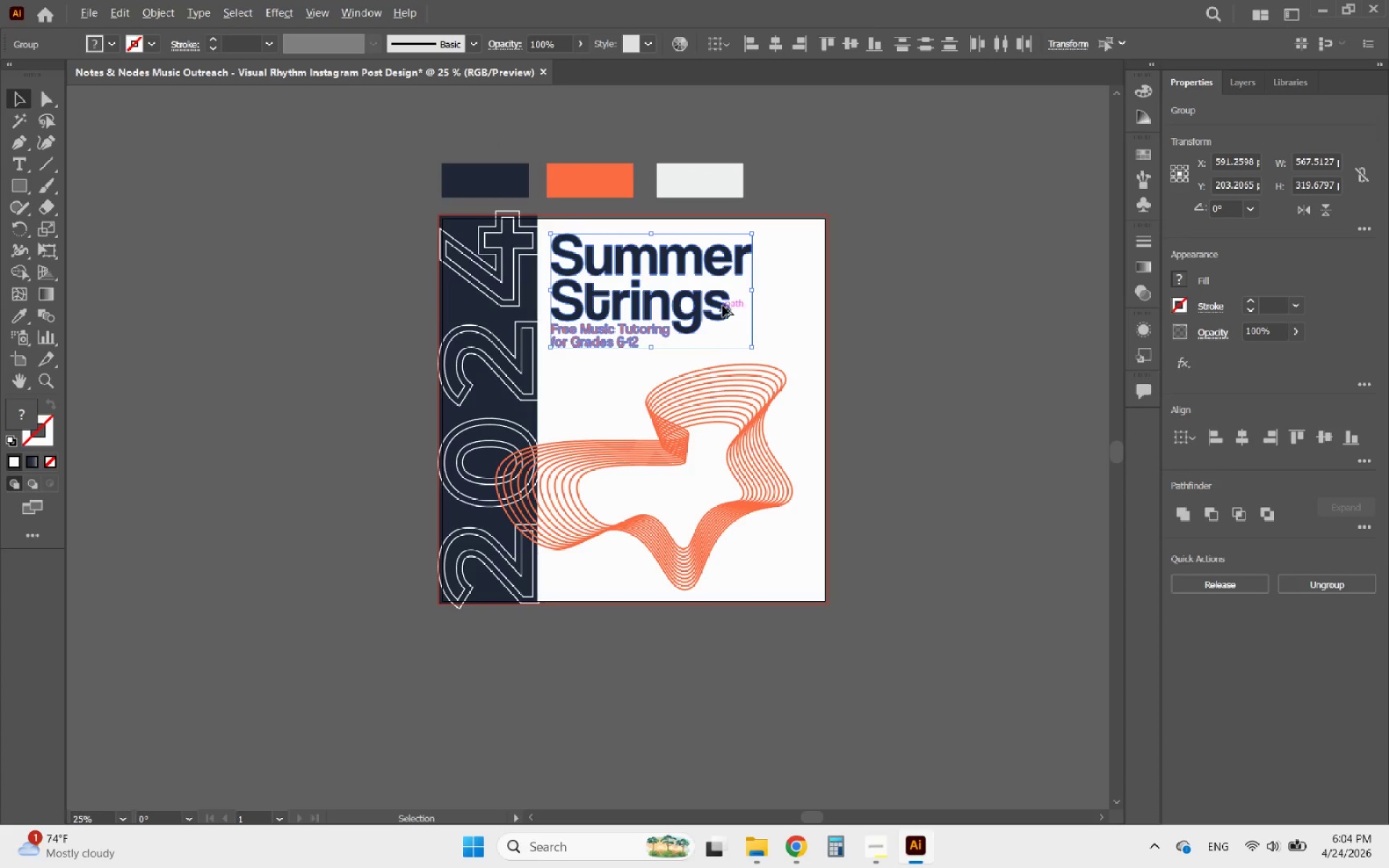 
scroll: coordinate [723, 306], scroll_direction: up, amount: 1.0
 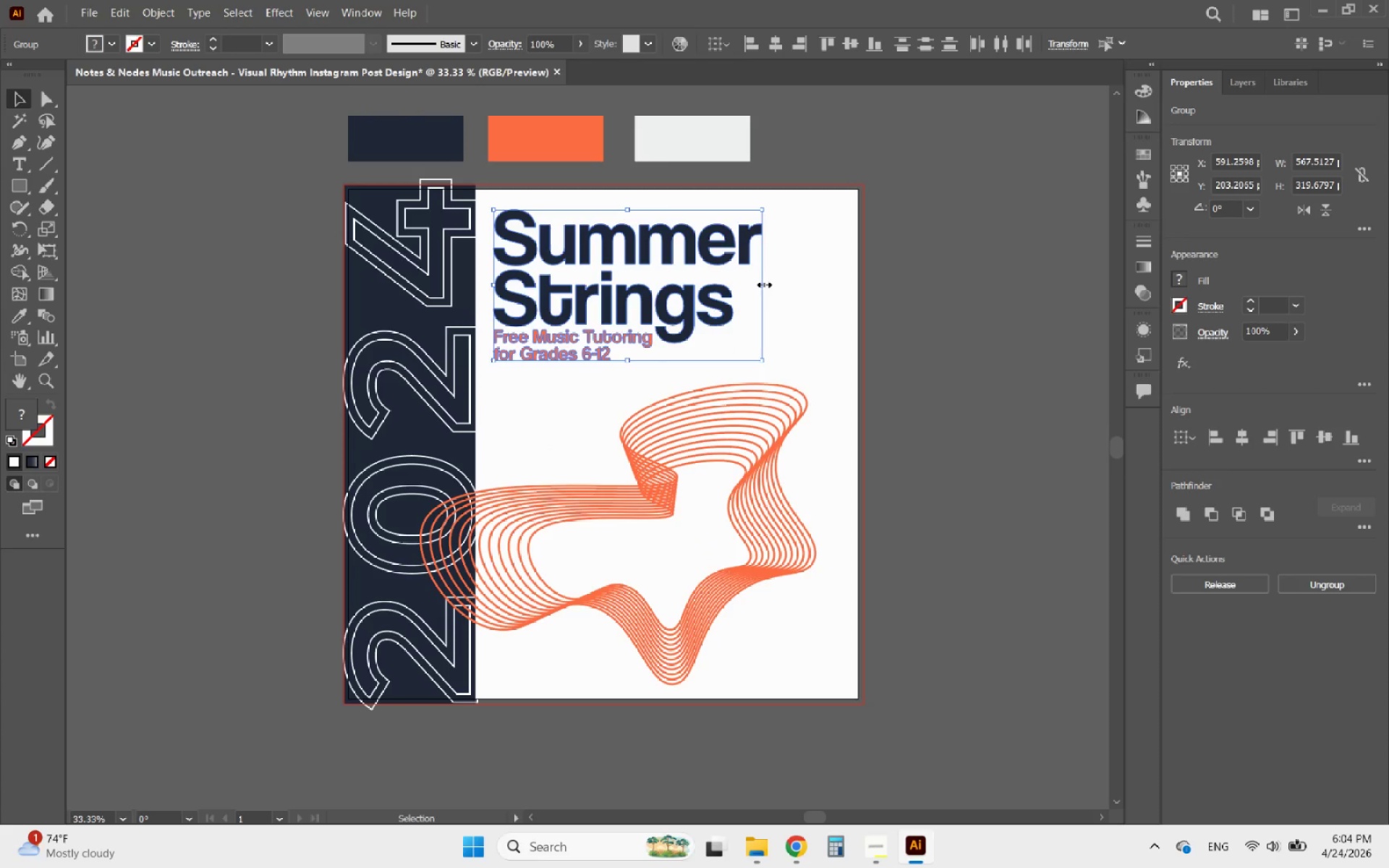 
hold_key(key=ShiftLeft, duration=2.03)
left_click_drag(start_coordinate=[763, 283], to_coordinate=[787, 283])
 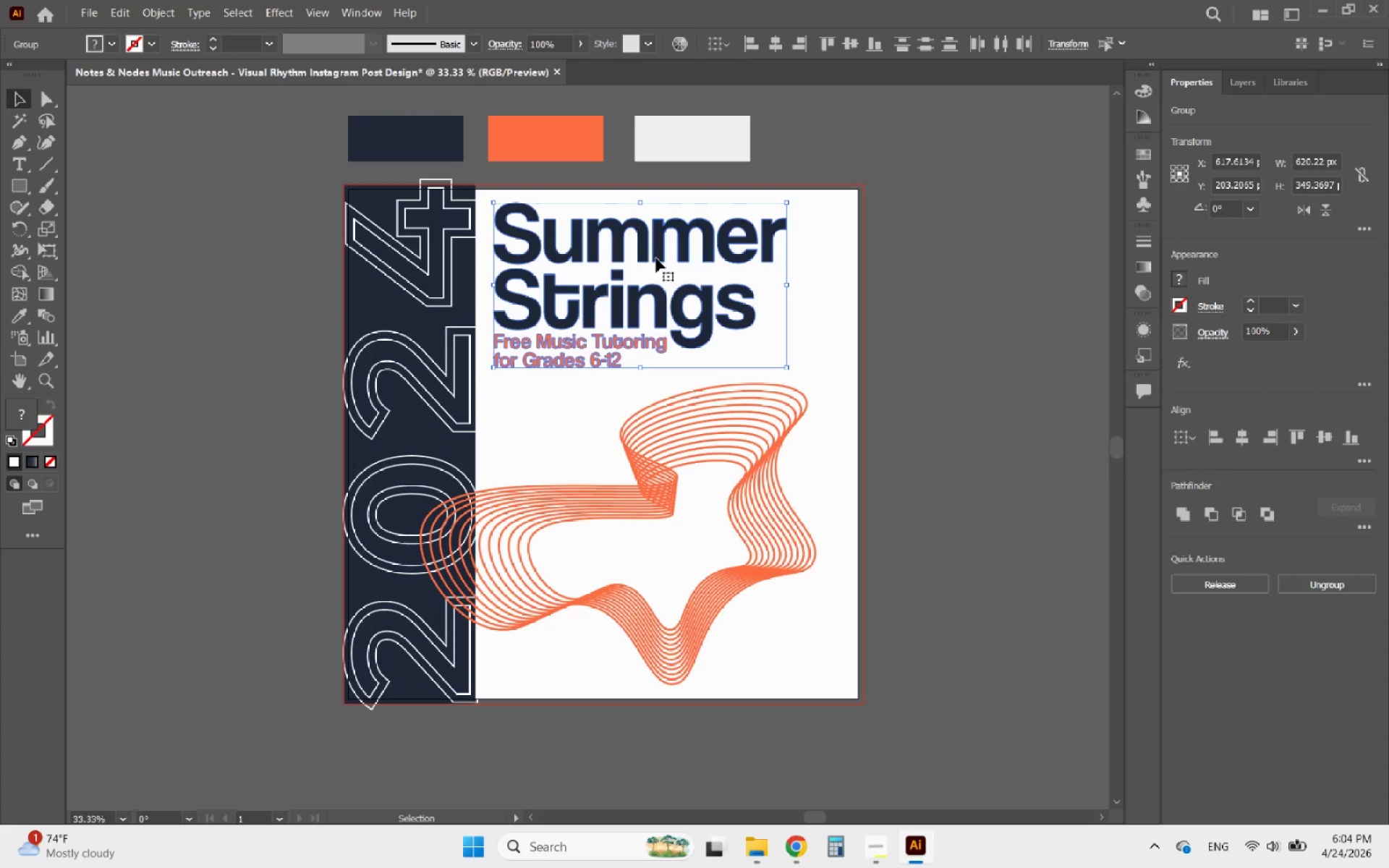 
left_click_drag(start_coordinate=[656, 257], to_coordinate=[659, 261])
 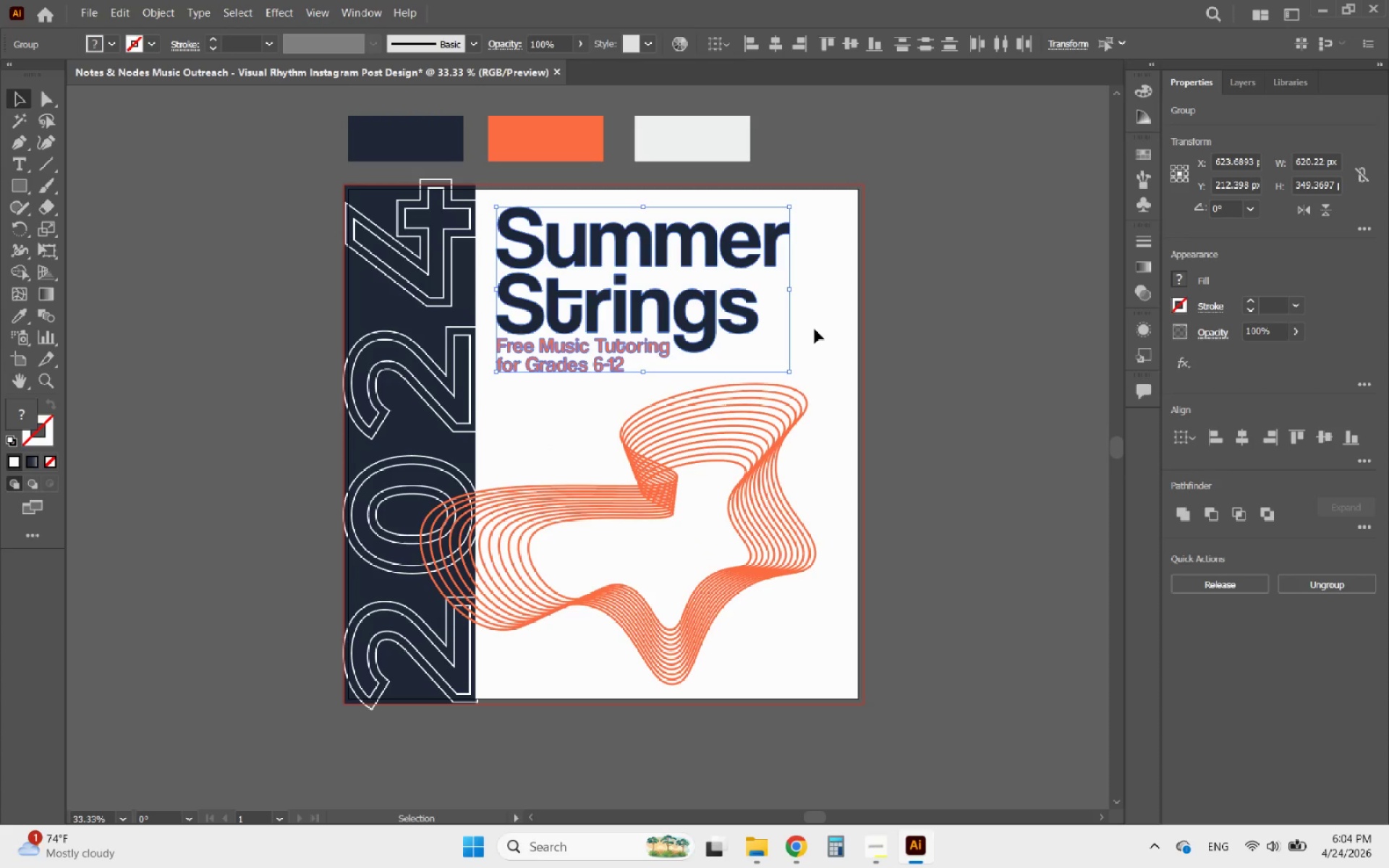 
left_click([816, 329])
 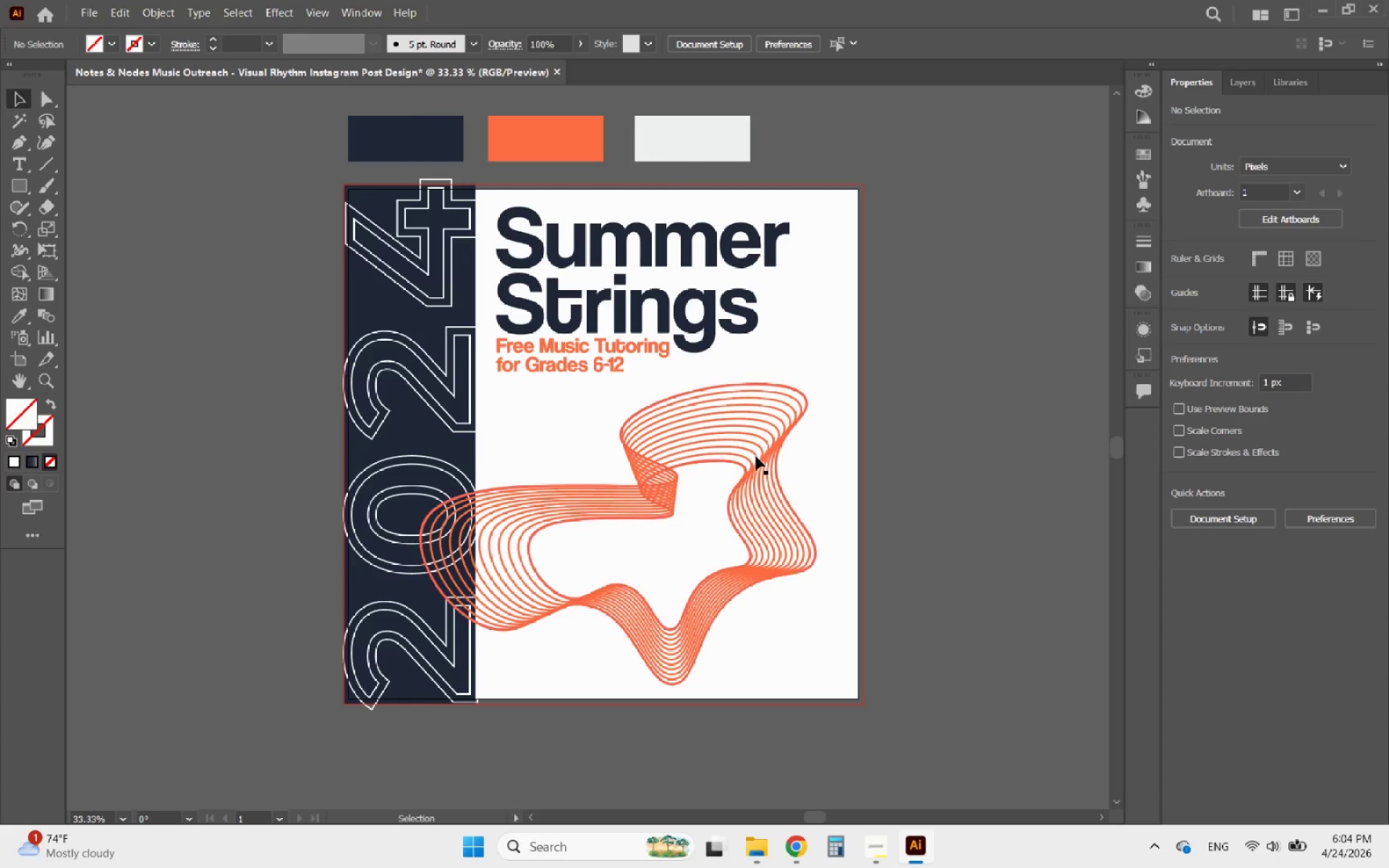 
left_click_drag(start_coordinate=[756, 456], to_coordinate=[773, 459])
 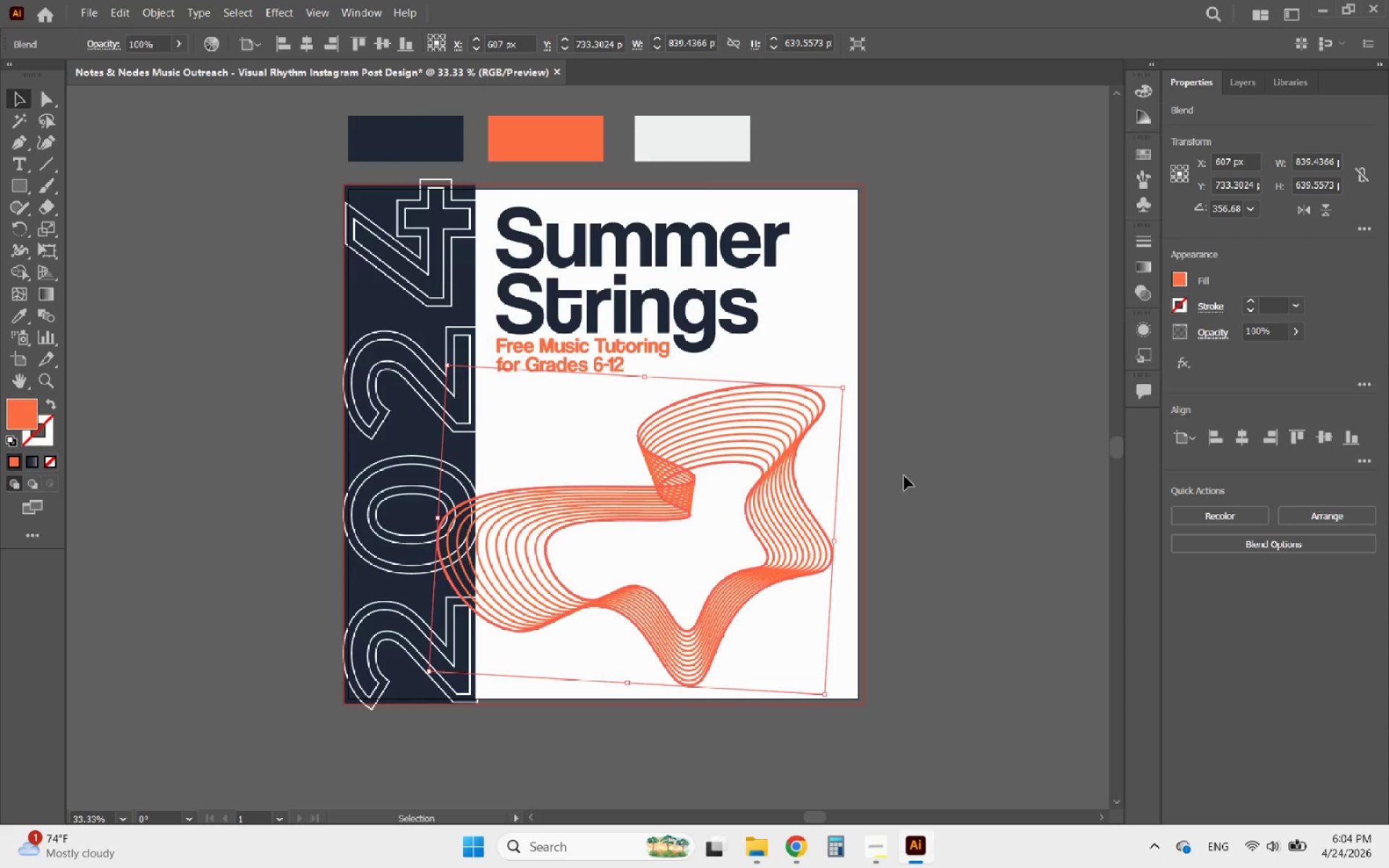 
left_click([905, 476])
 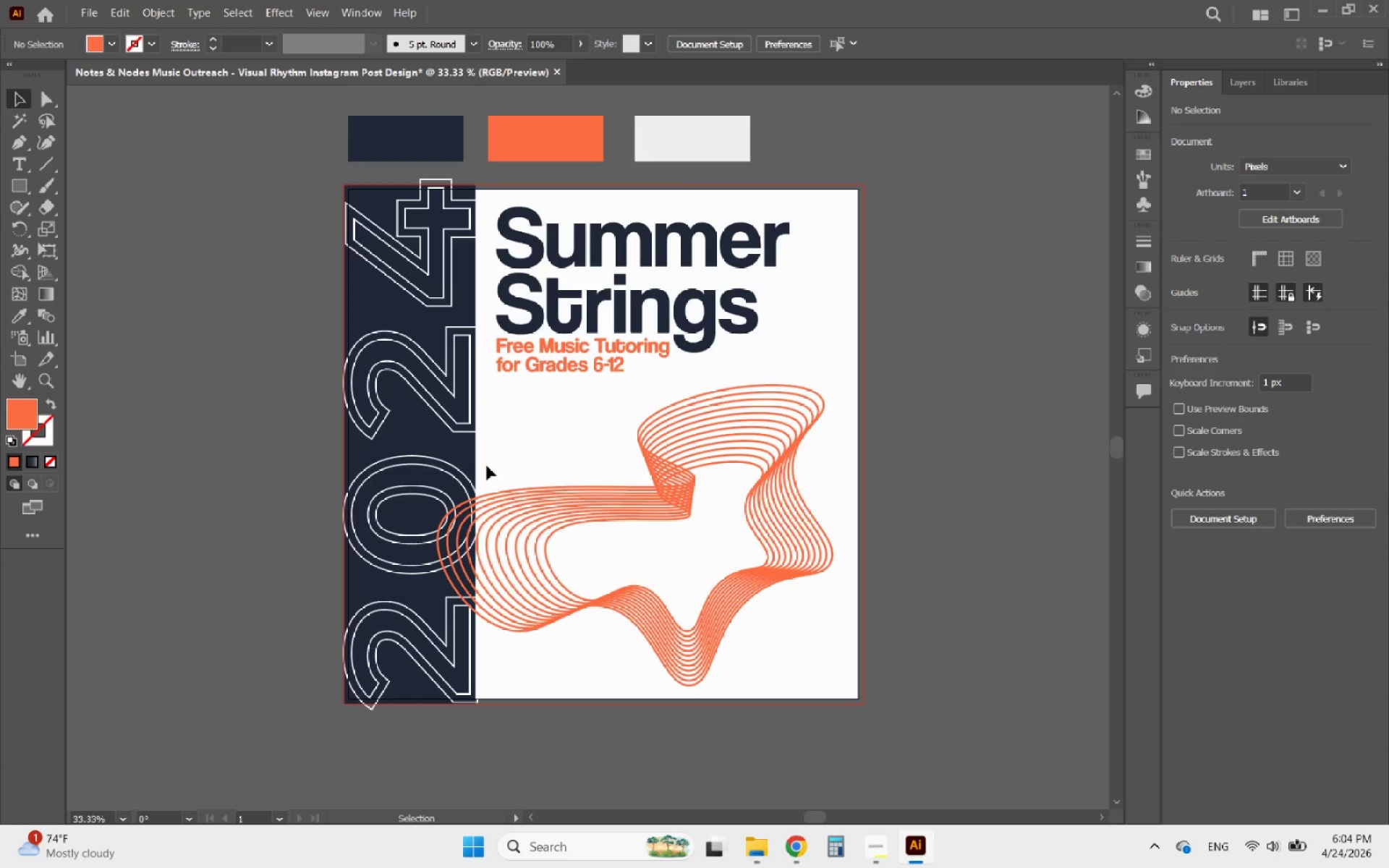 
wait(6.36)
 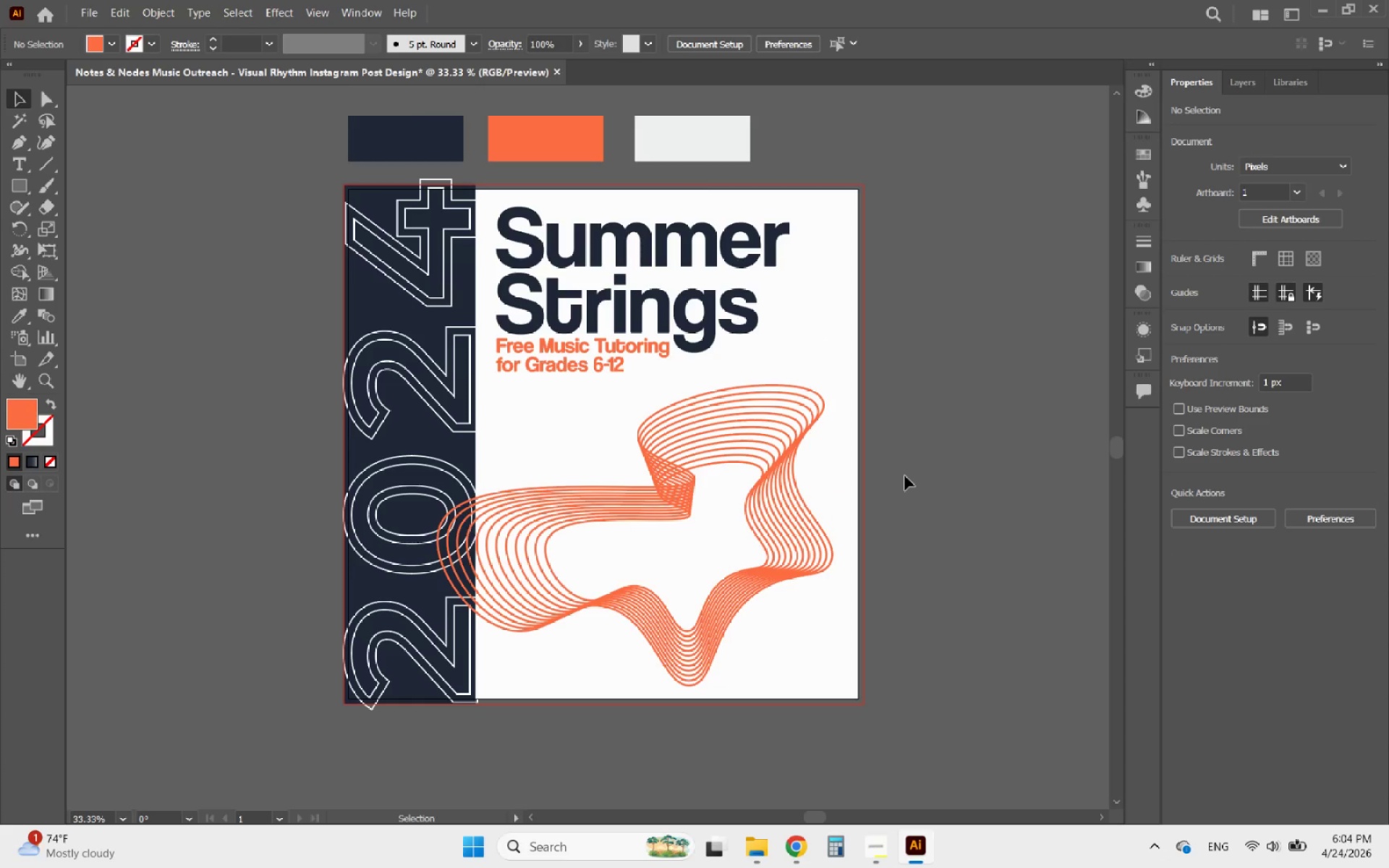 
left_click([440, 488])
 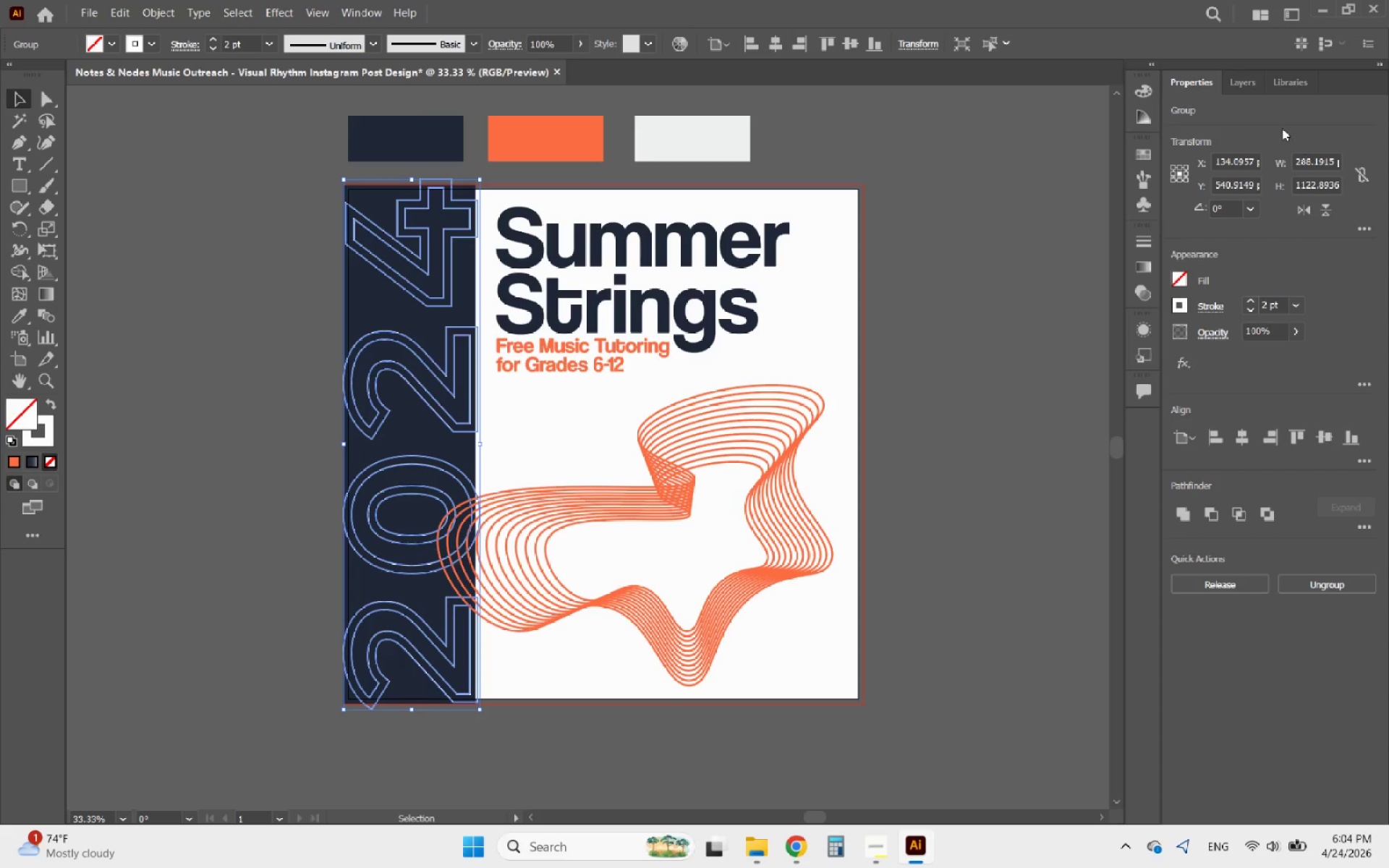 
left_click([1252, 86])
 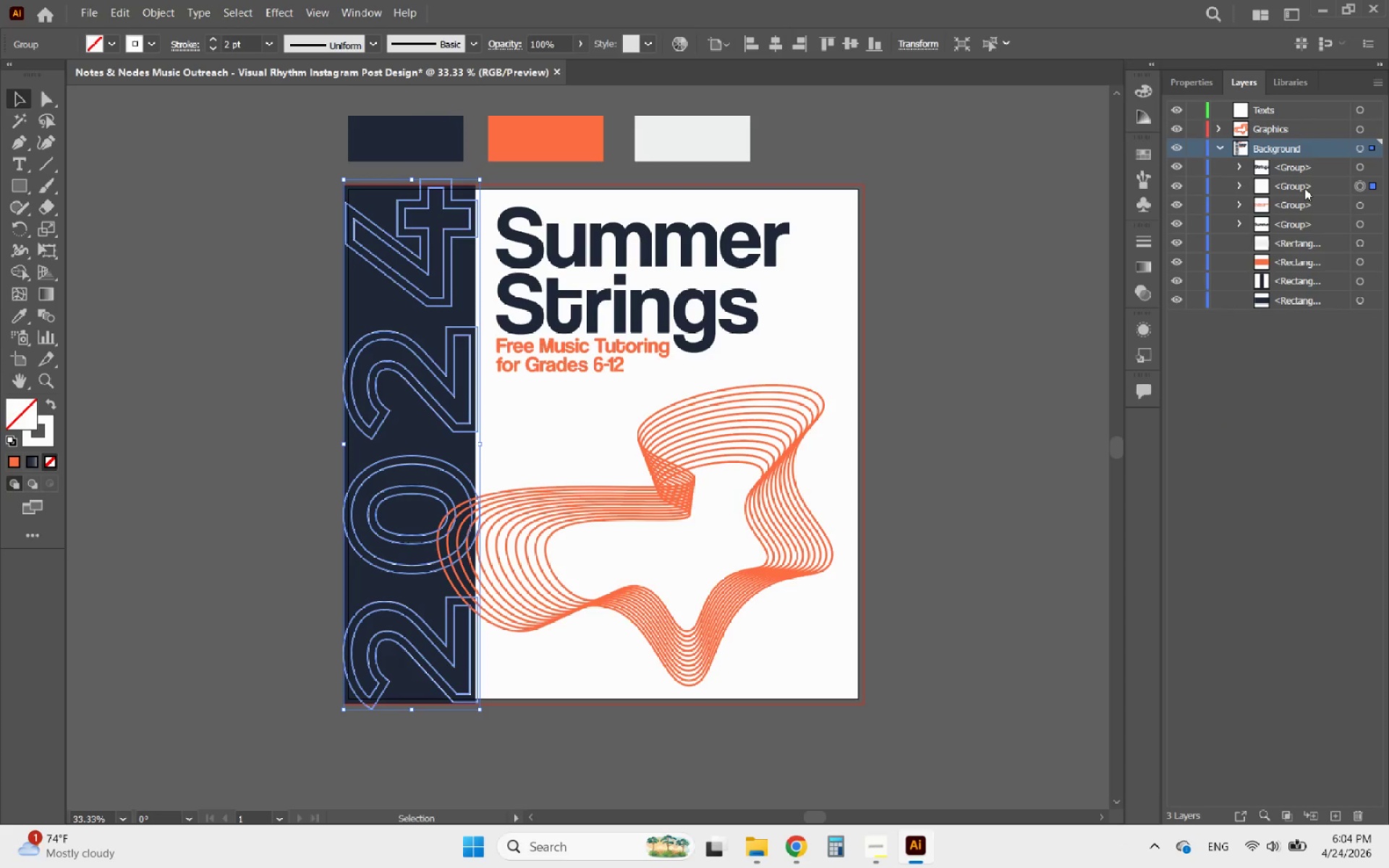 
wait(6.09)
 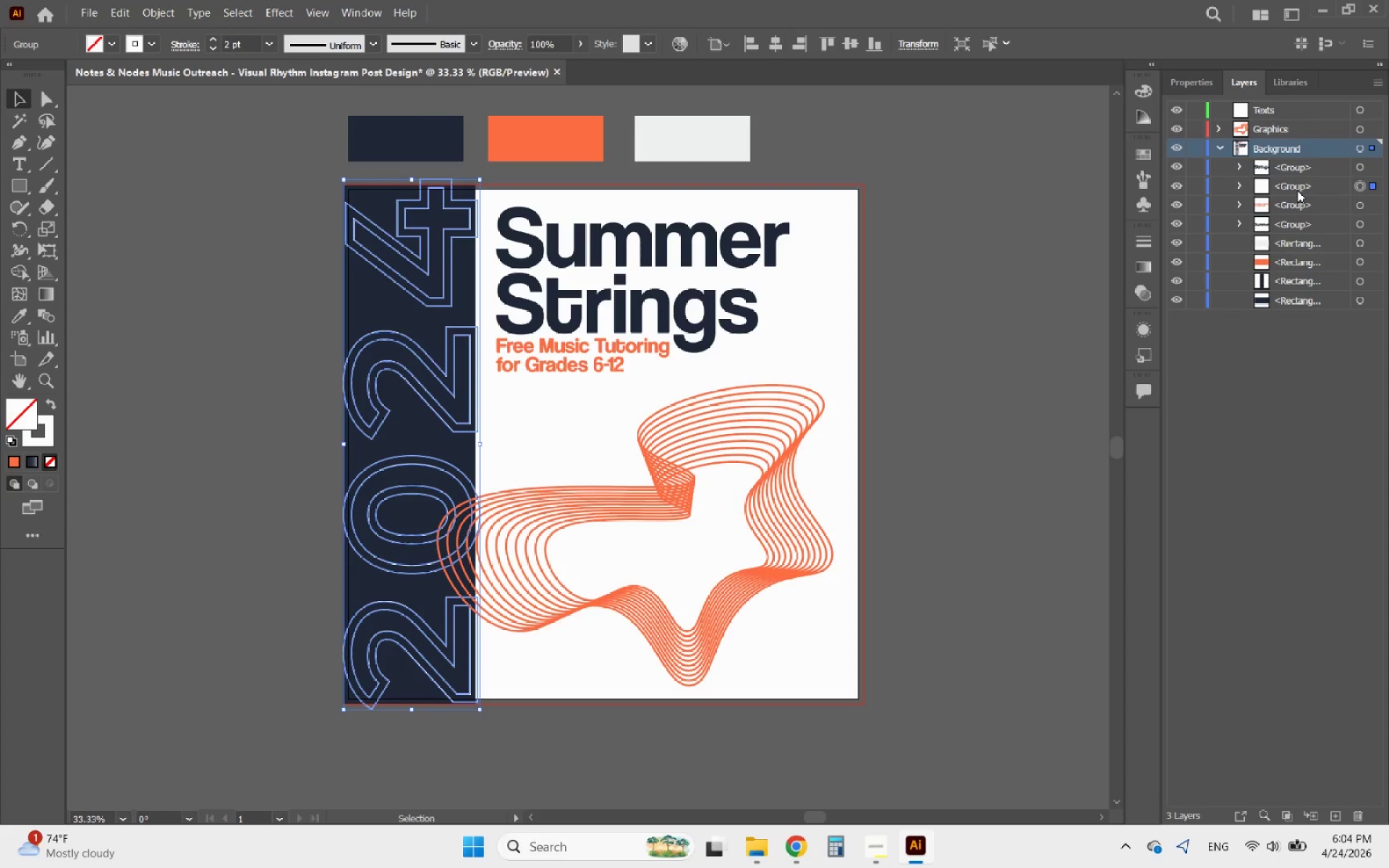 
left_click([1215, 127])
 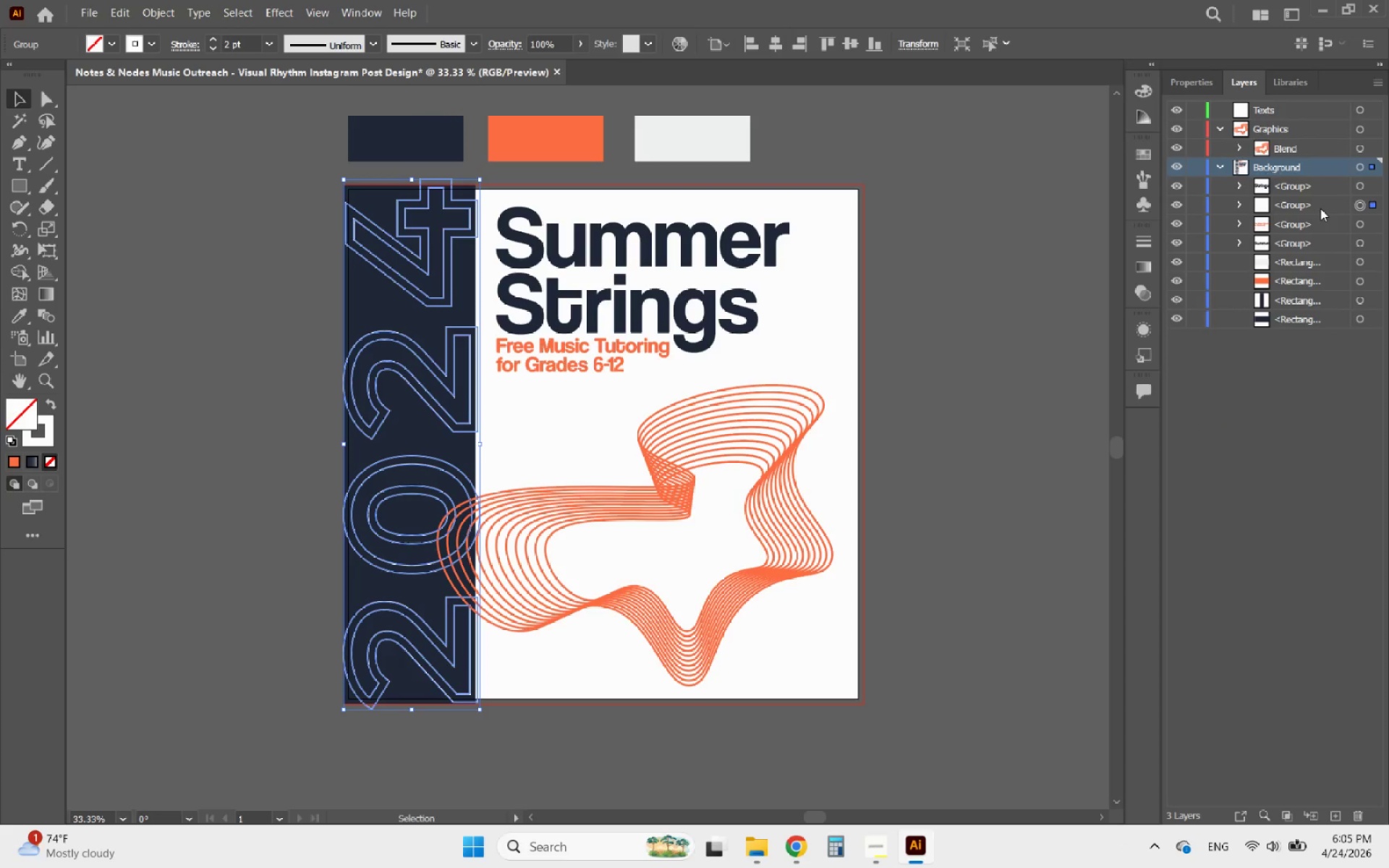 
left_click_drag(start_coordinate=[1323, 208], to_coordinate=[1307, 140])
 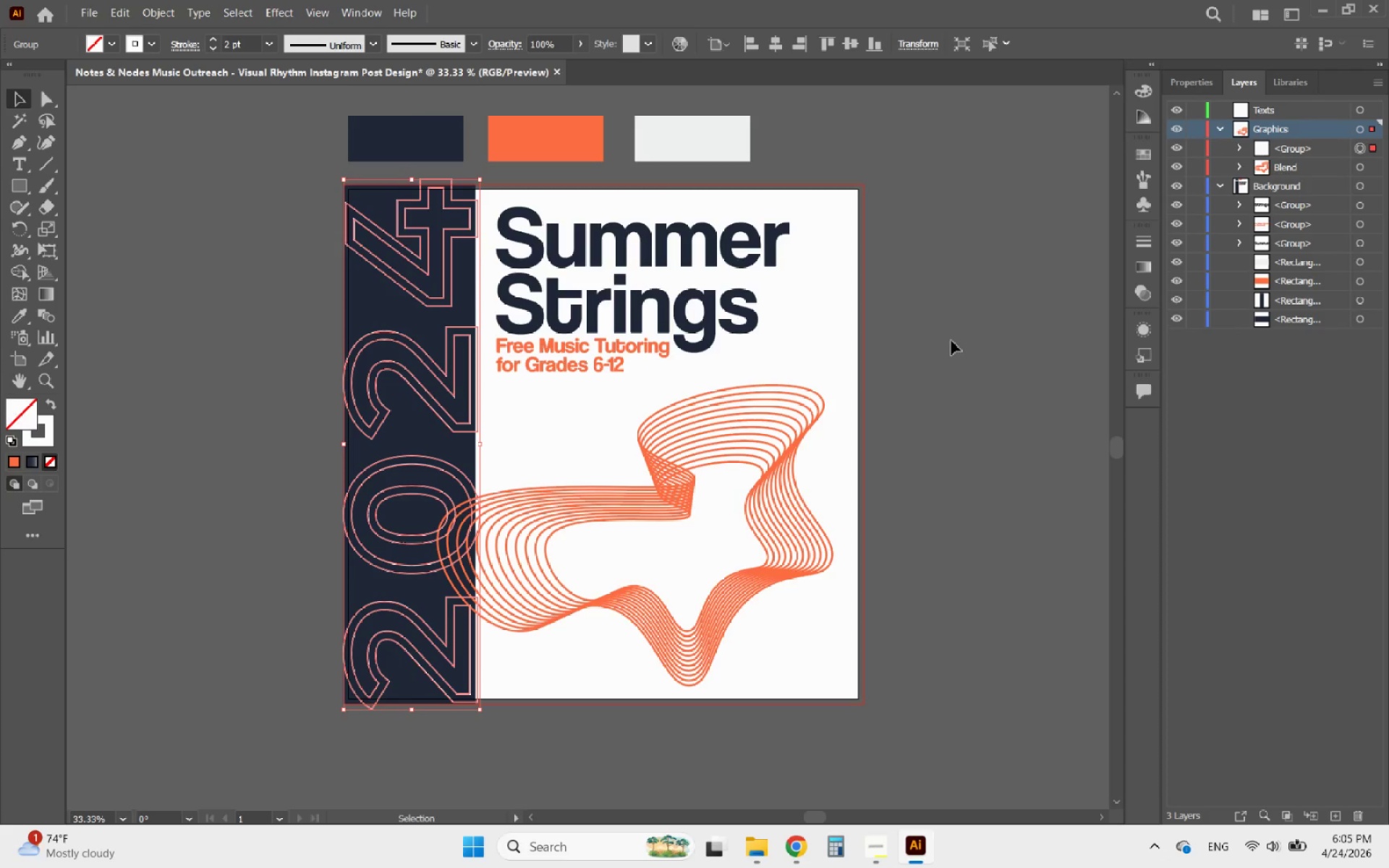 
left_click([997, 370])
 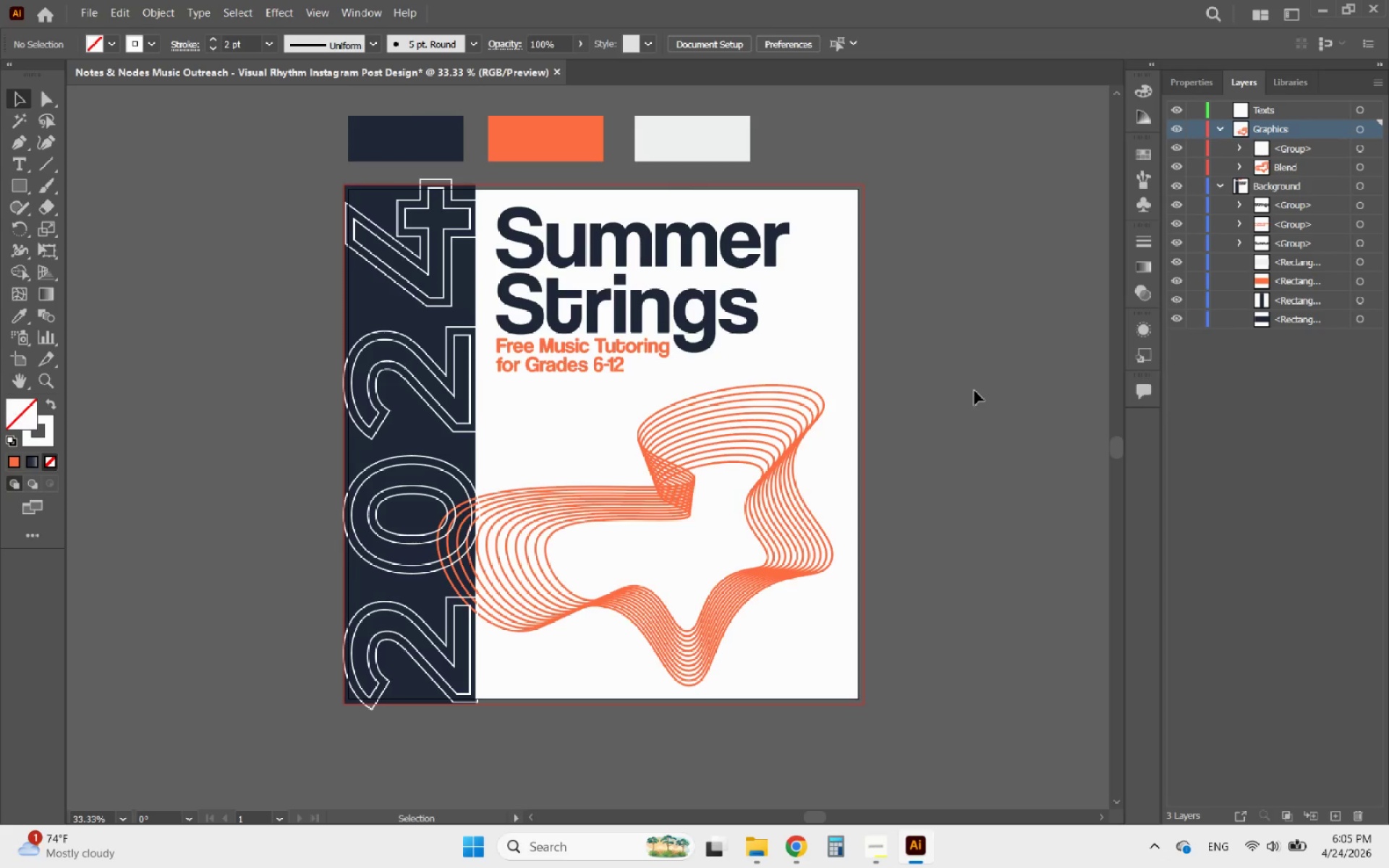 
wait(9.8)
 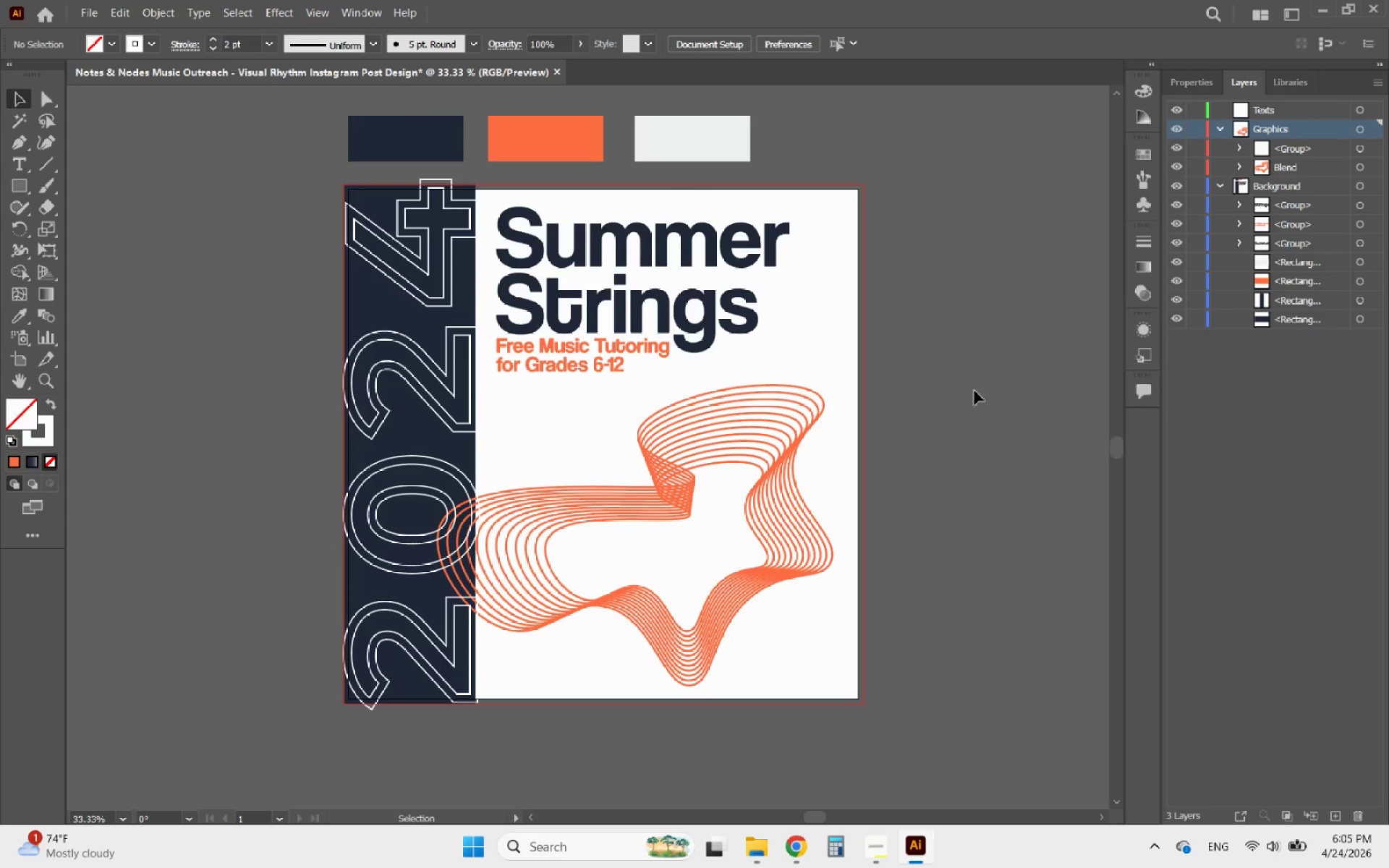 
left_click([770, 454])
 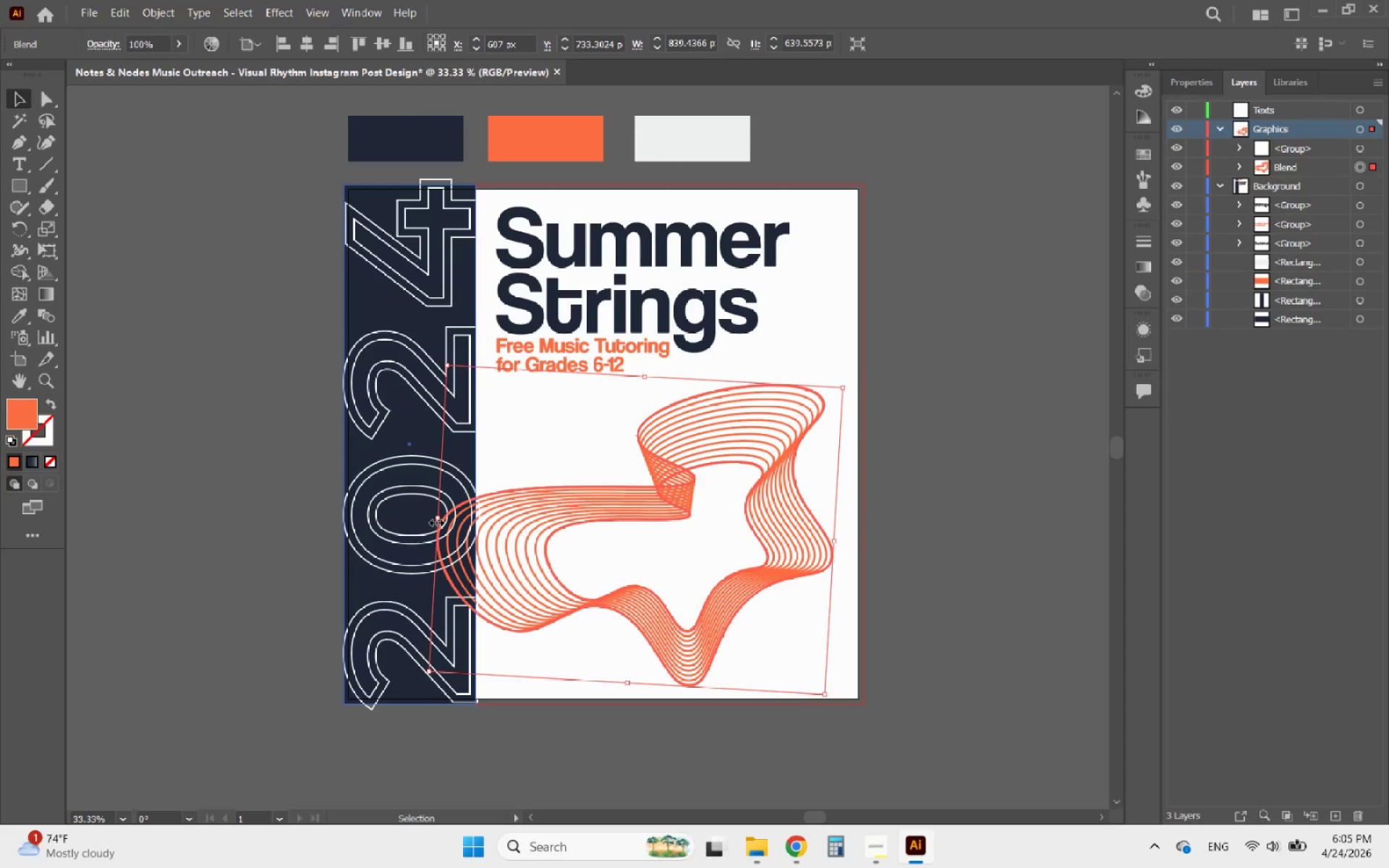 
hold_key(key=ShiftLeft, duration=3.38)
left_click_drag(start_coordinate=[435, 521], to_coordinate=[488, 517])
 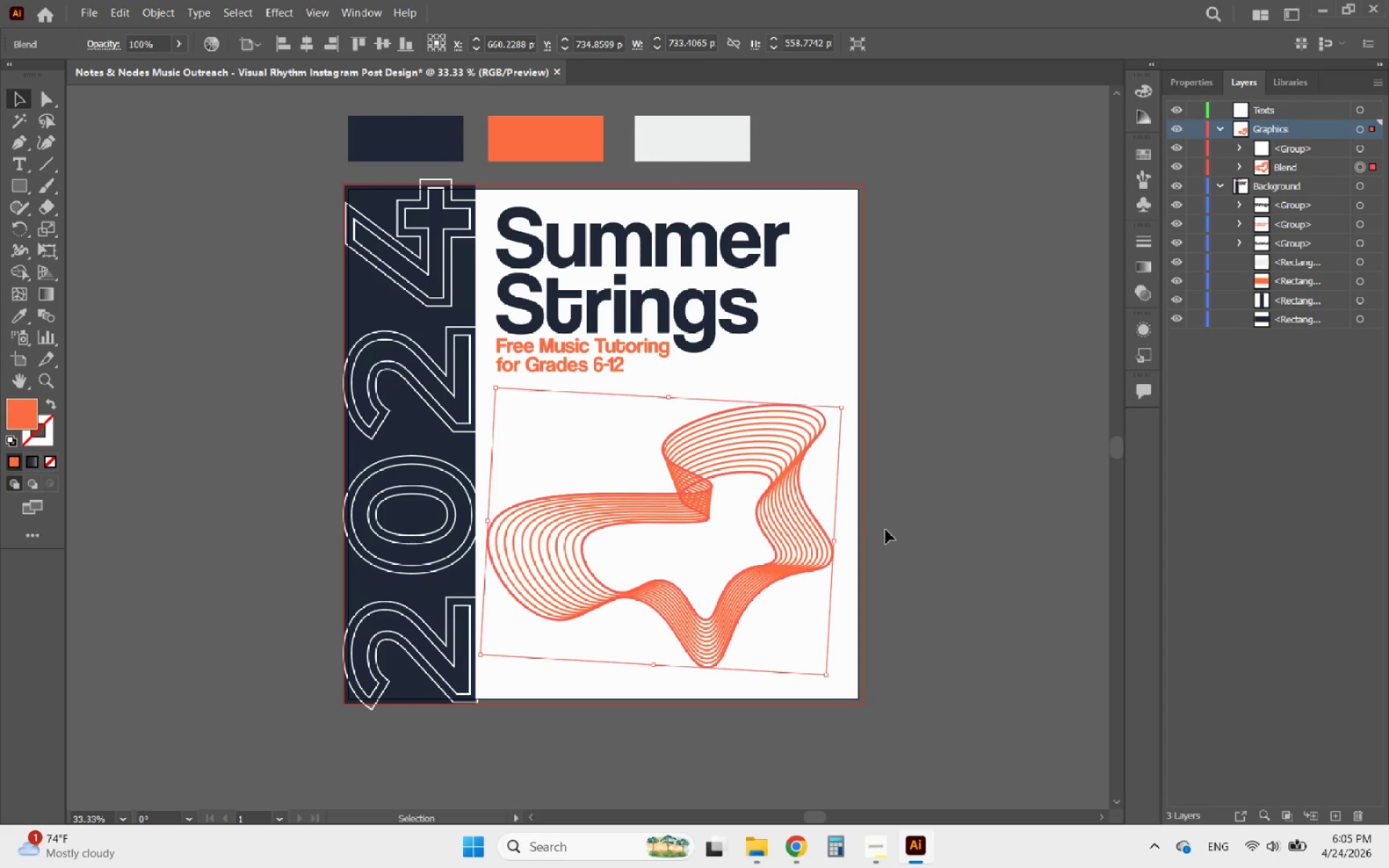 
left_click([891, 529])
 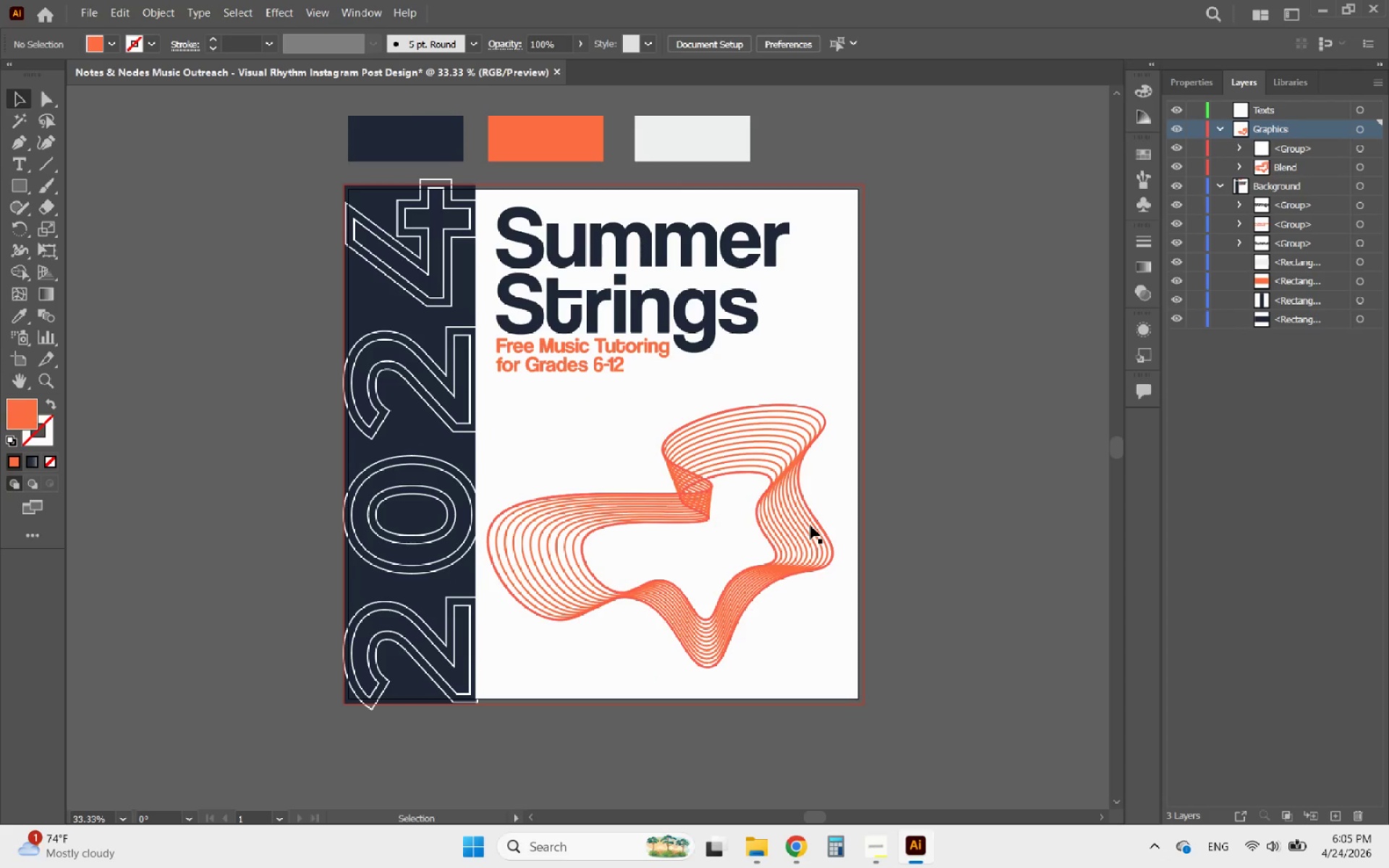 
left_click_drag(start_coordinate=[810, 525], to_coordinate=[809, 519])
 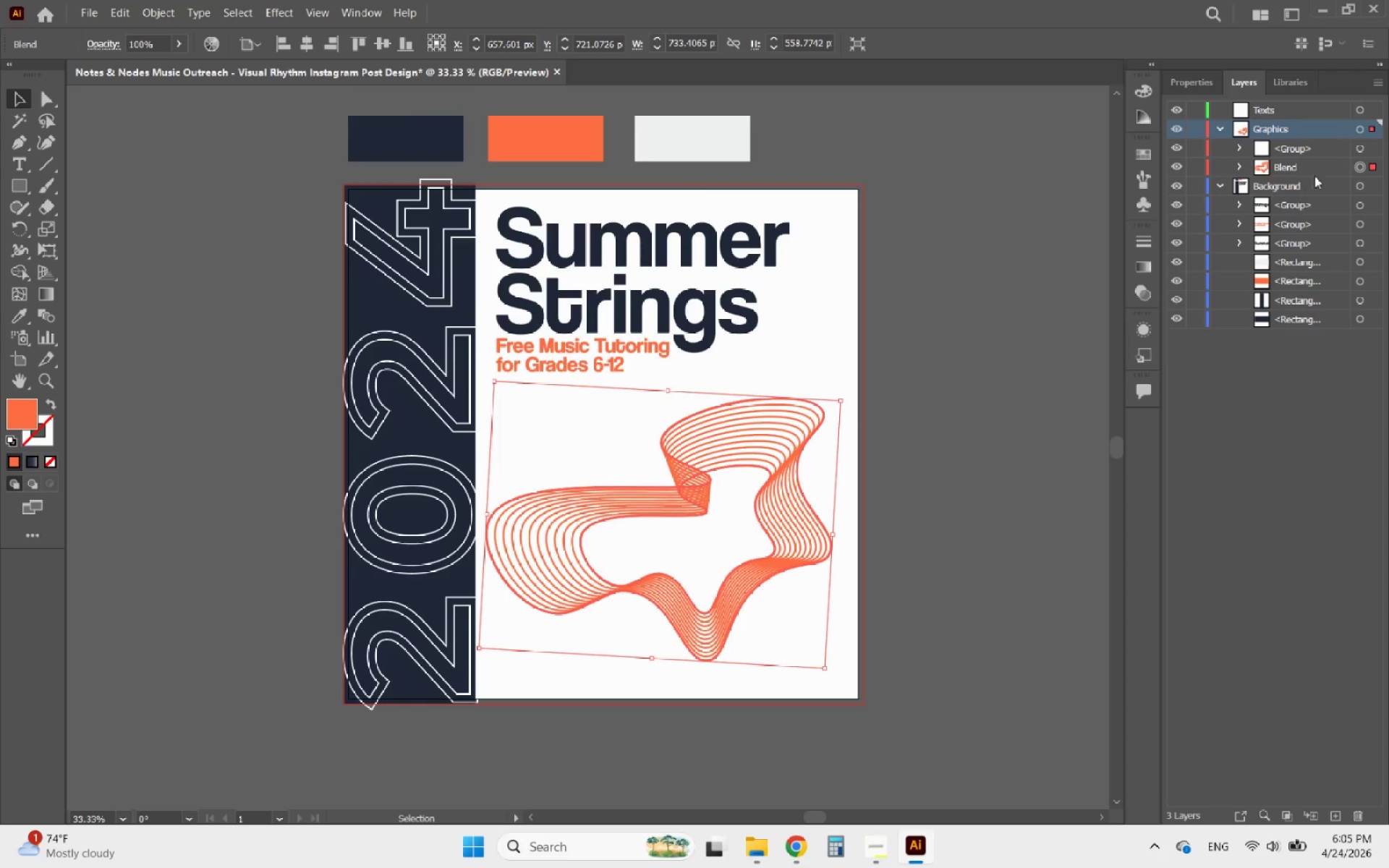 
left_click([1320, 150])
 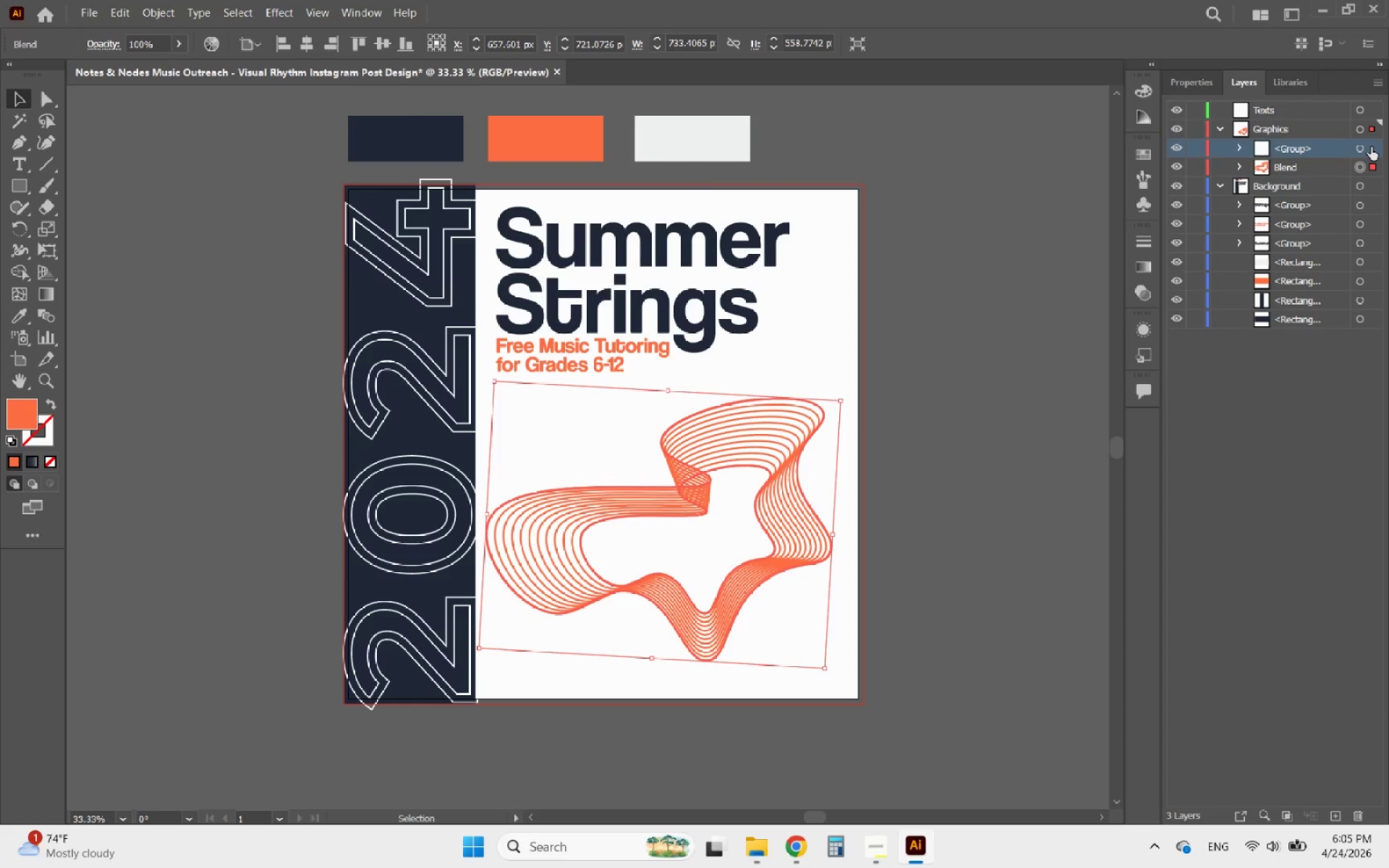 
left_click([1371, 147])
 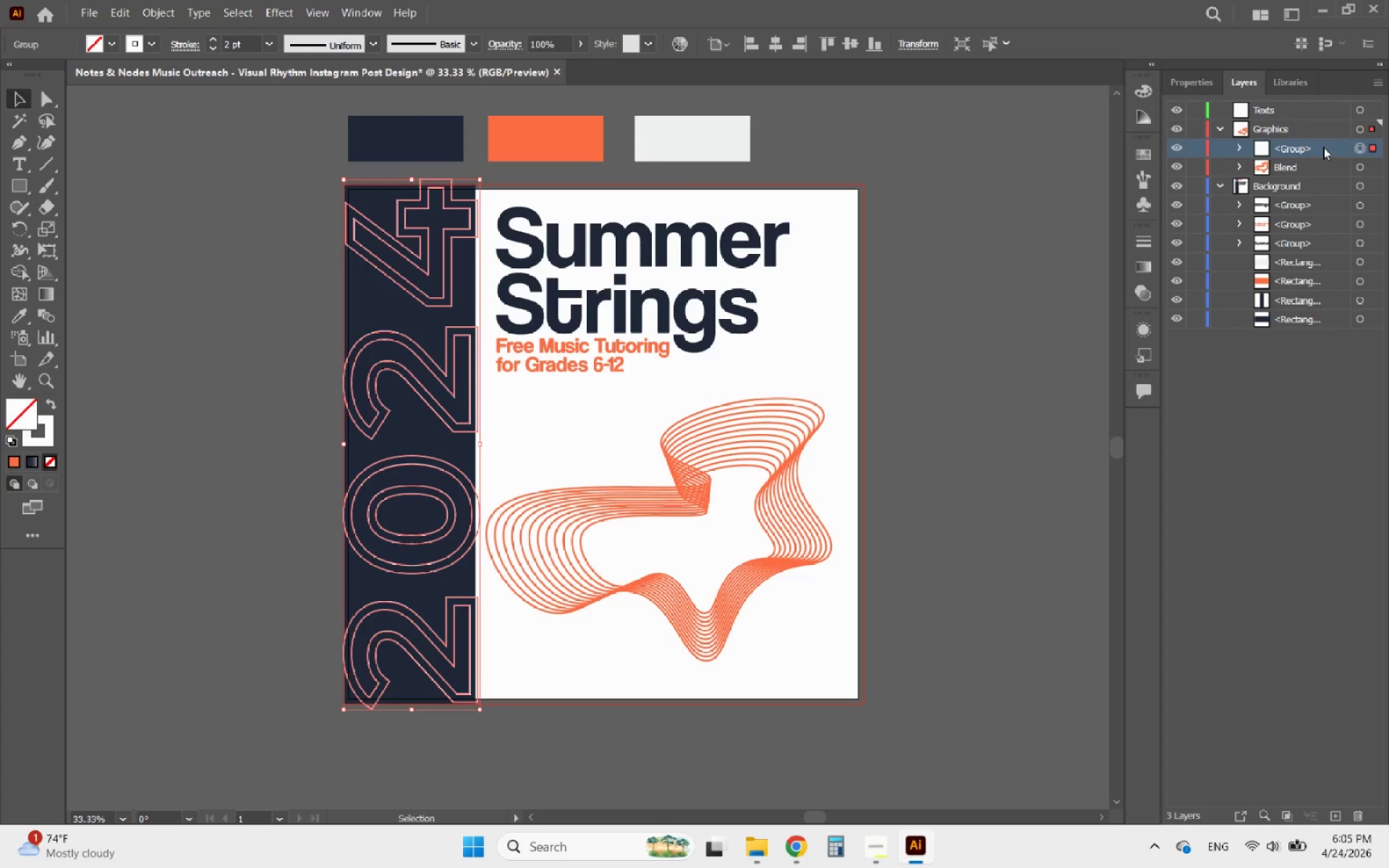 
left_click_drag(start_coordinate=[1323, 147], to_coordinate=[1305, 111])
 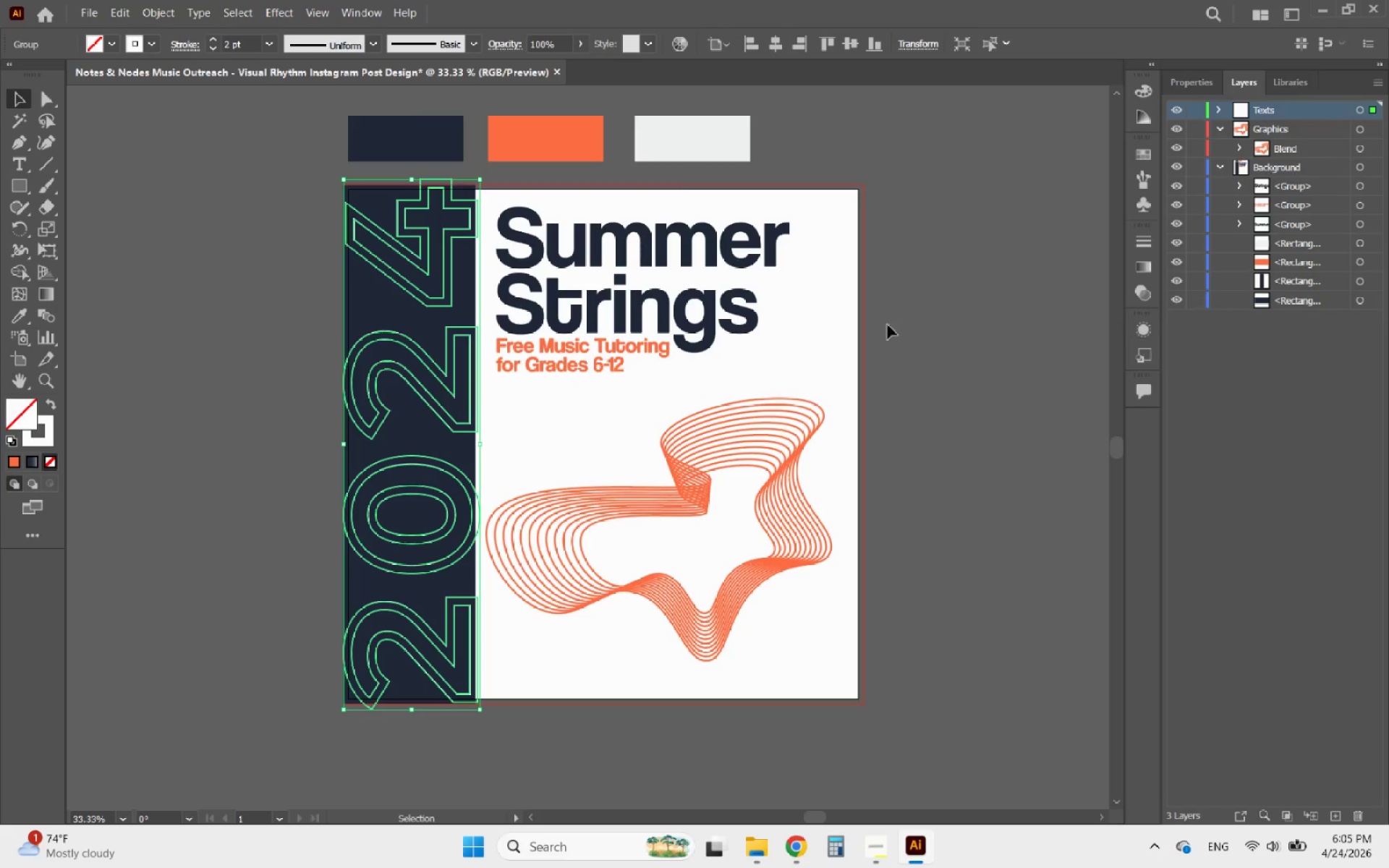 
left_click([674, 319])
 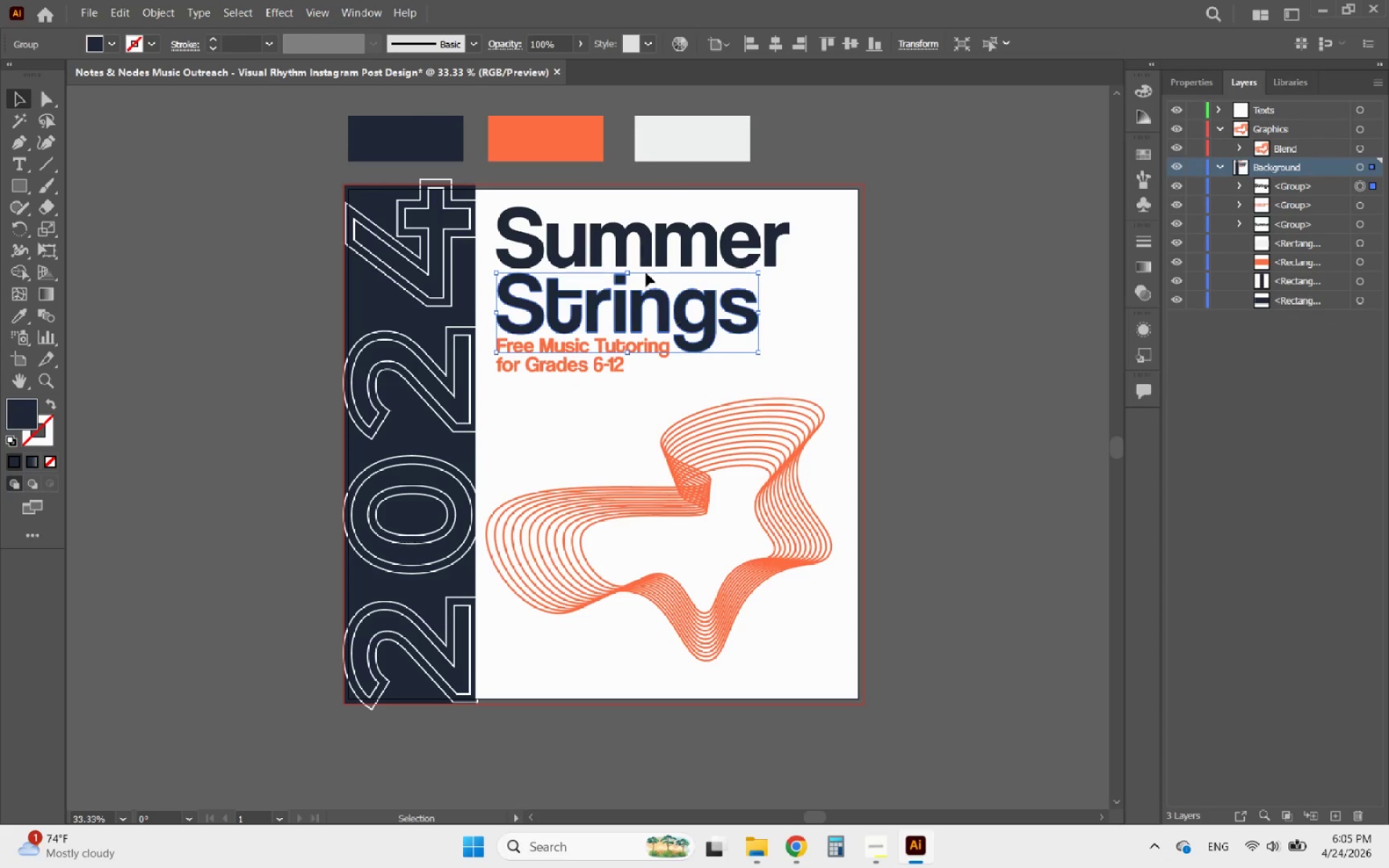 
hold_key(key=ShiftLeft, duration=2.69)
left_click([633, 248])
 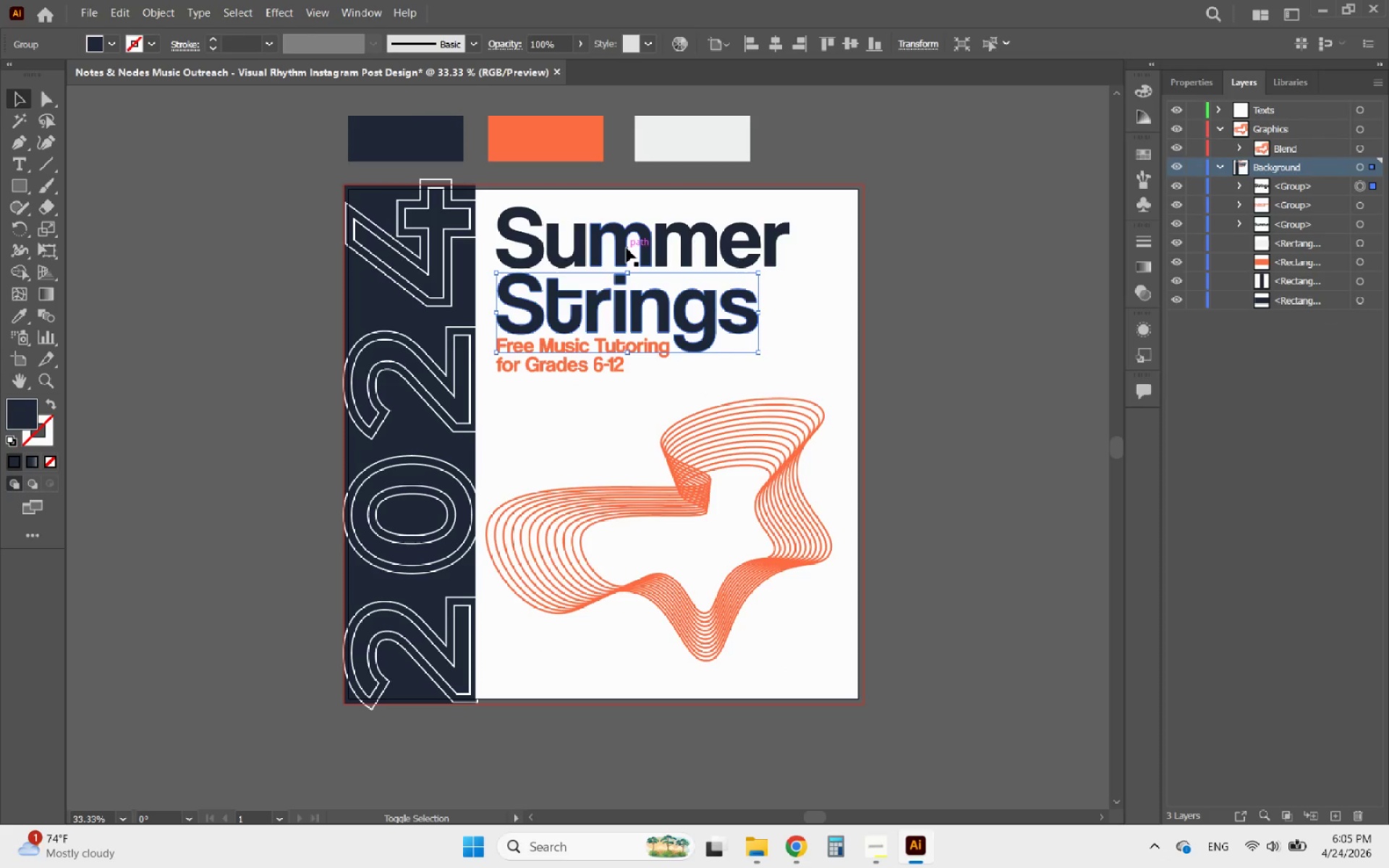 
left_click([626, 248])
 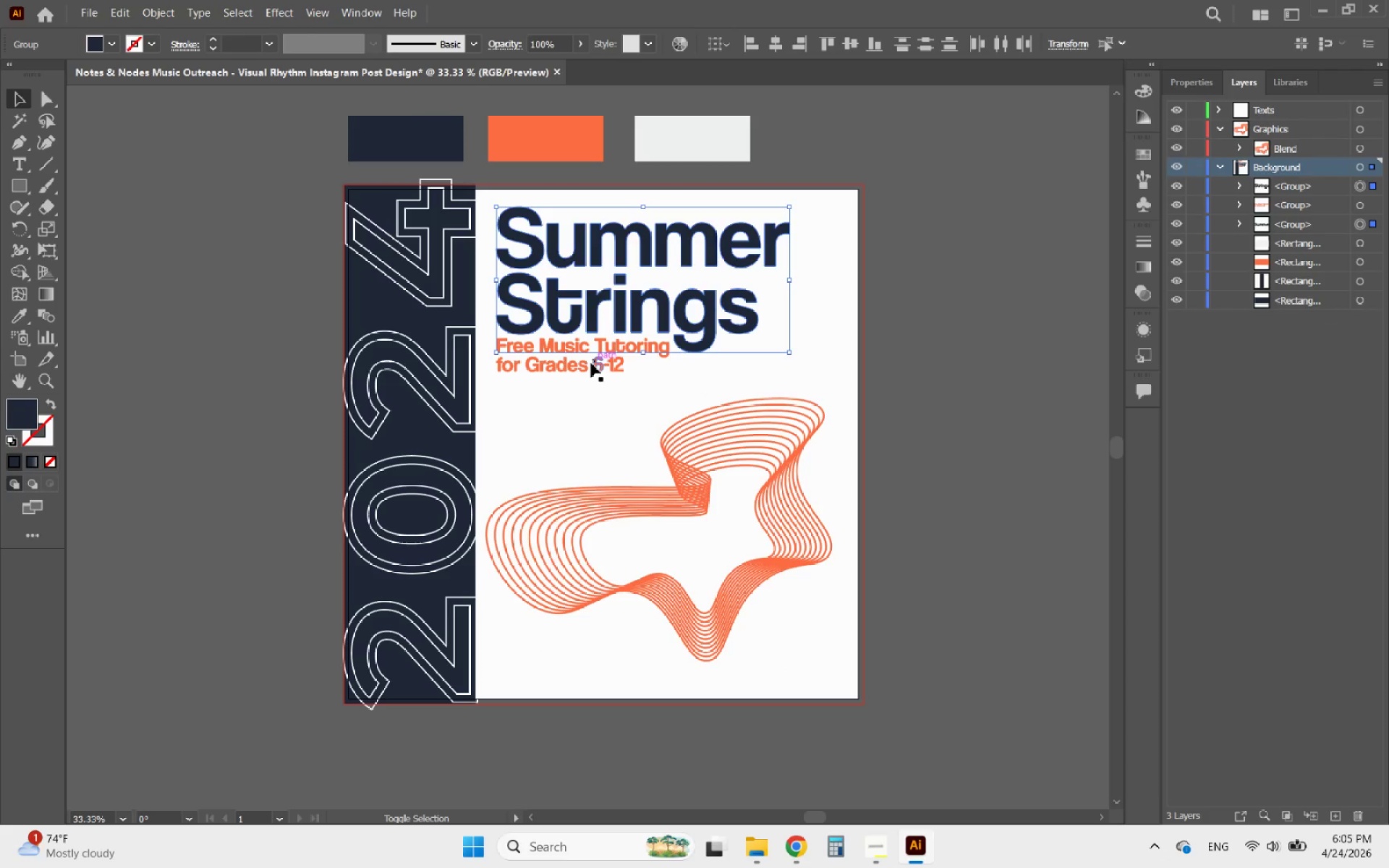 
left_click([590, 363])
 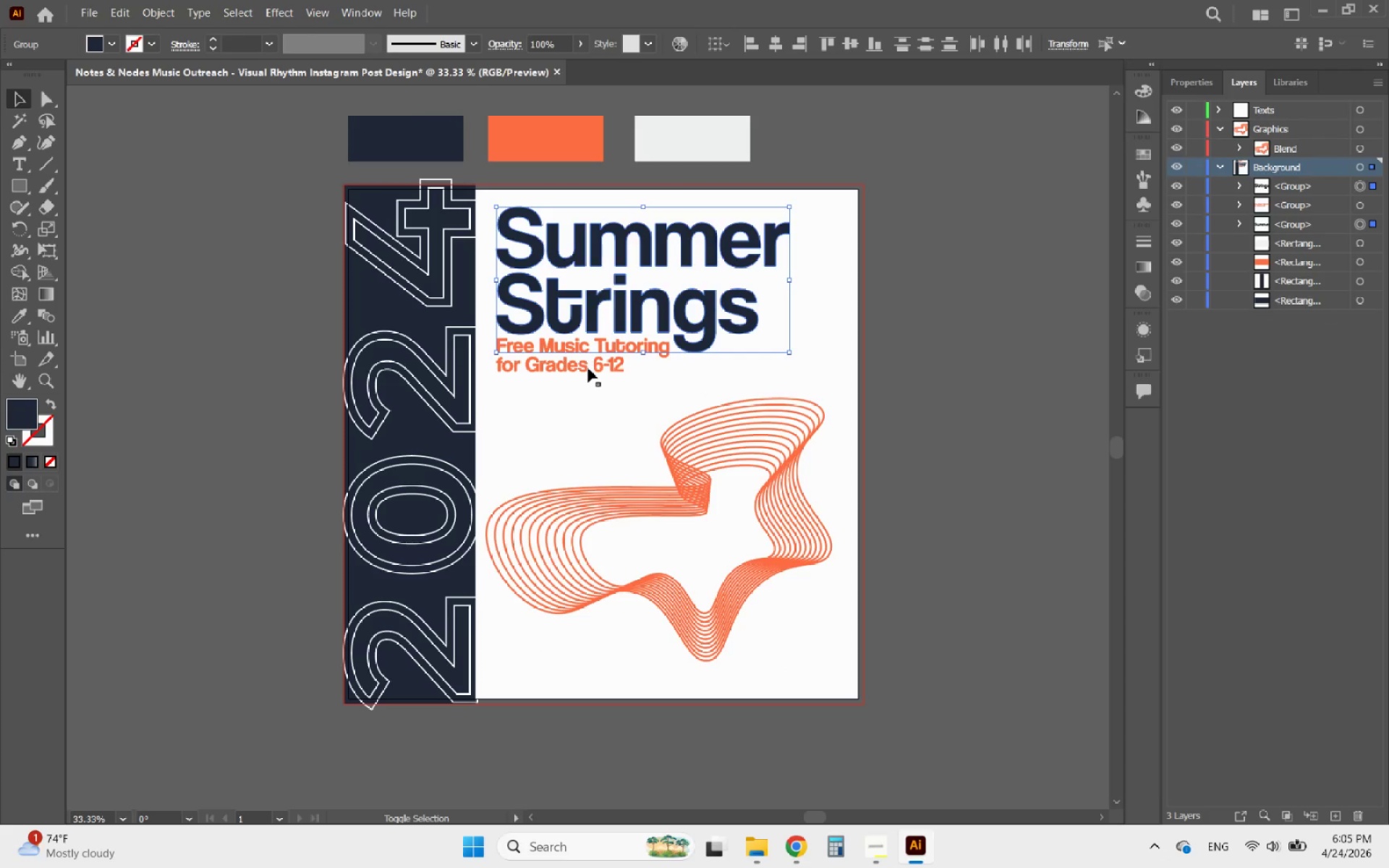 
left_click([587, 370])
 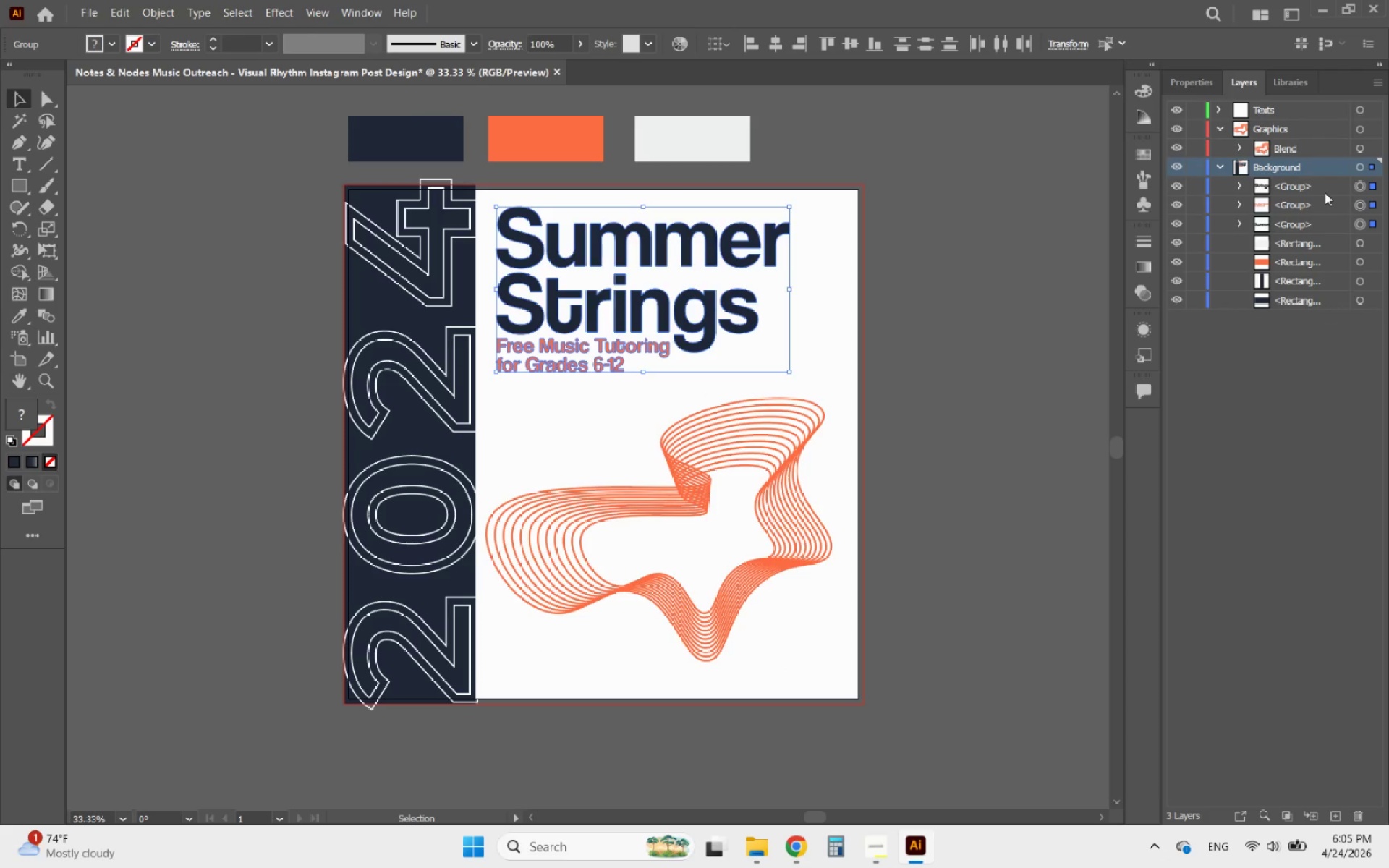 
left_click([1307, 189])
 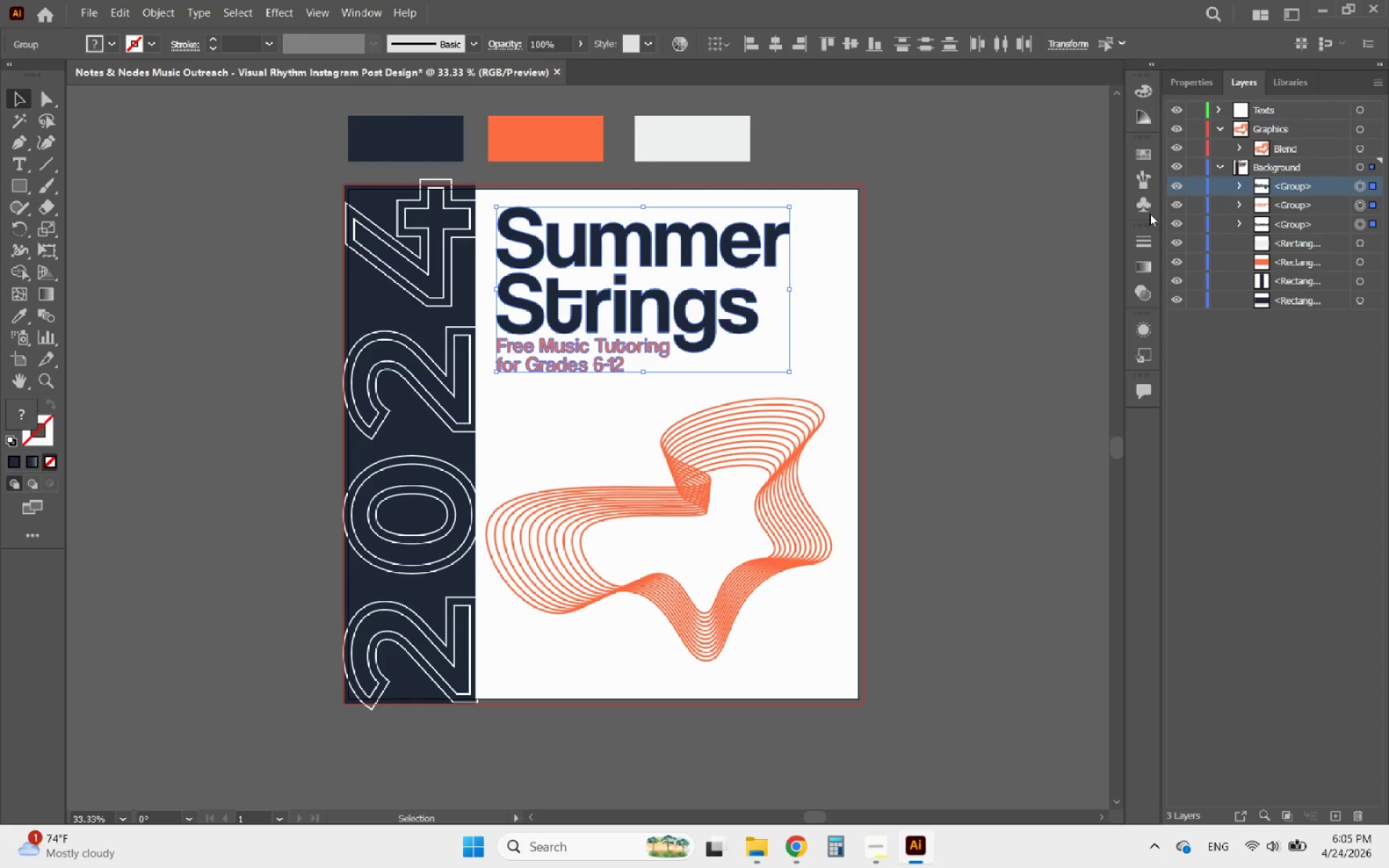 
left_click([956, 260])
 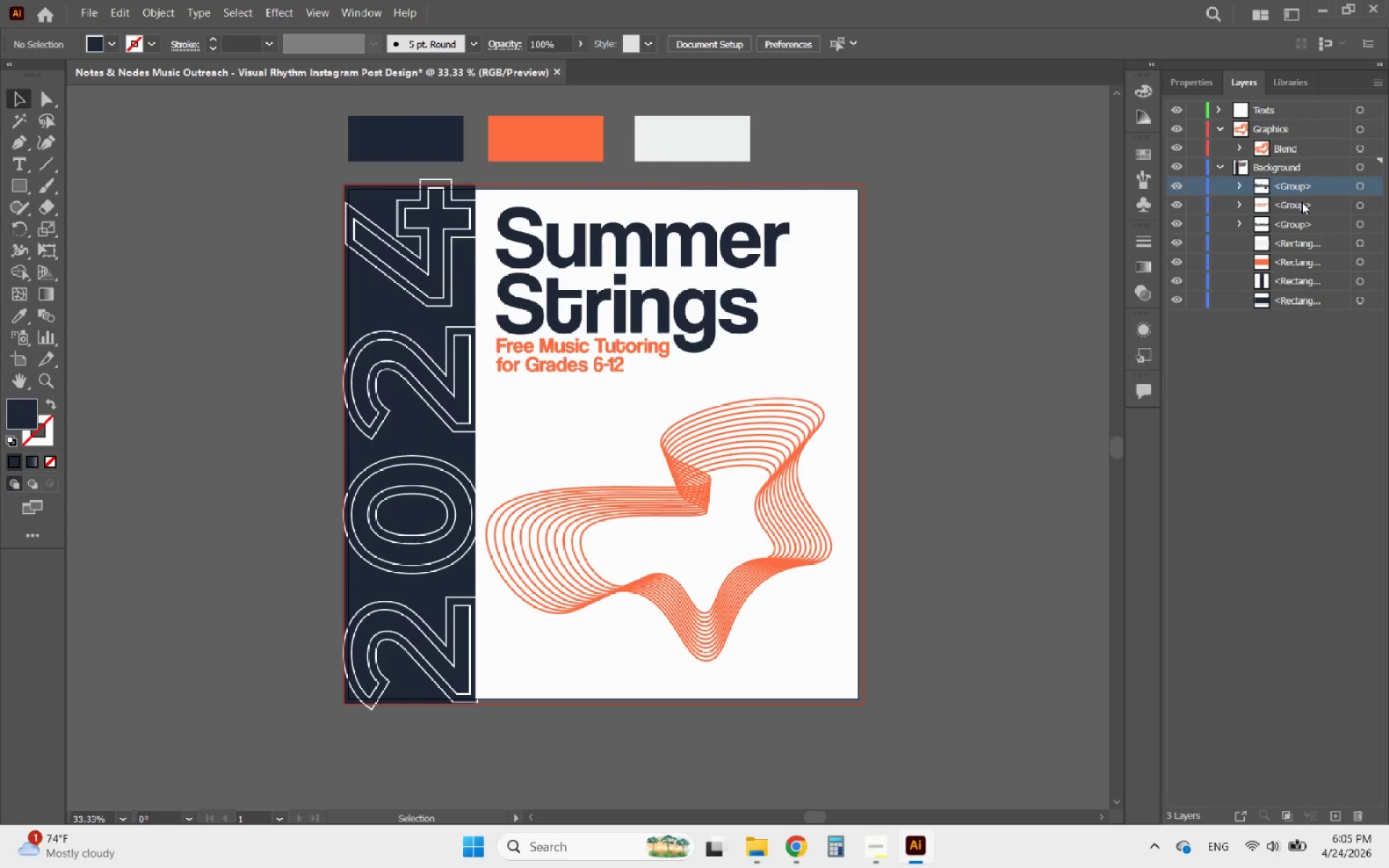 
hold_key(key=ShiftLeft, duration=1.45)
left_click([1301, 202])
 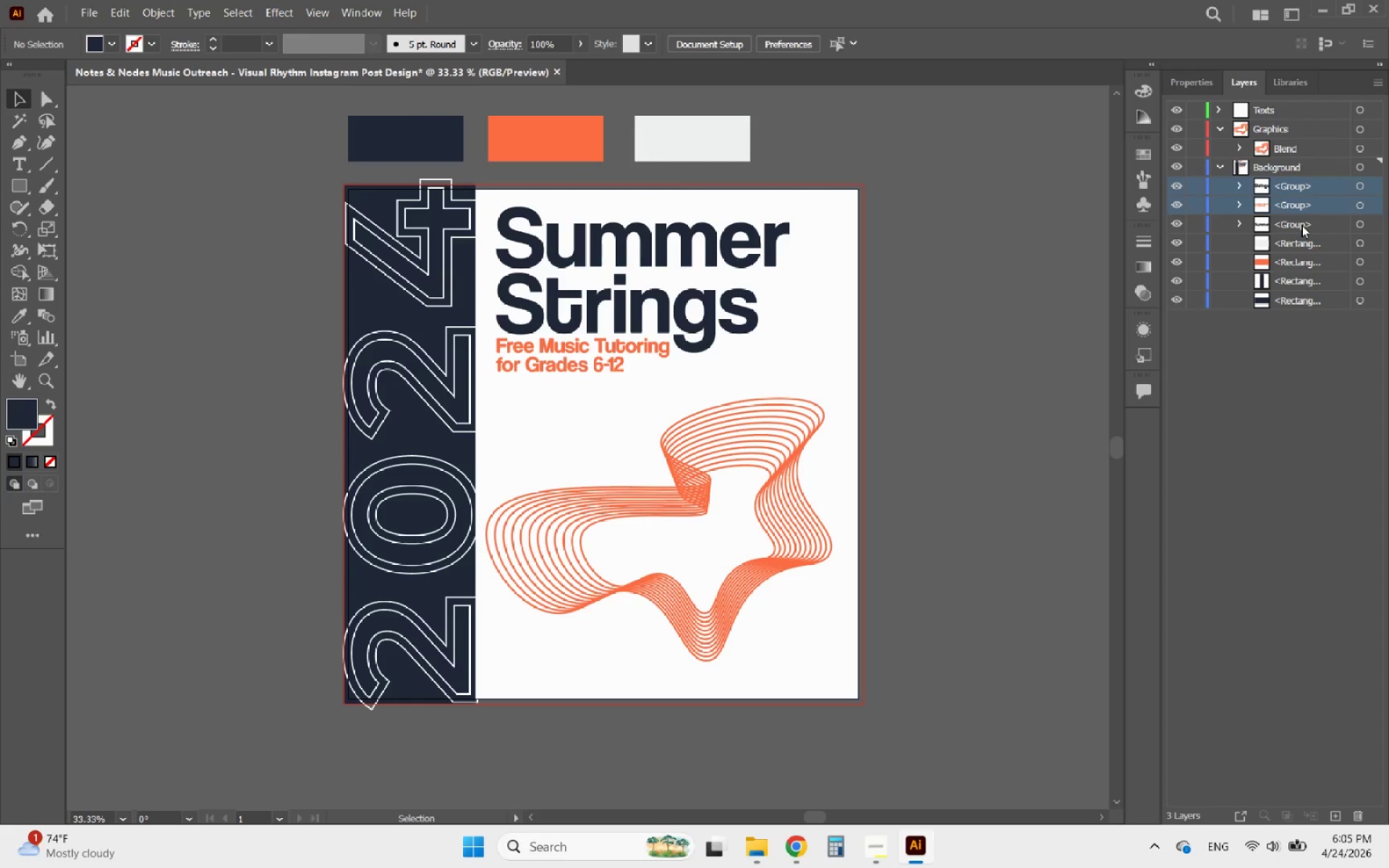 
left_click([1301, 225])
 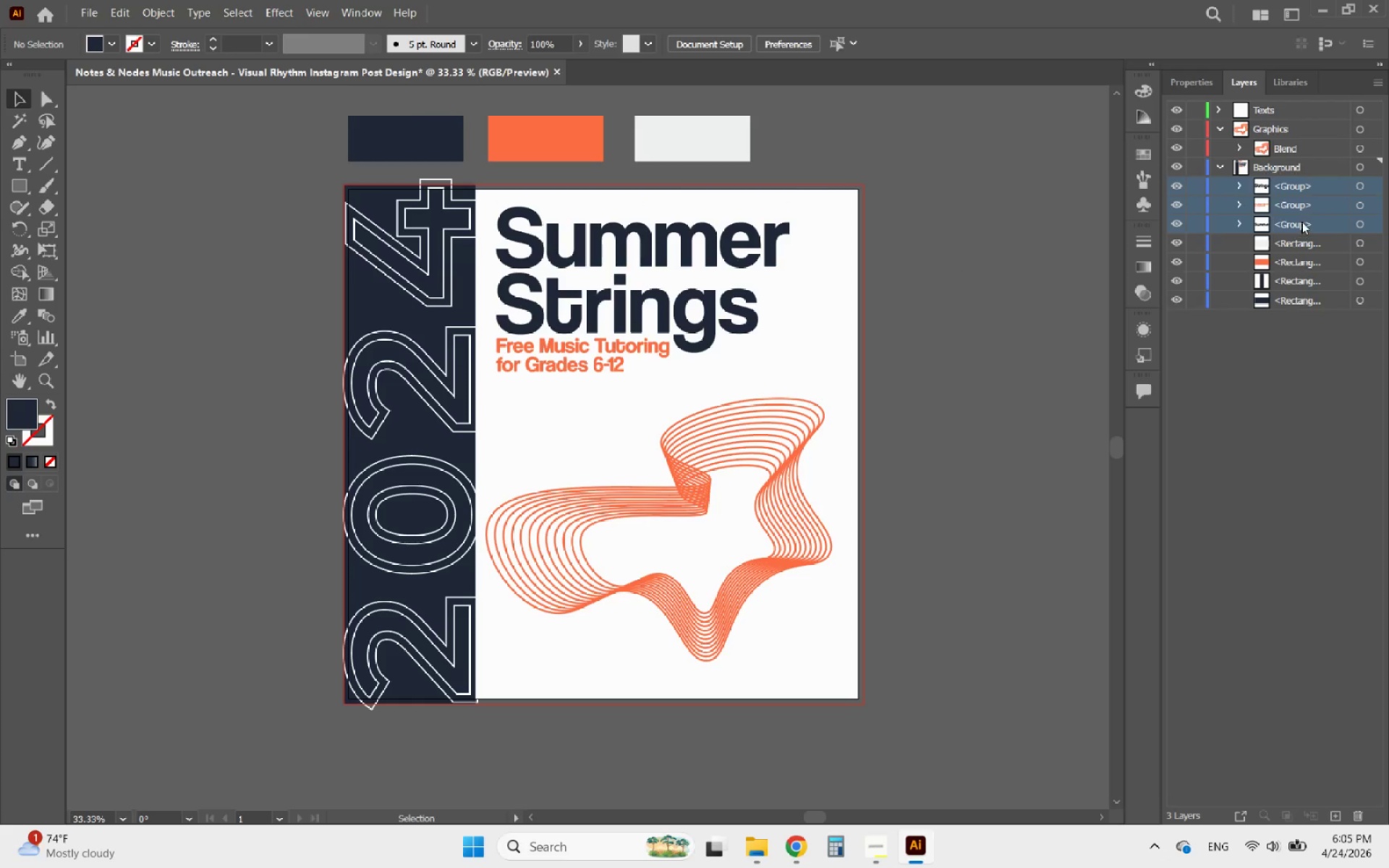 
left_click_drag(start_coordinate=[1301, 203], to_coordinate=[1289, 108])
 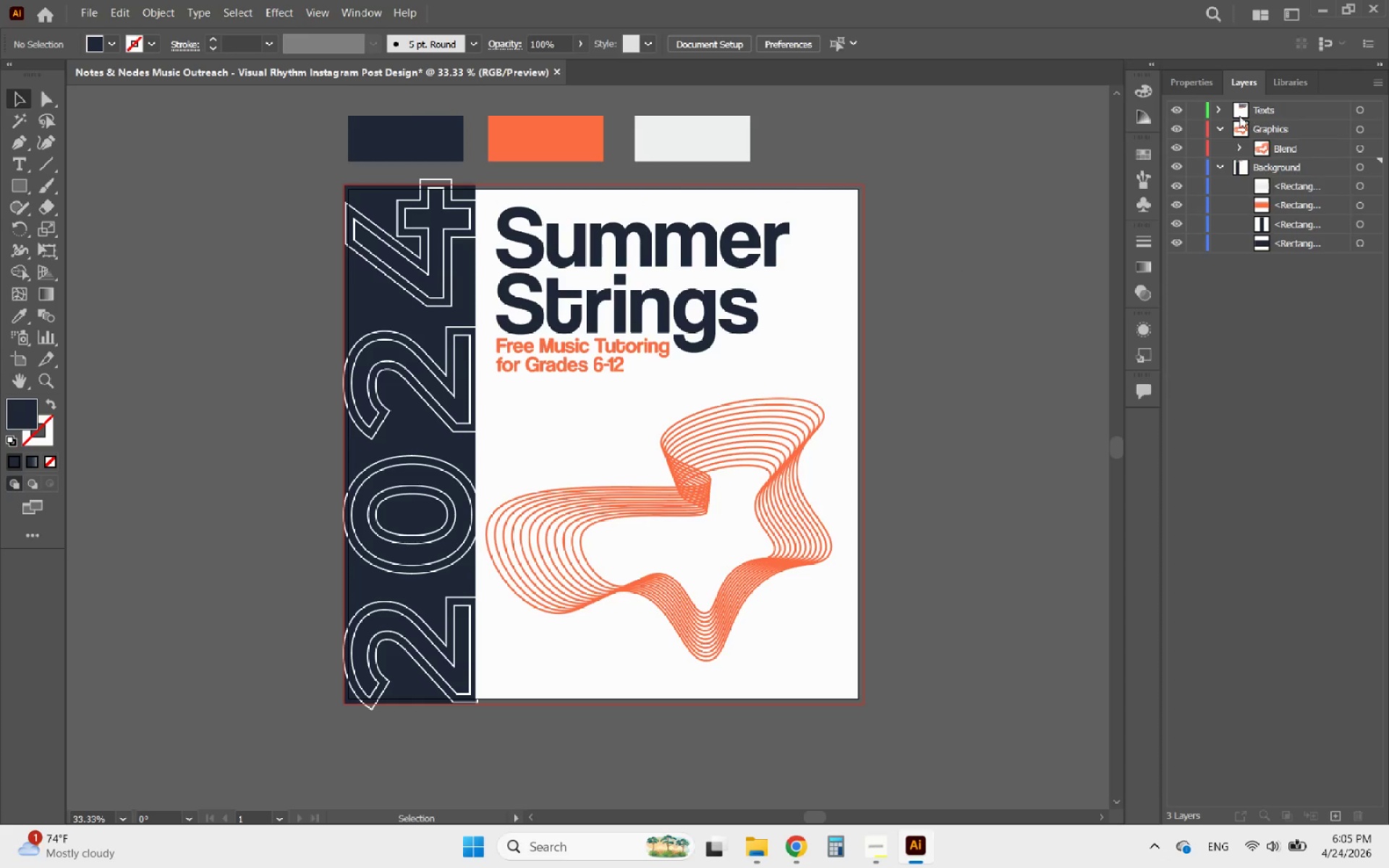 
left_click([1216, 107])
 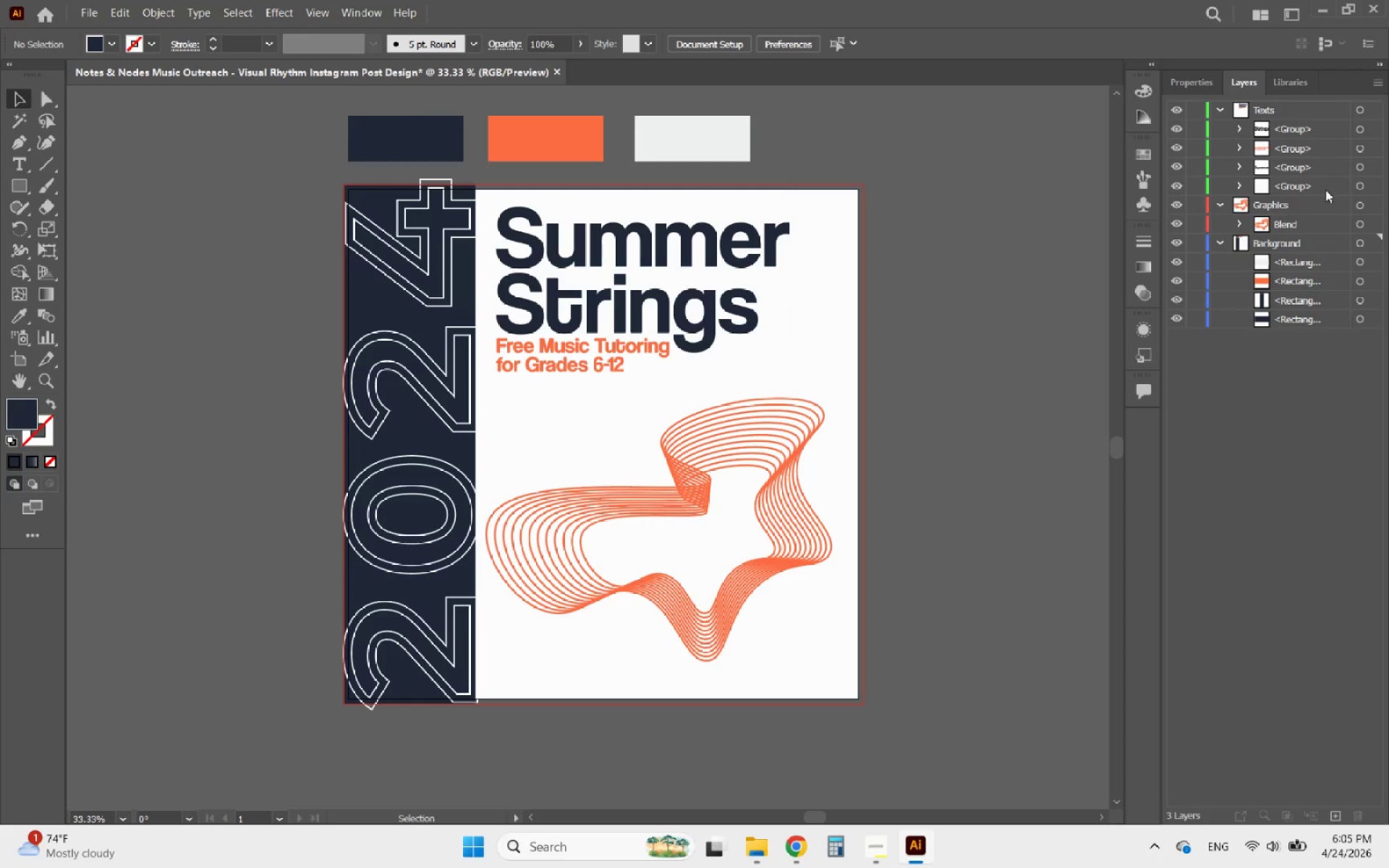 
left_click([1372, 186])
 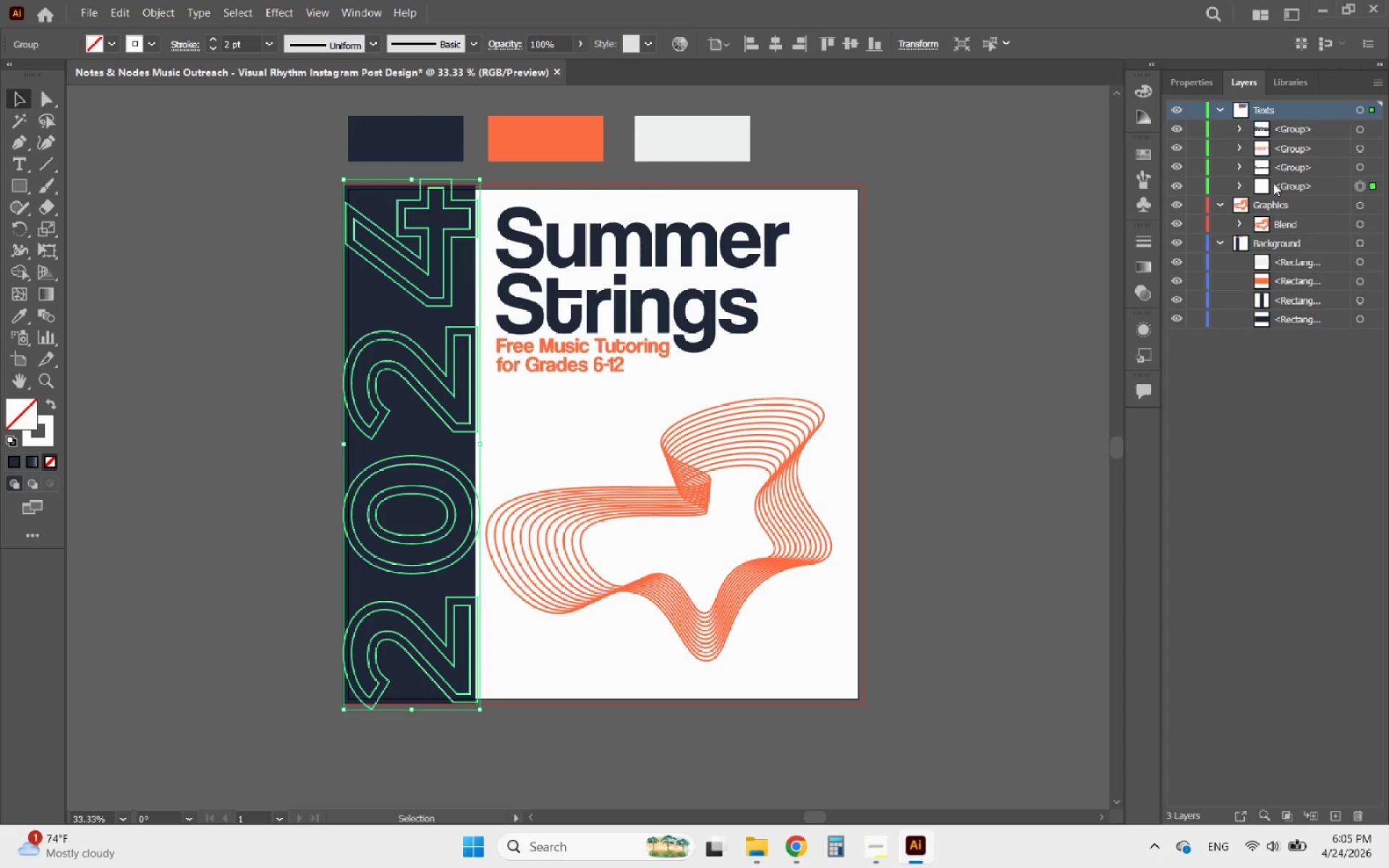 
left_click([970, 244])
 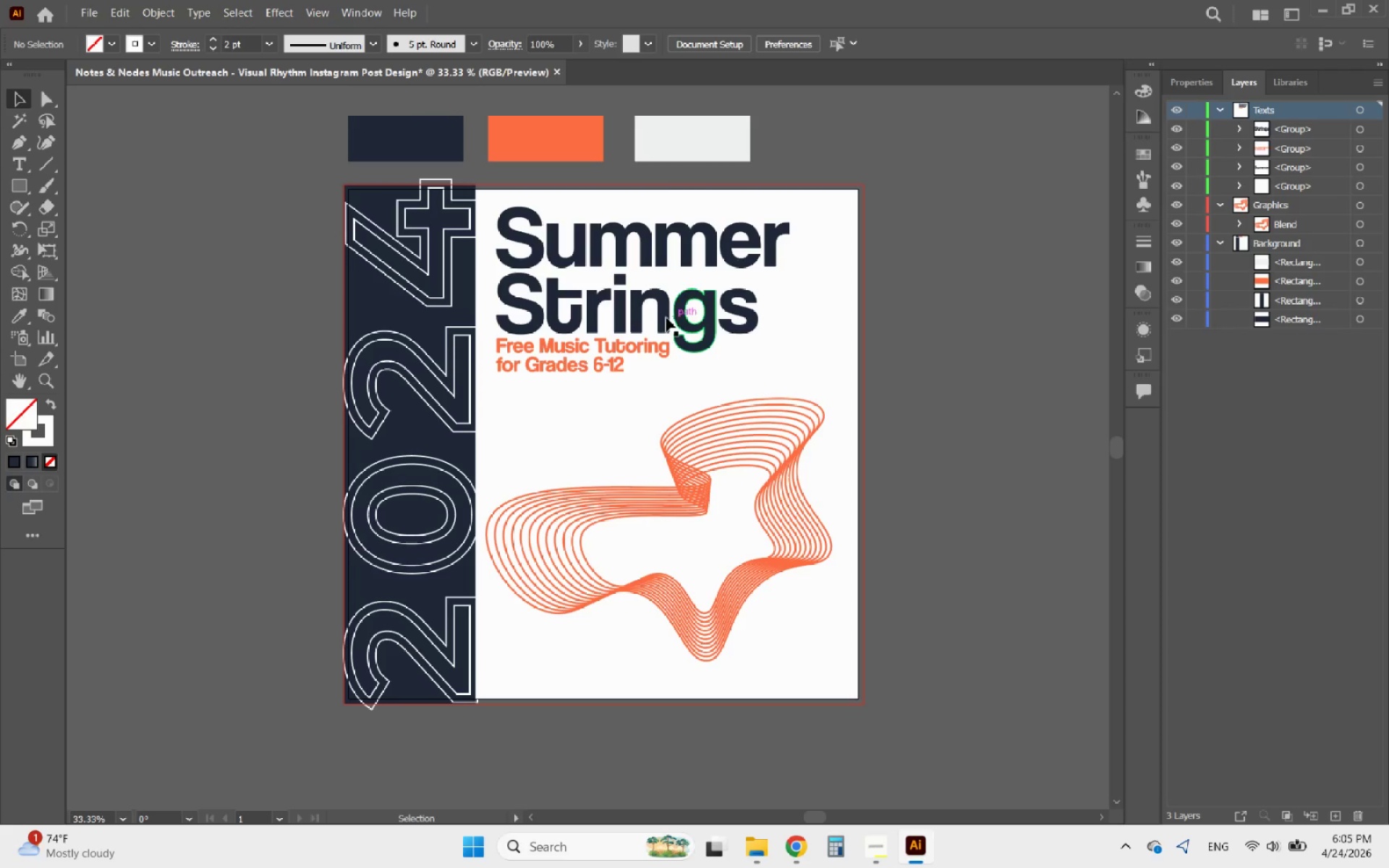 
left_click([589, 341])
 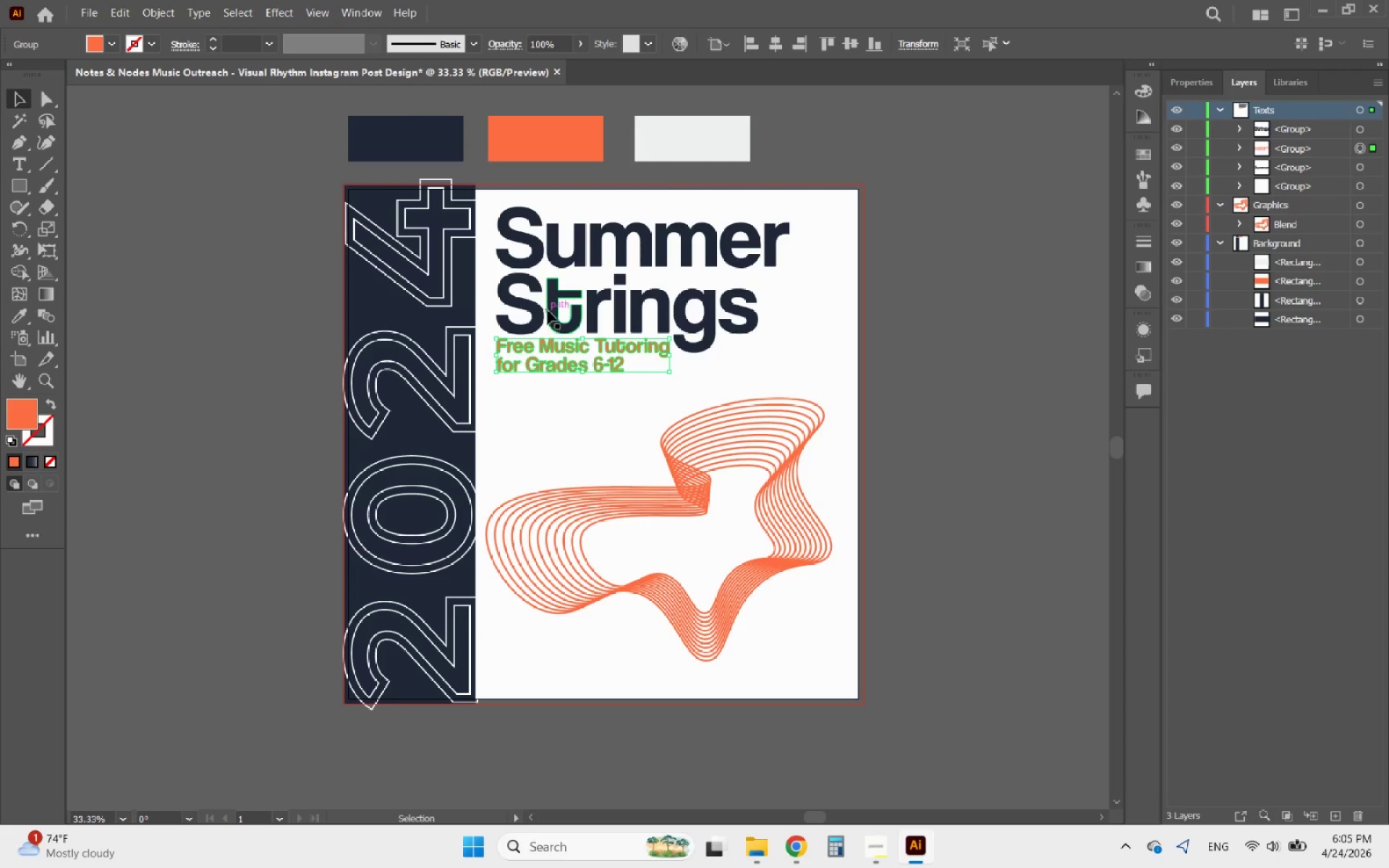 
hold_key(key=ShiftLeft, duration=1.39)
left_click([538, 307])
 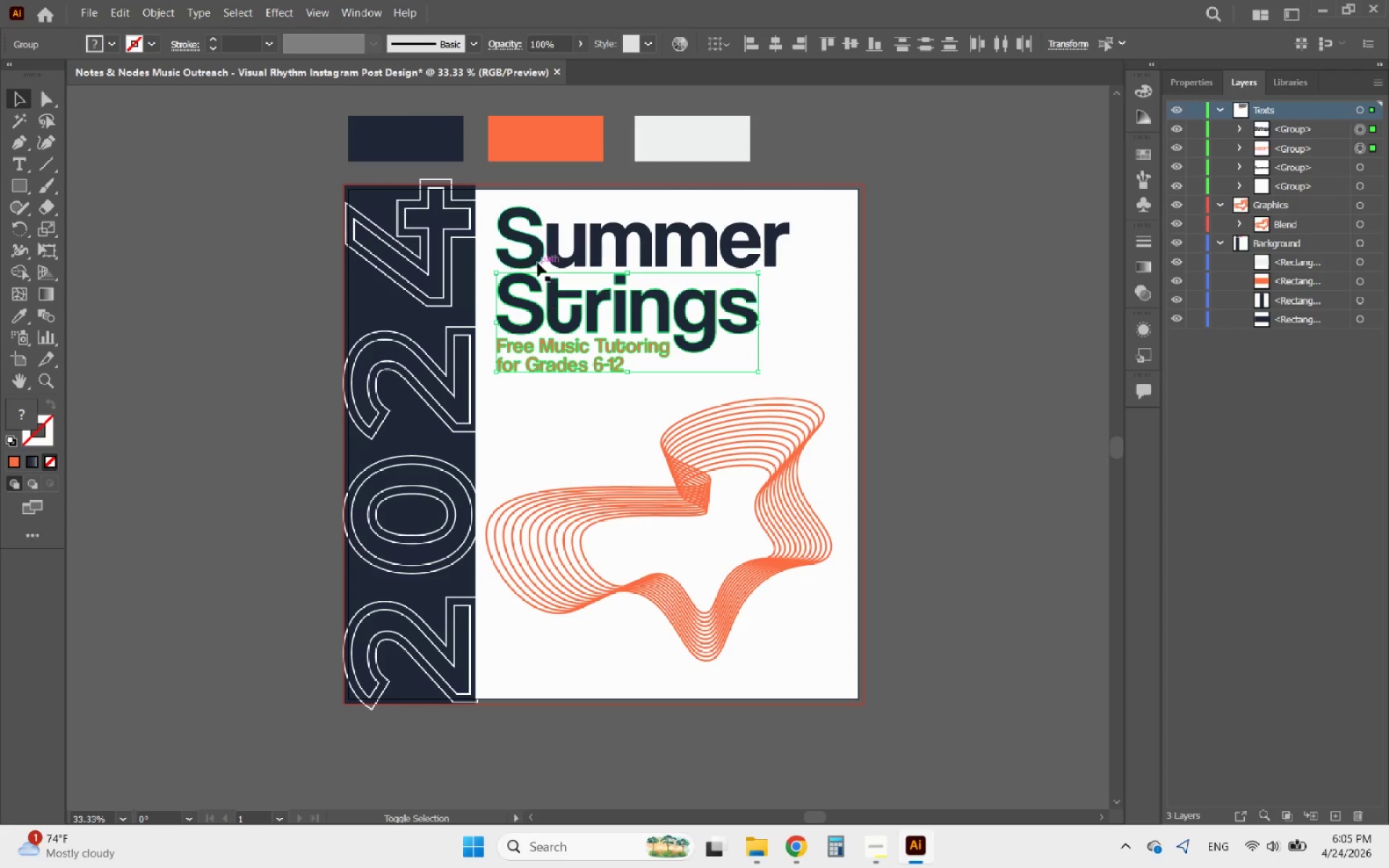 
left_click([532, 252])
 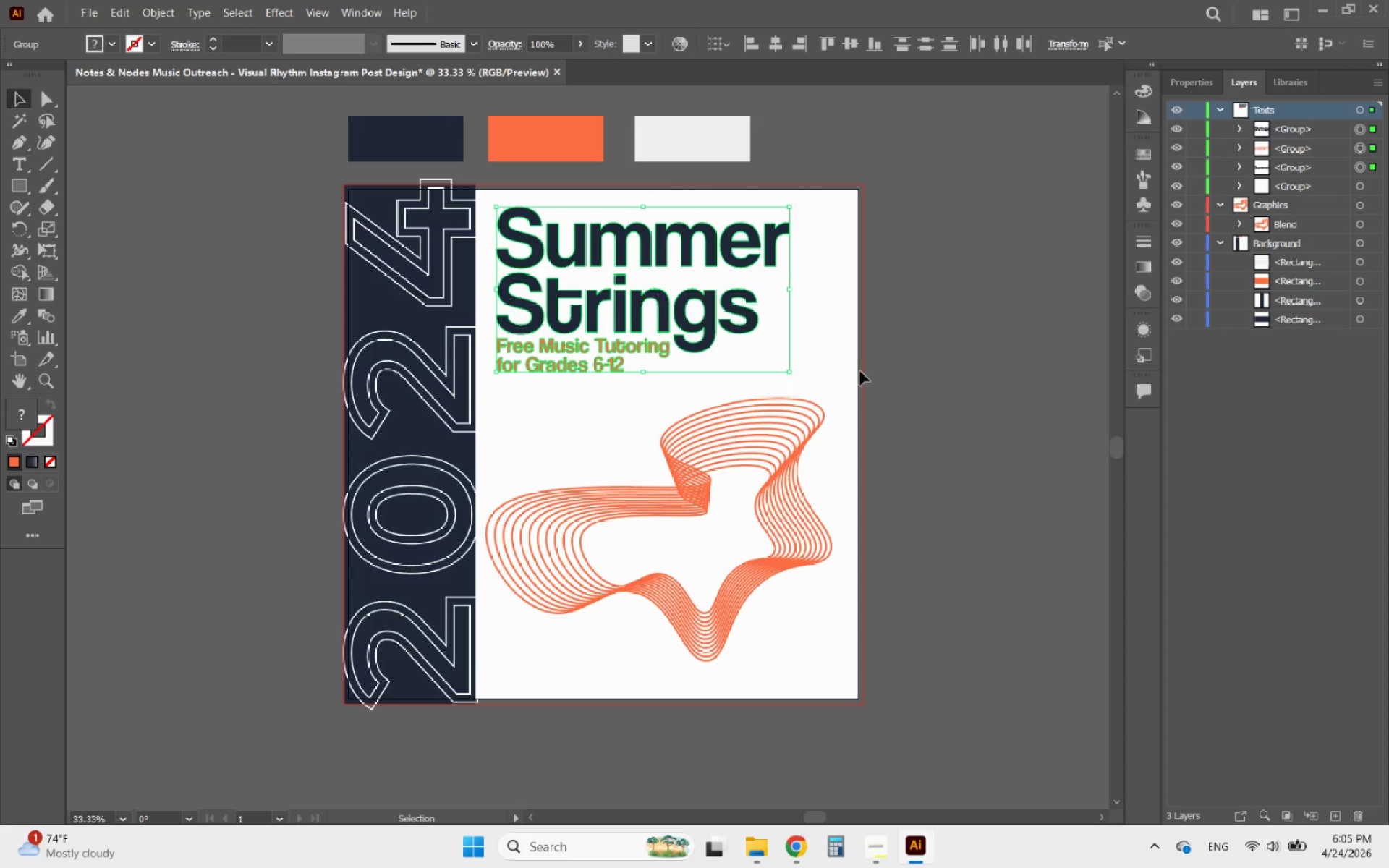 
left_click([912, 380])
 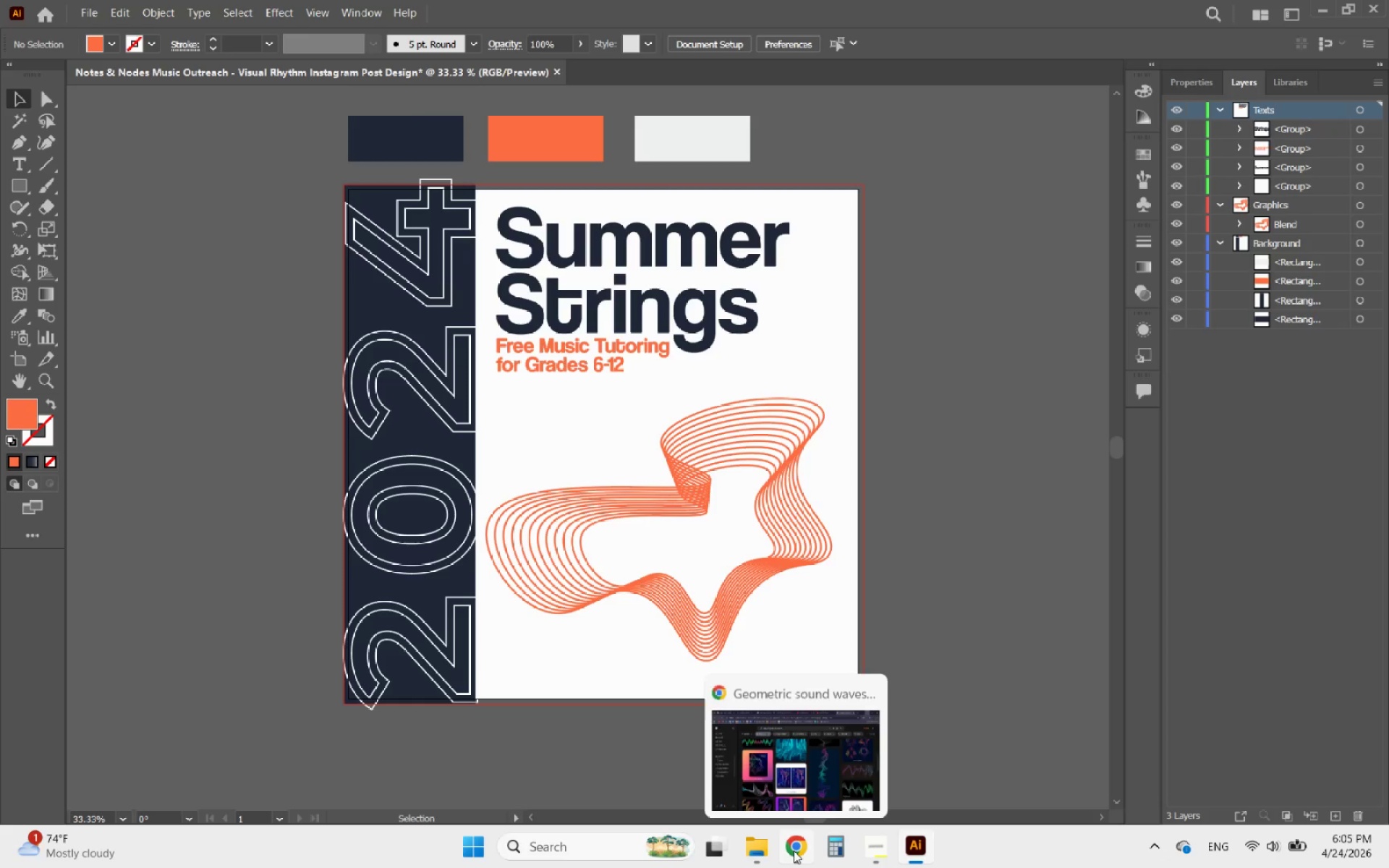 
left_click([794, 851])
 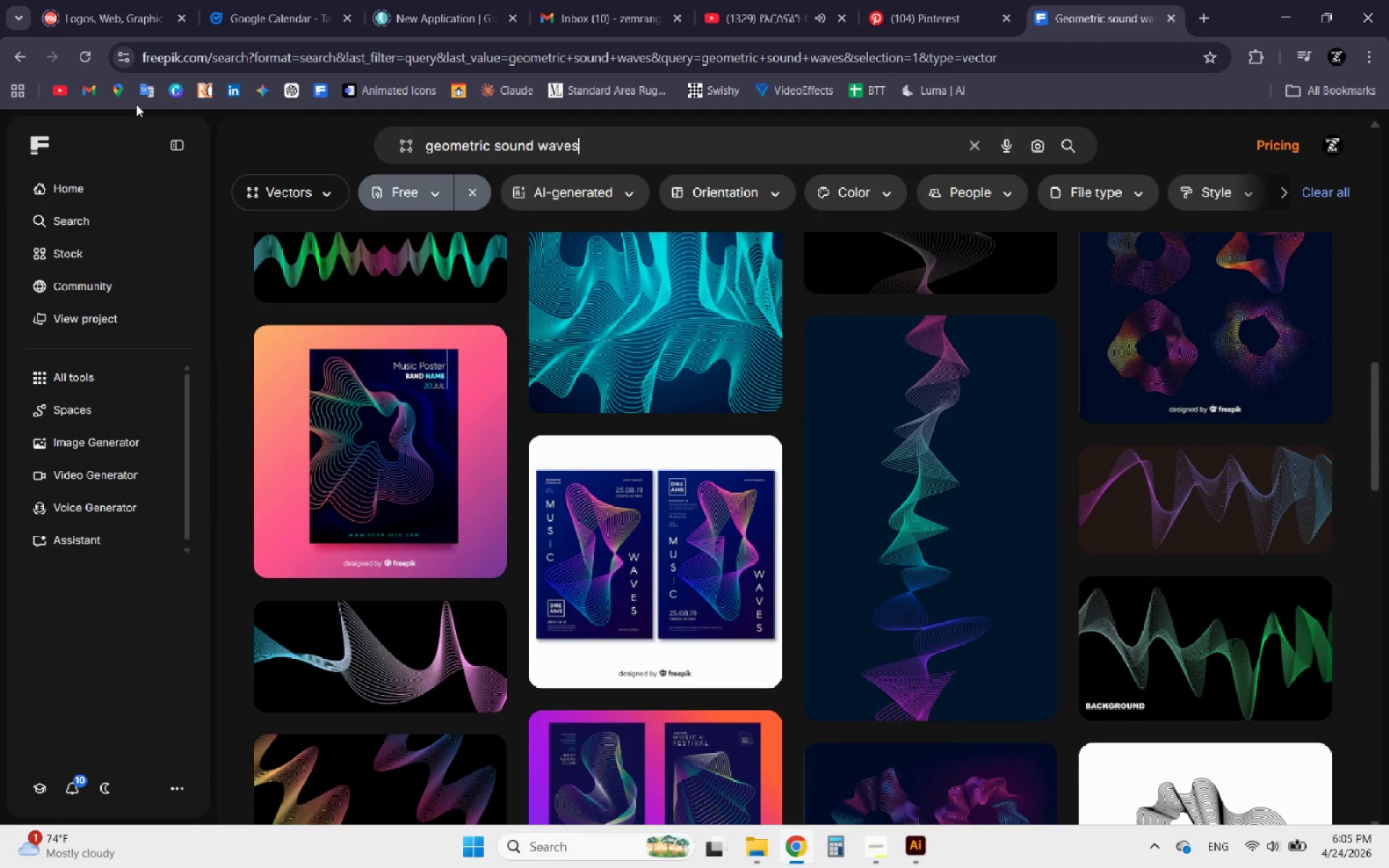 
left_click([22, 54])
 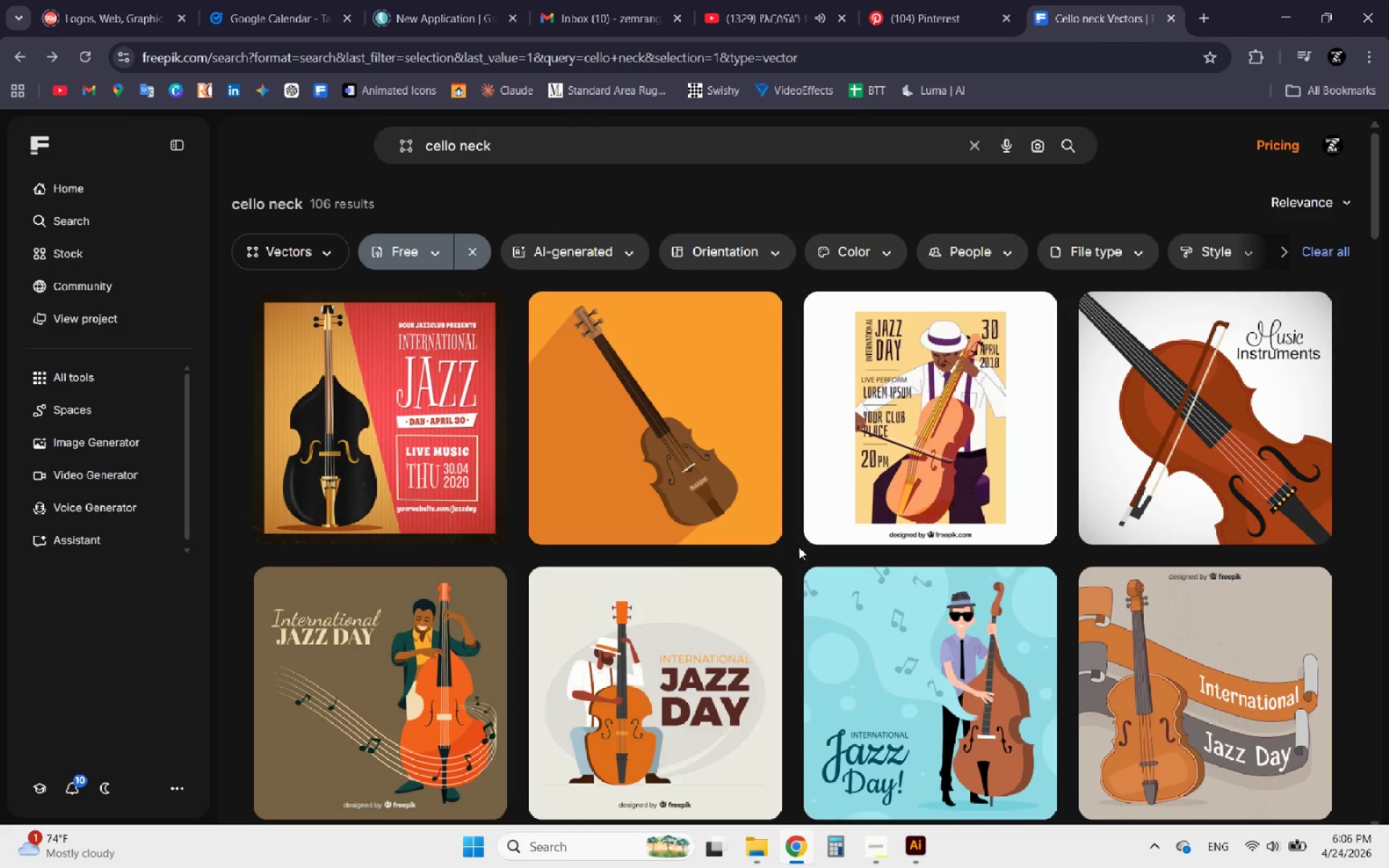 
scroll: coordinate [713, 529], scroll_direction: down, amount: 3.0
 